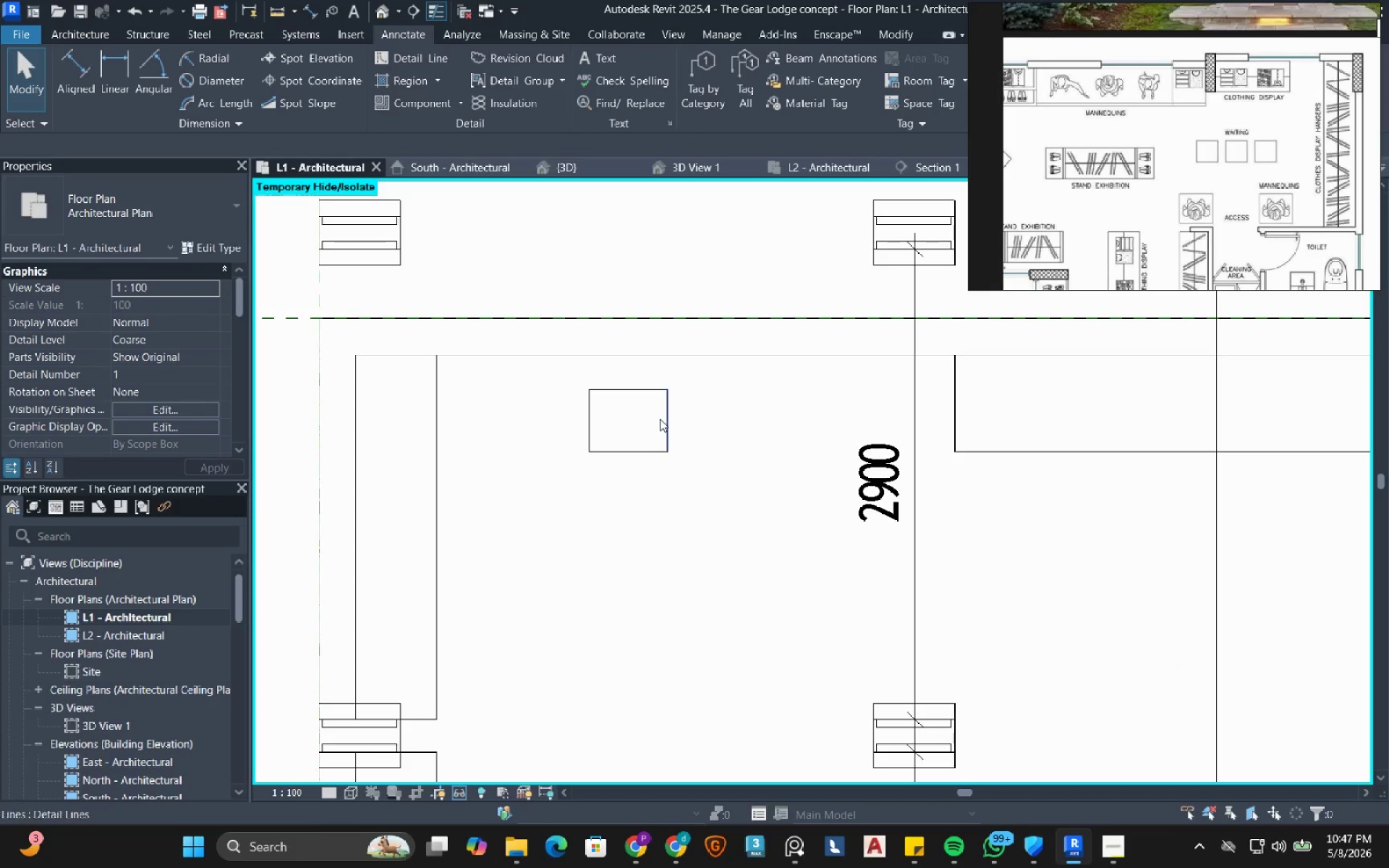 
left_click([660, 419])
 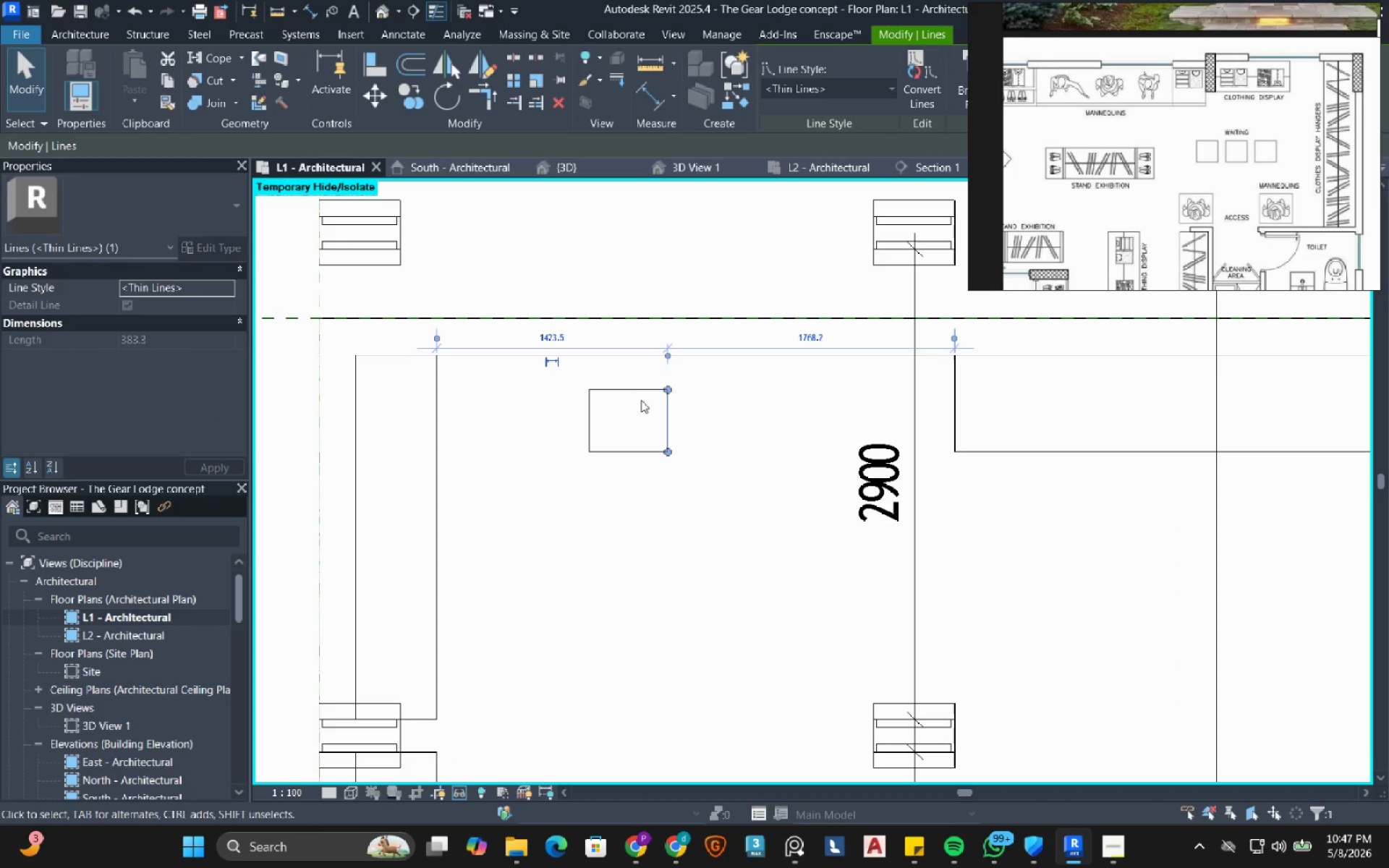 
key(Escape)
 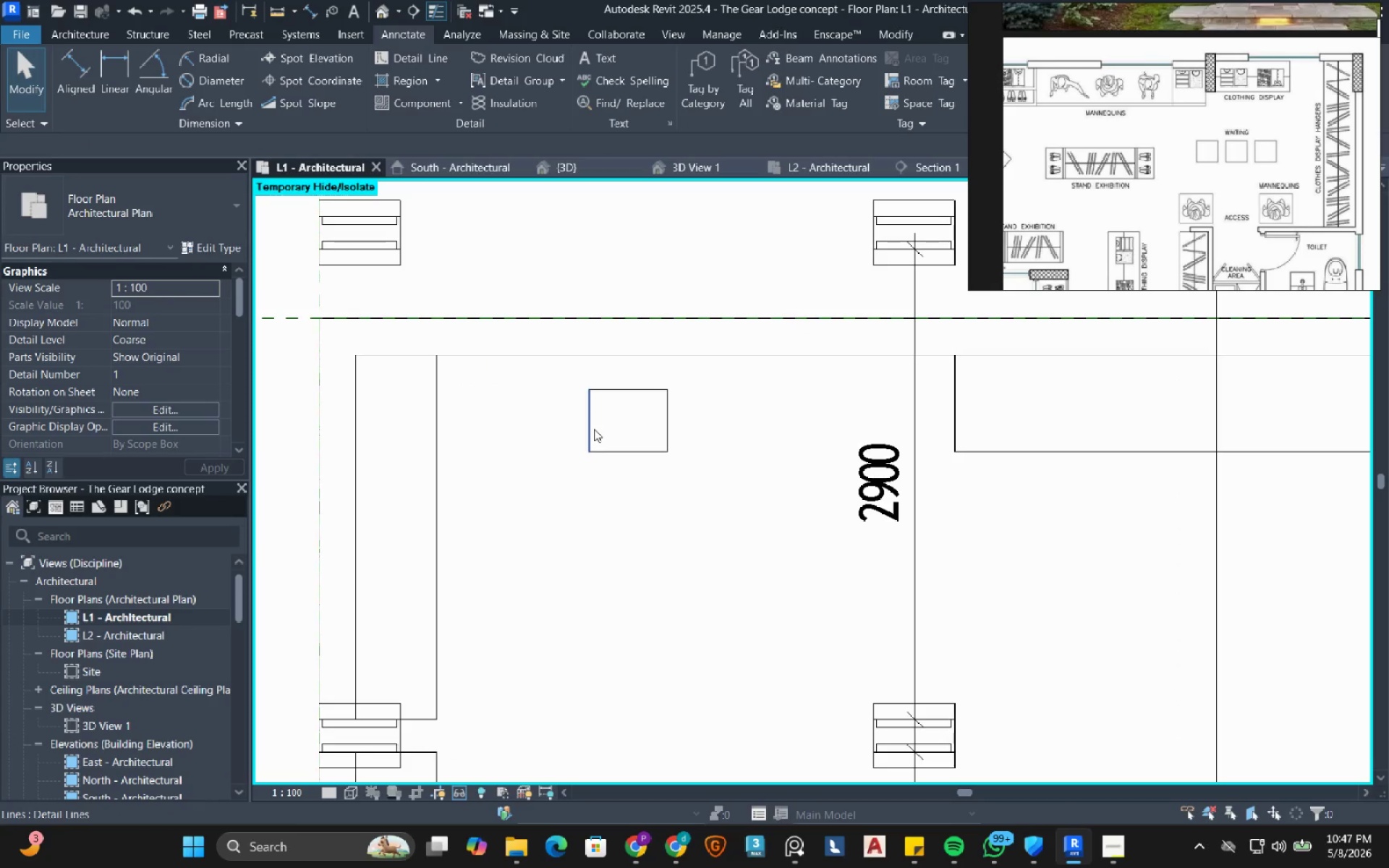 
left_click([594, 429])
 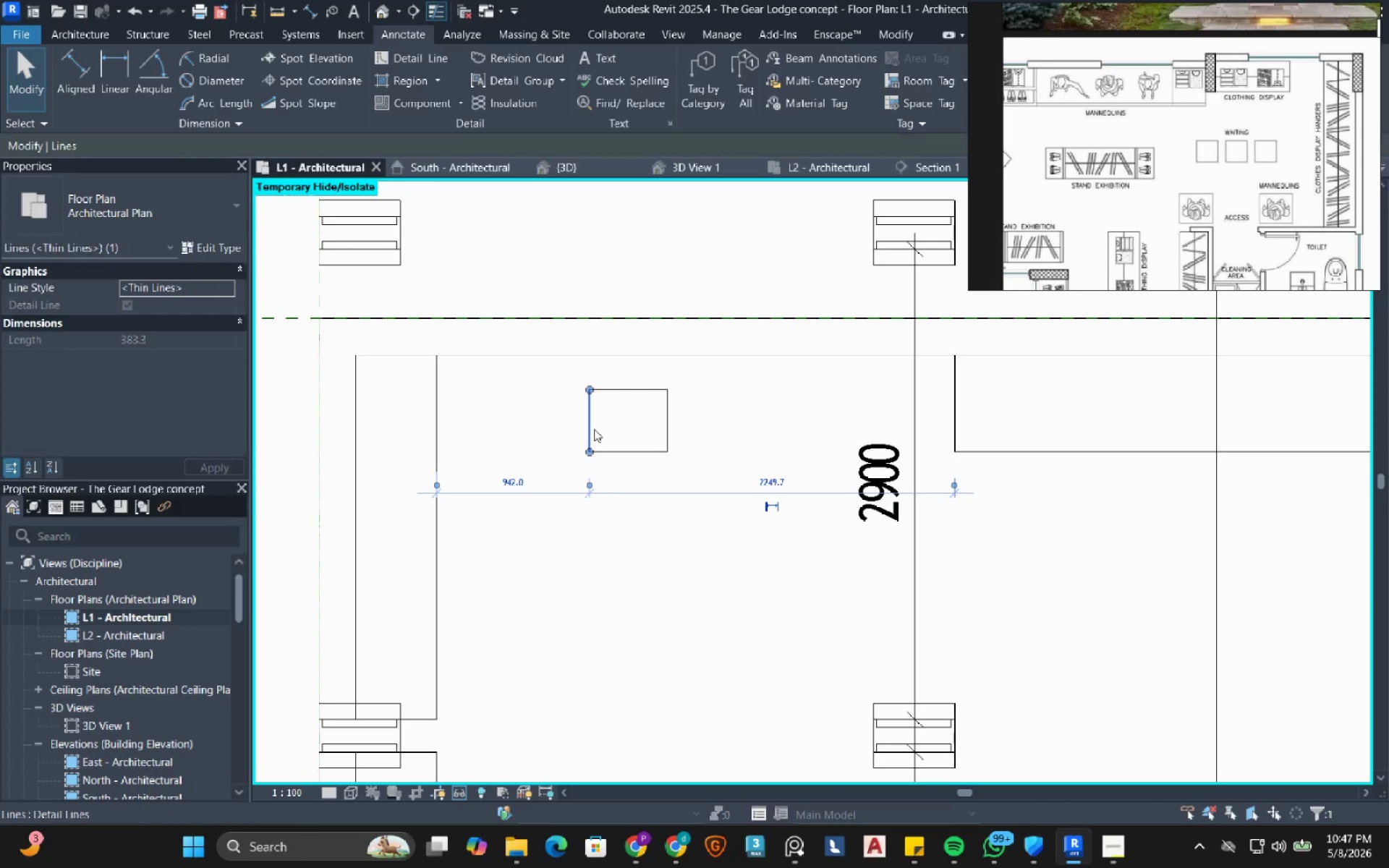 
key(Escape)
type(di)
 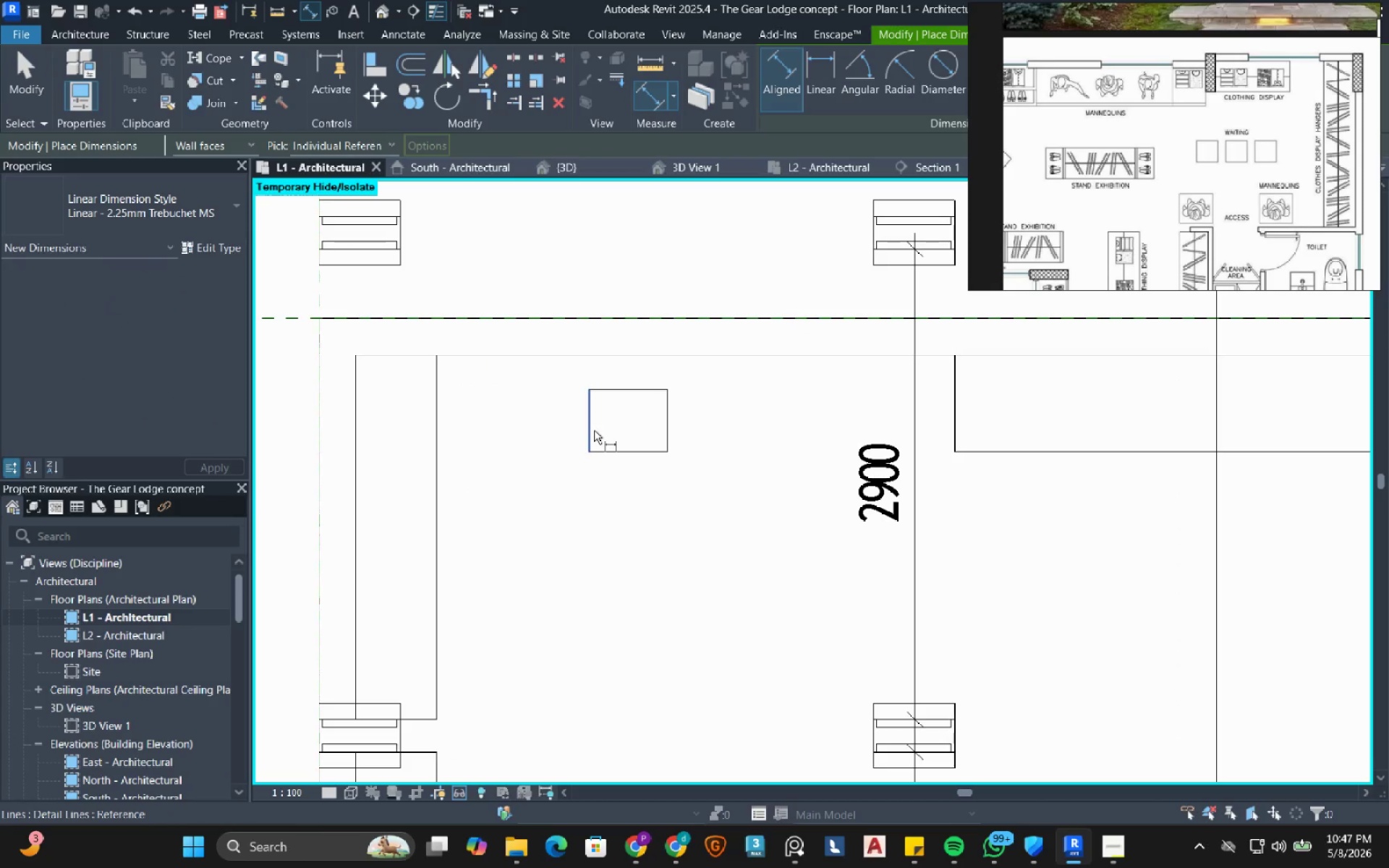 
left_click([594, 430])
 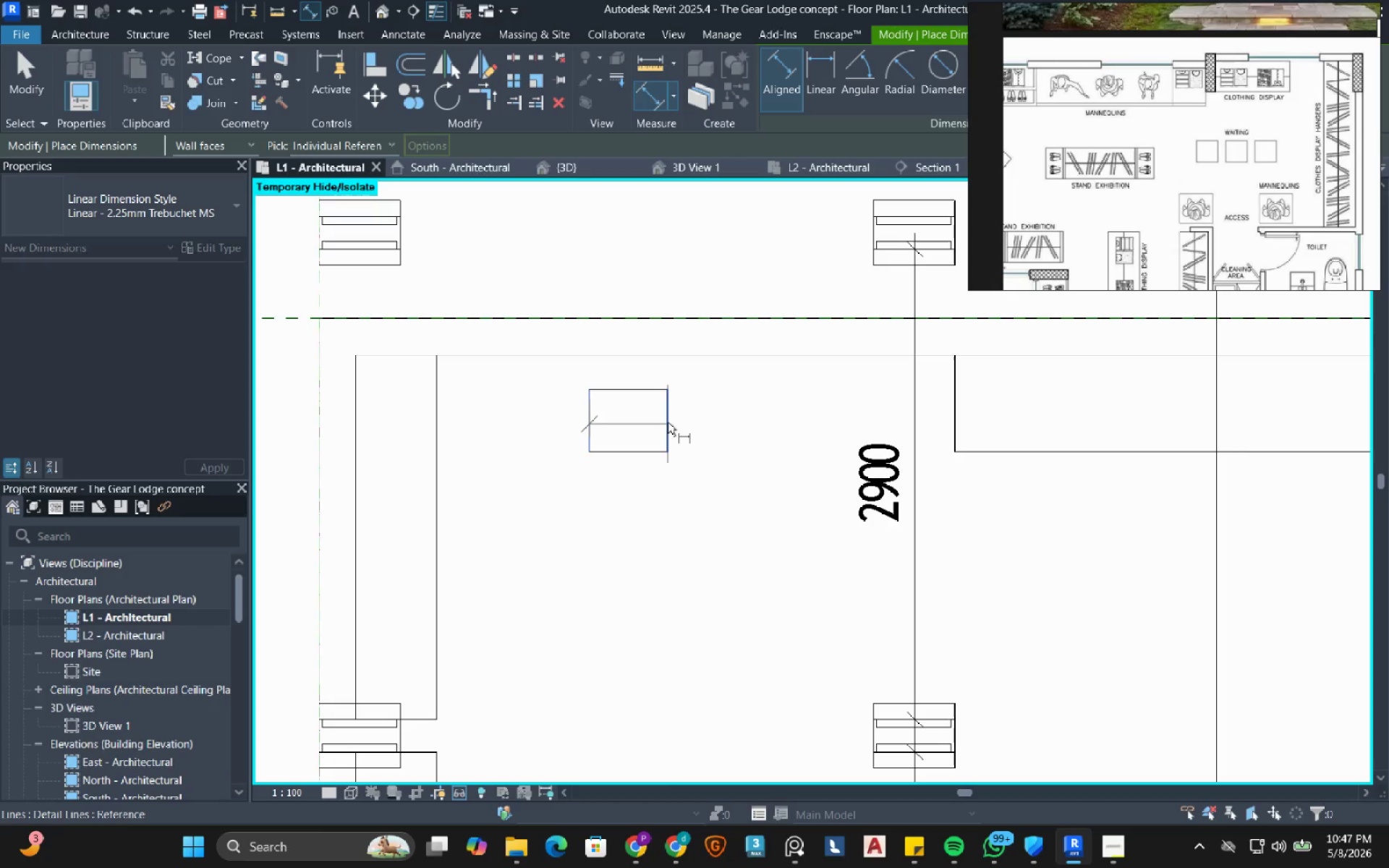 
left_click([668, 422])
 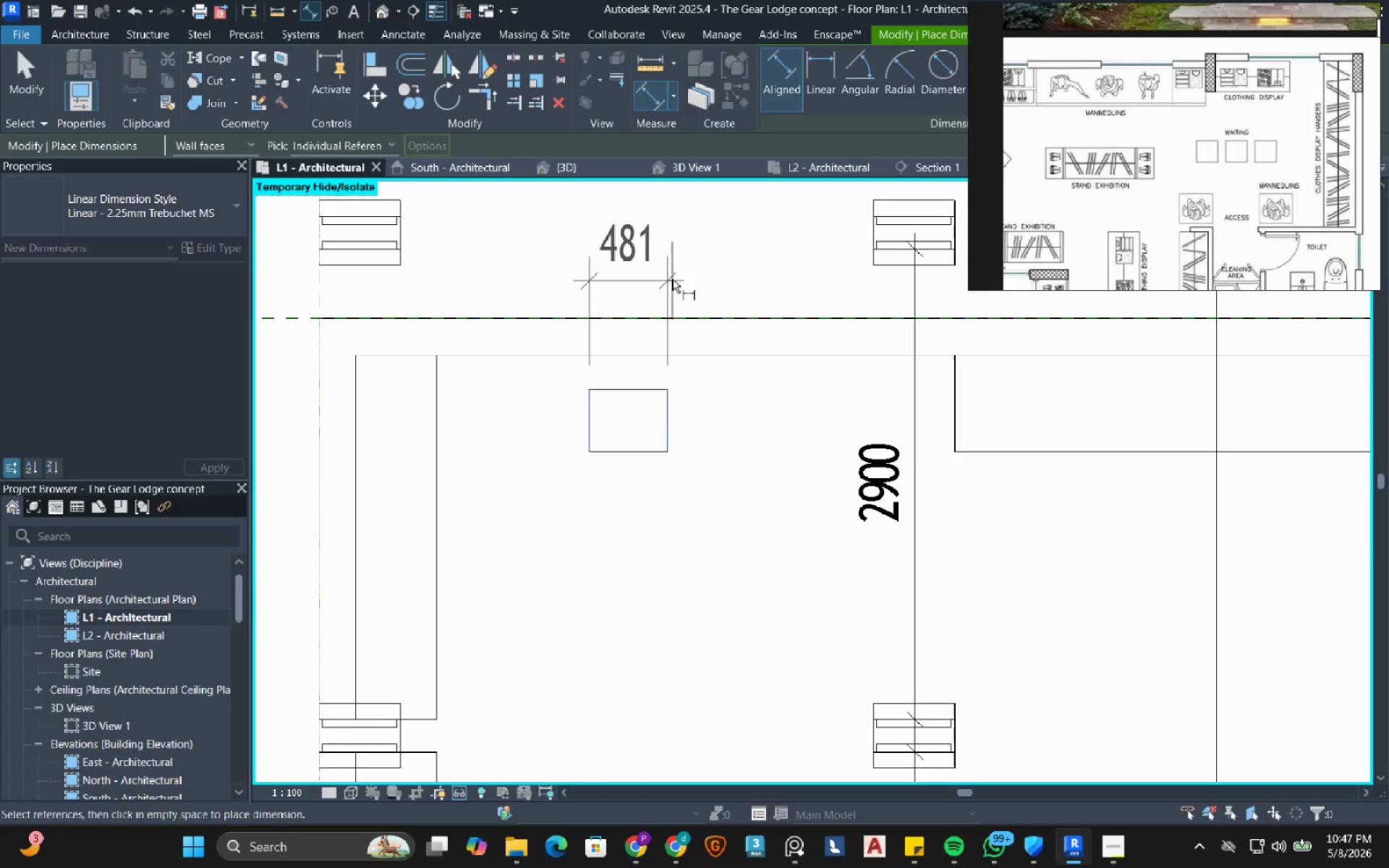 
left_click([672, 278])
 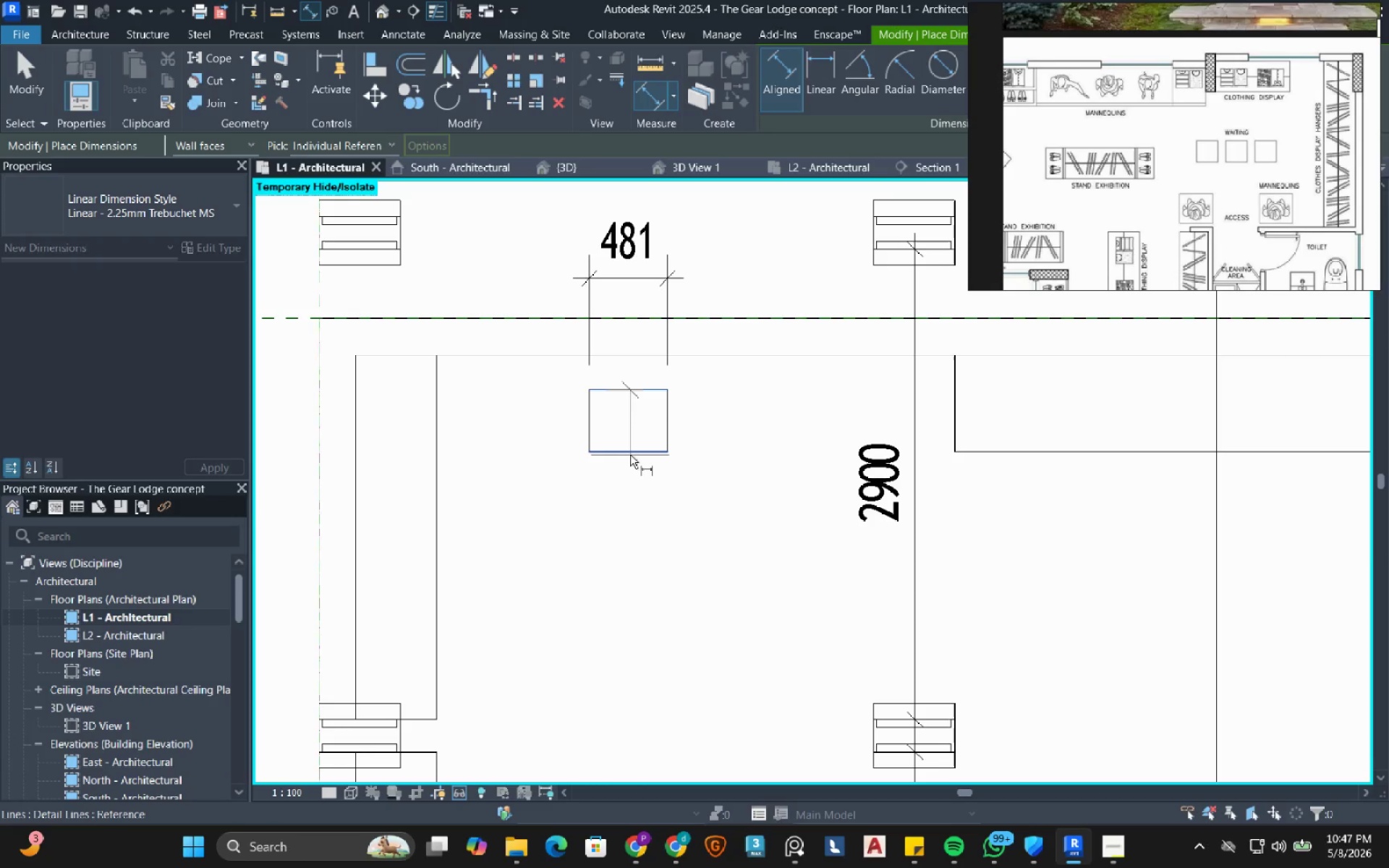 
left_click_drag(start_coordinate=[630, 455], to_coordinate=[616, 455])
 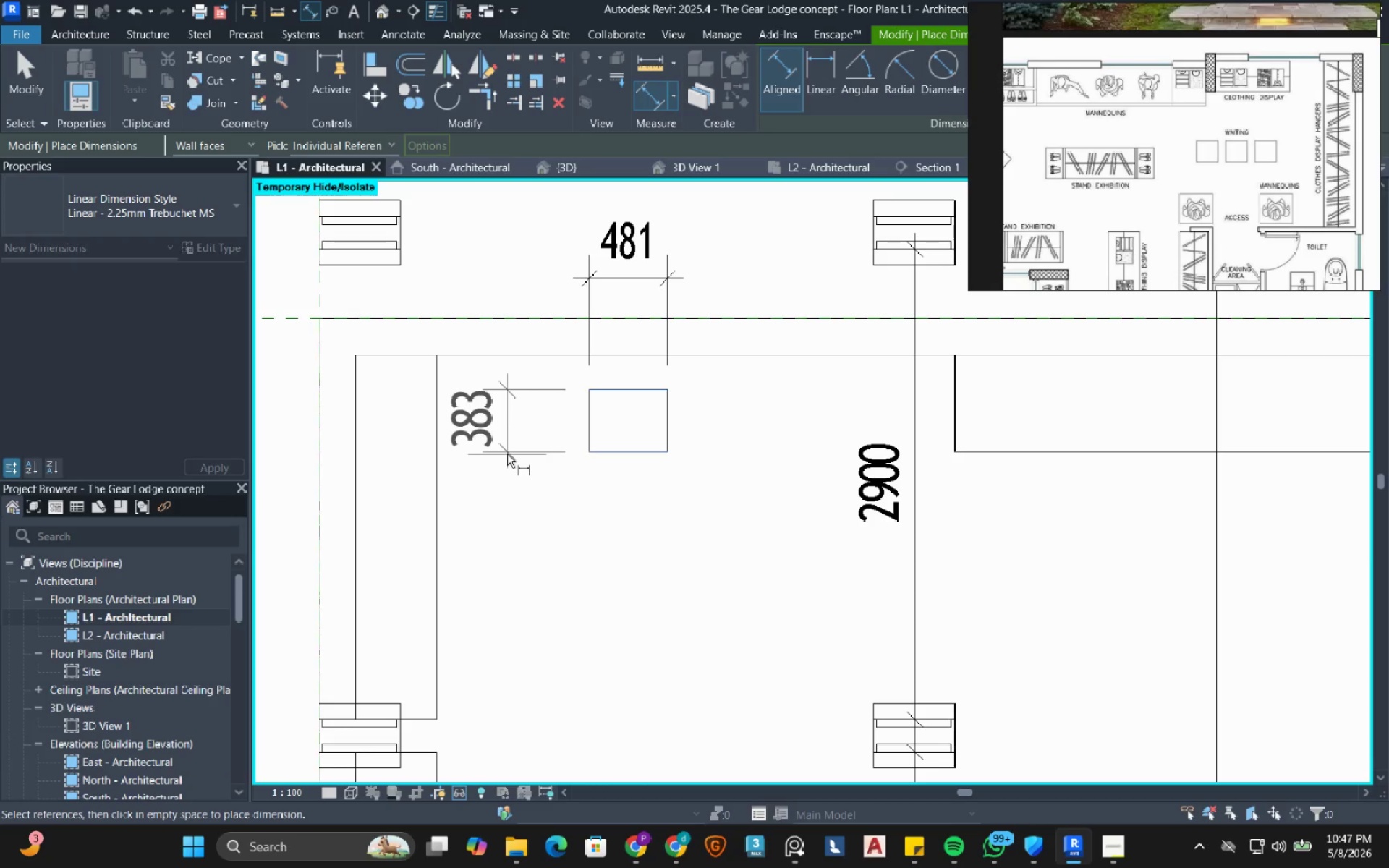 
double_click([507, 454])
 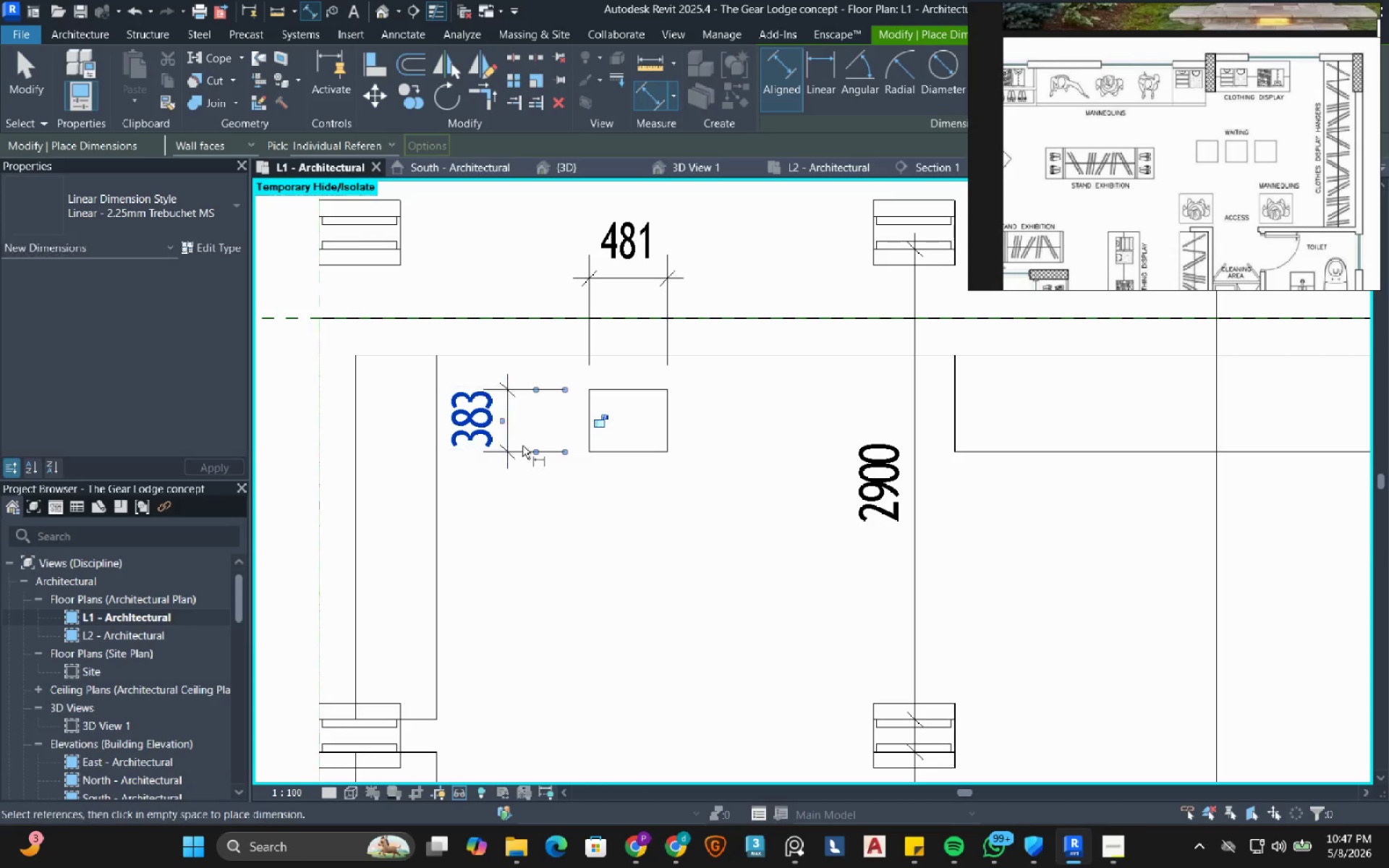 
key(Escape)
 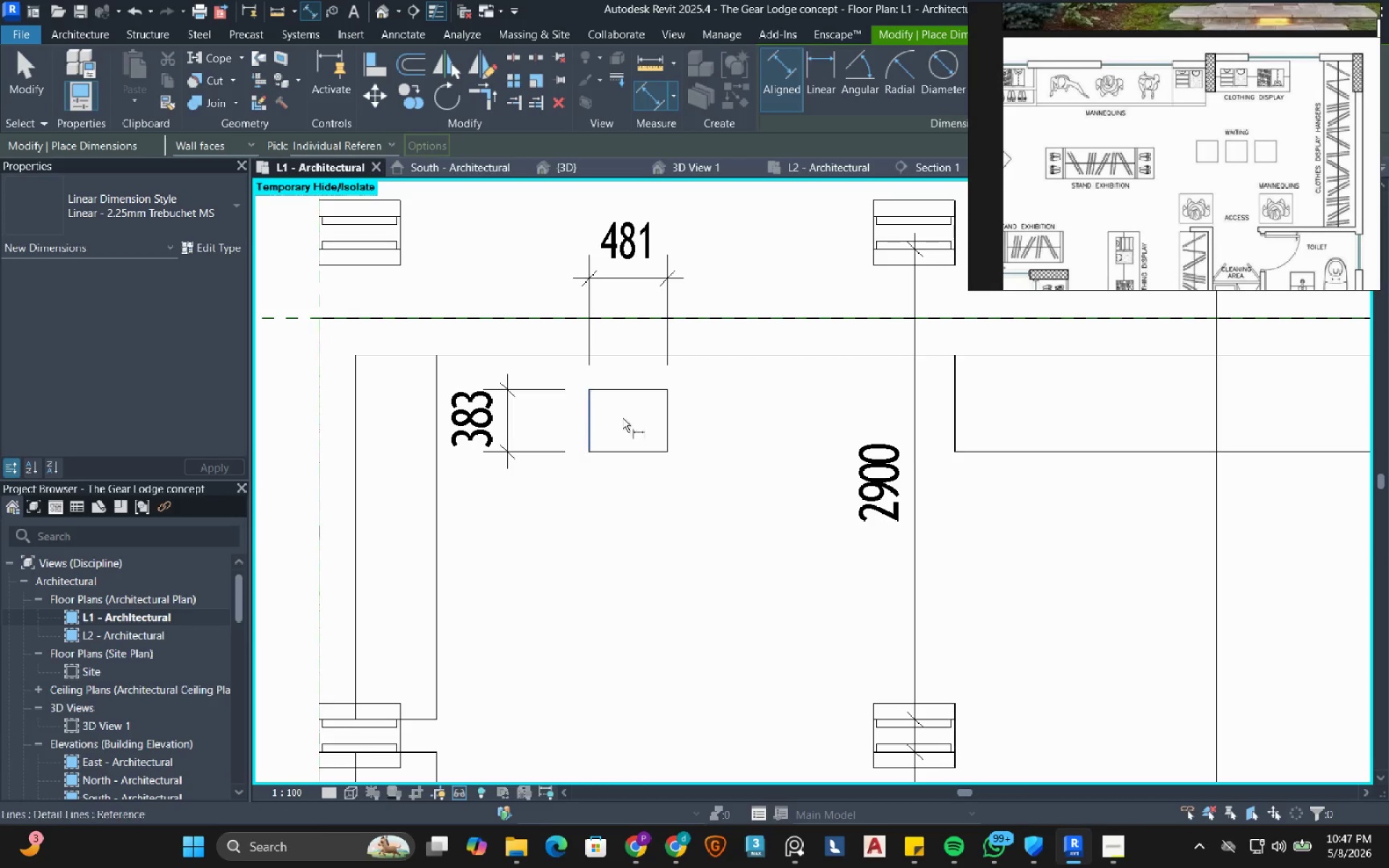 
key(Escape)
 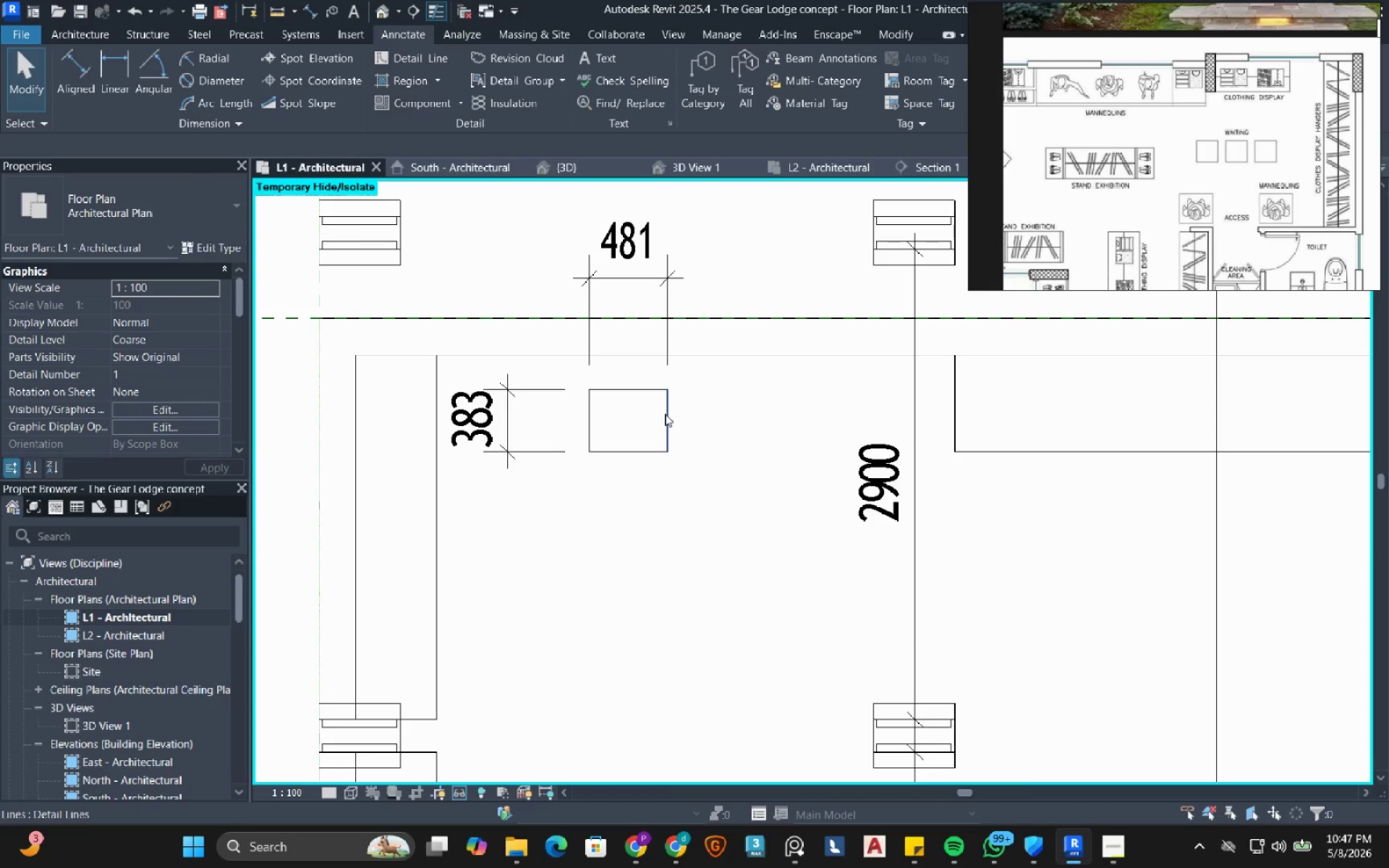 
left_click([665, 414])
 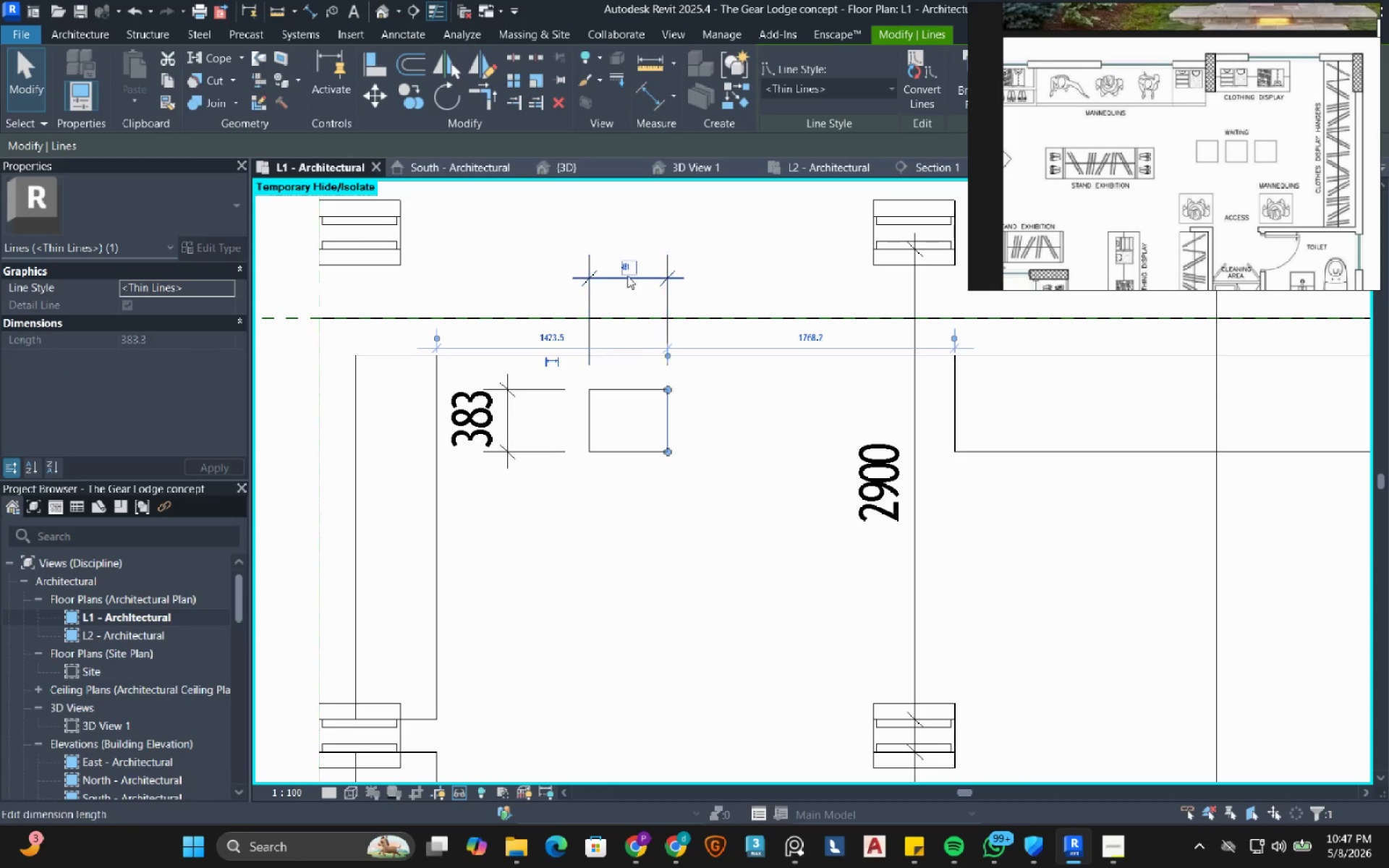 
left_click([627, 271])
 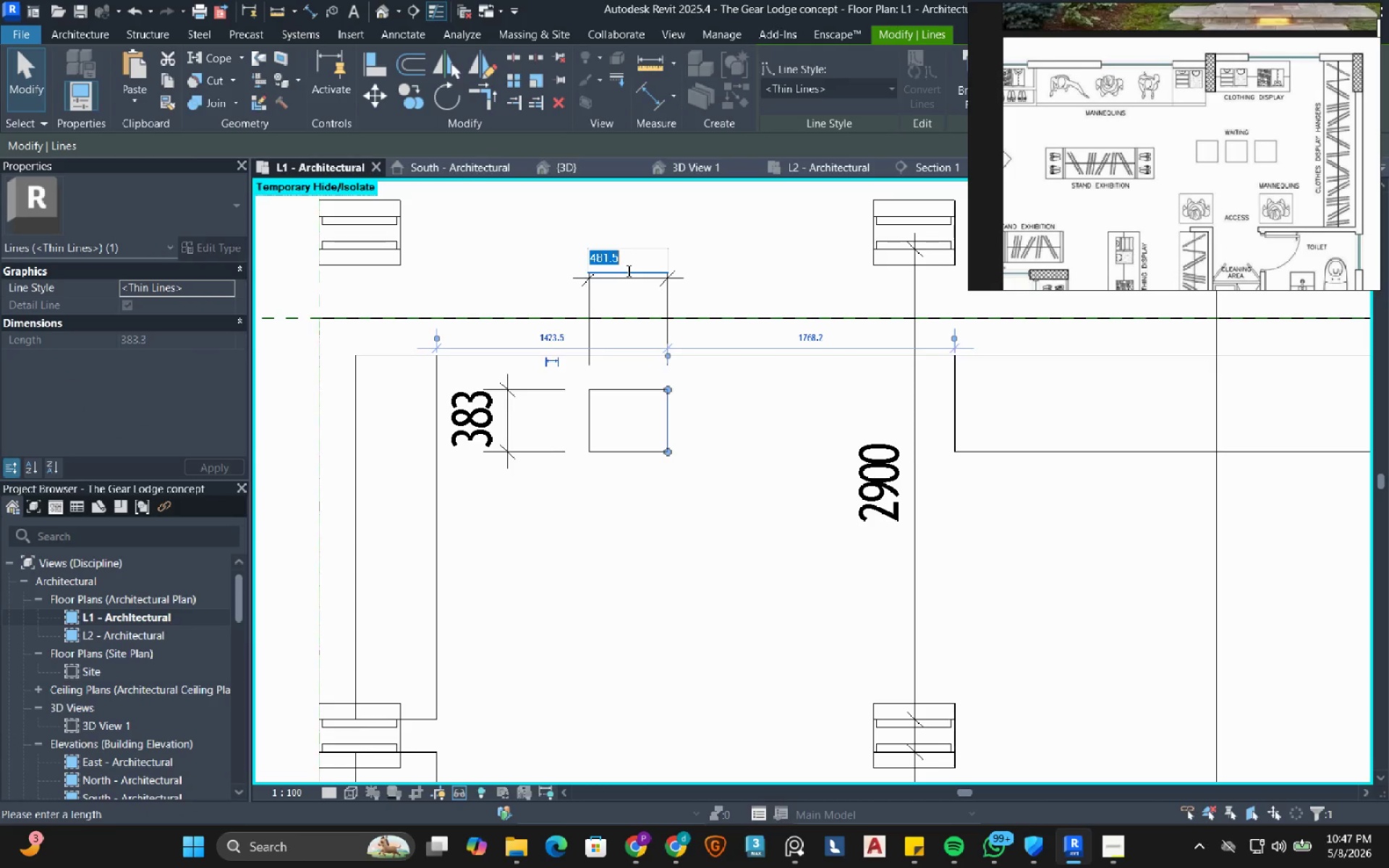 
key(Numpad4)
 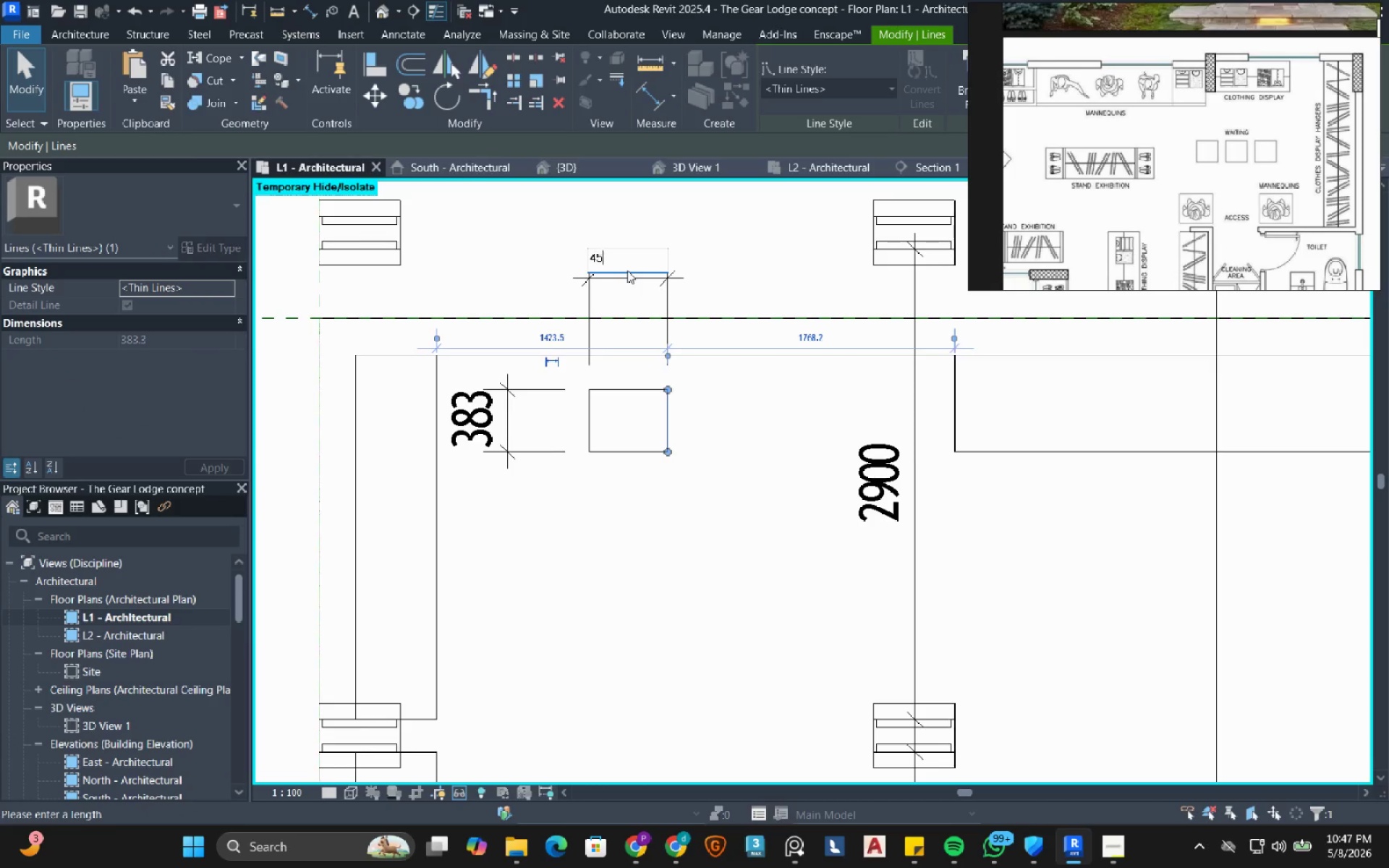 
key(Numpad5)
 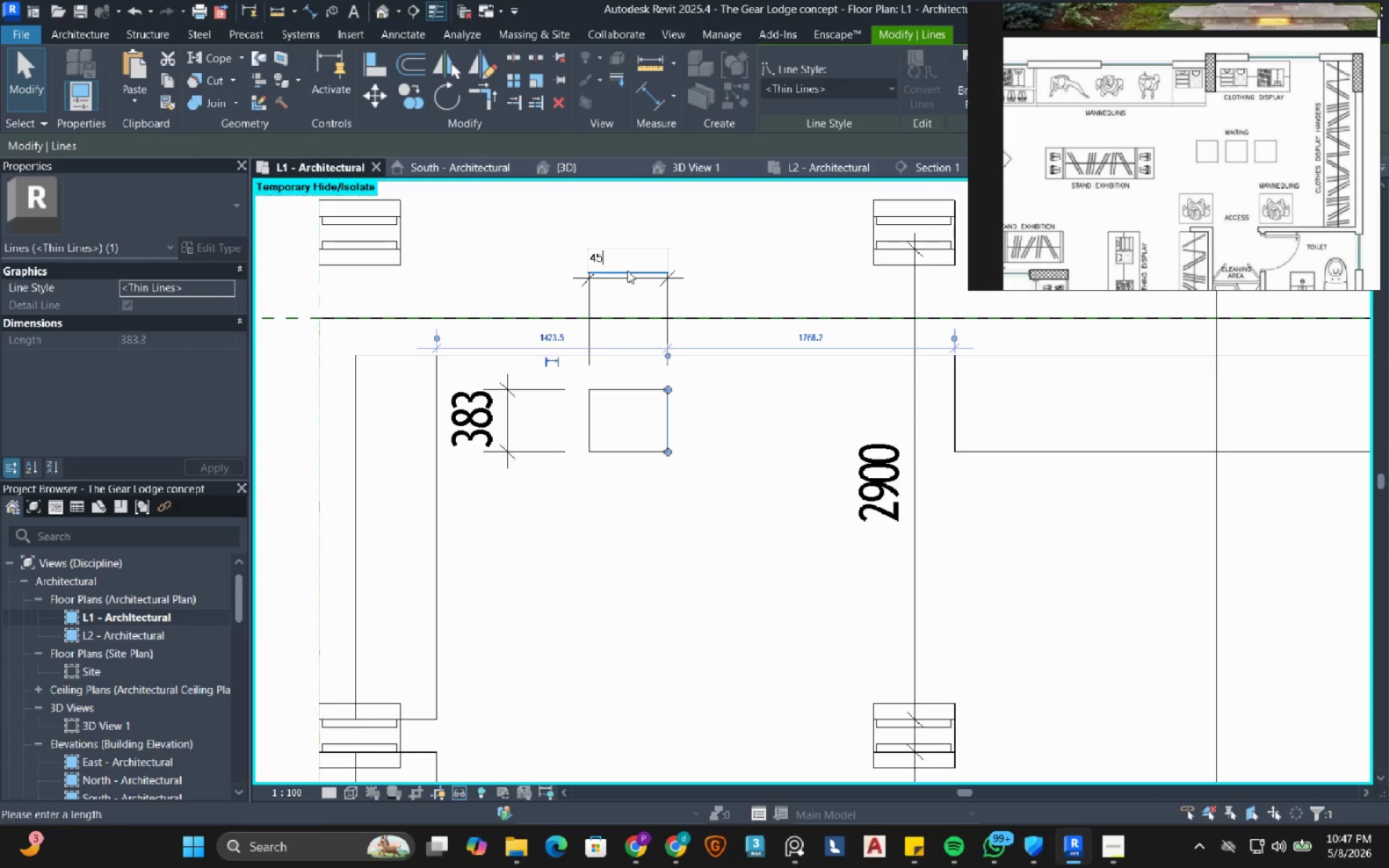 
key(Numpad0)
 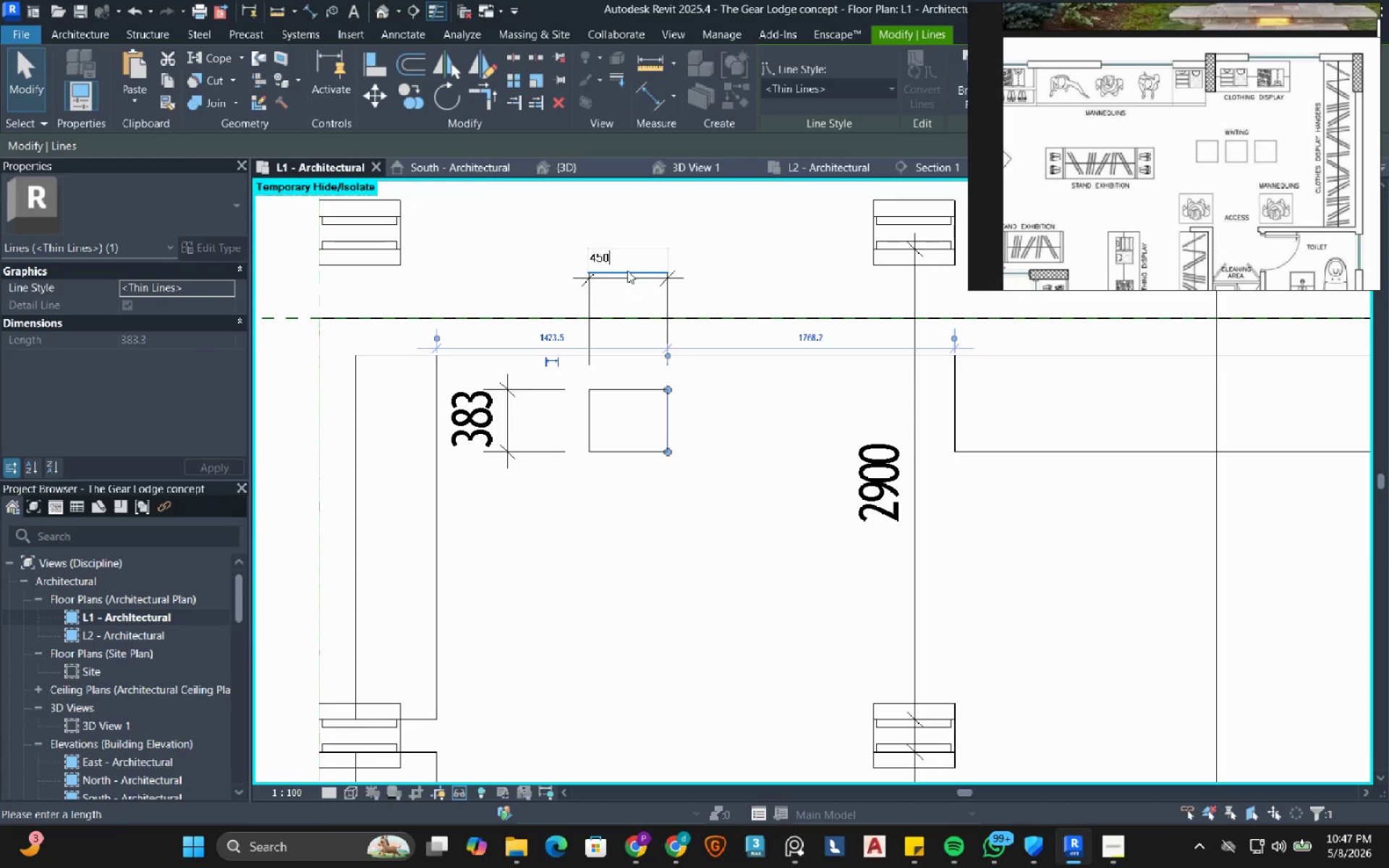 
key(NumpadEnter)
 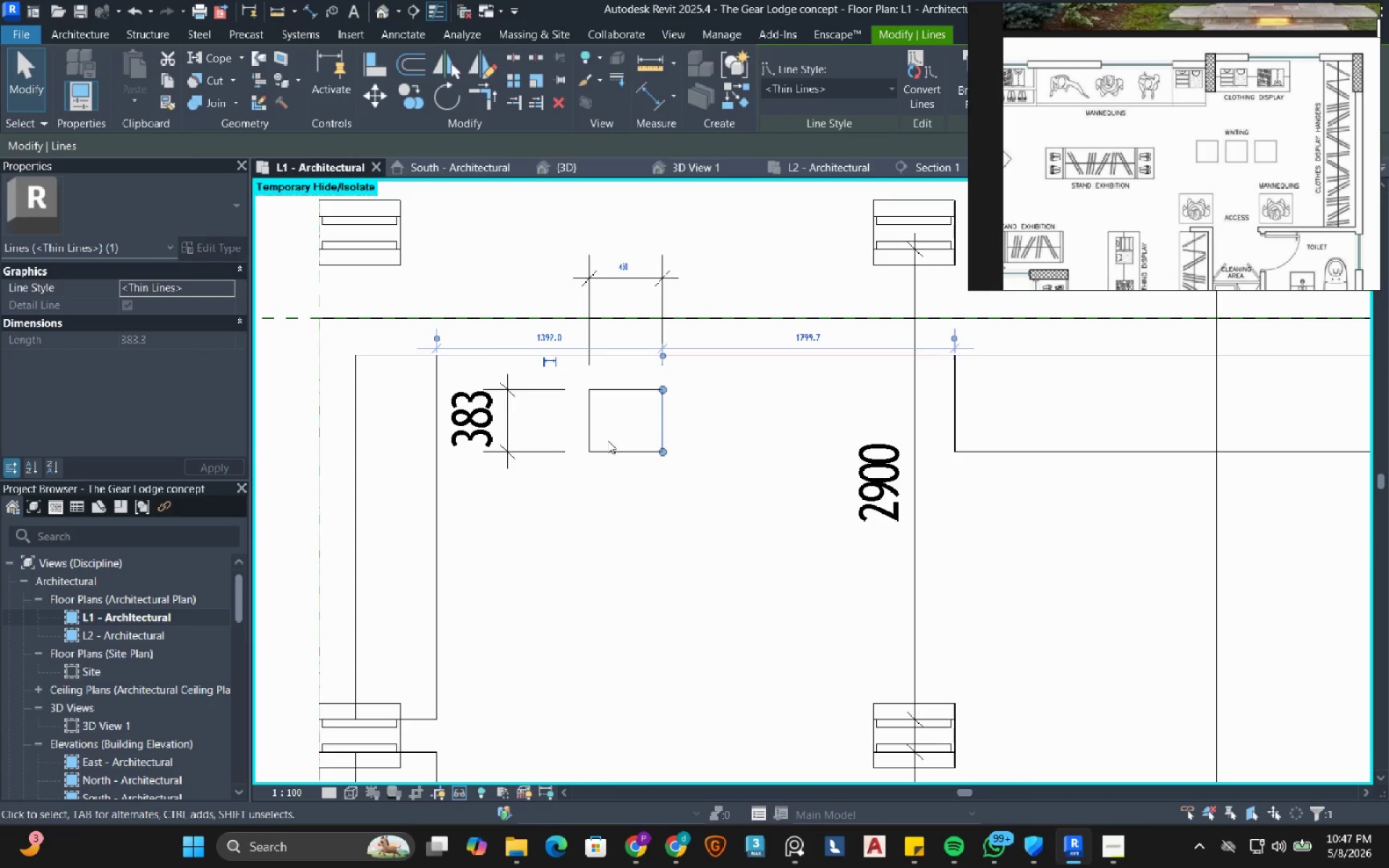 
left_click([608, 450])
 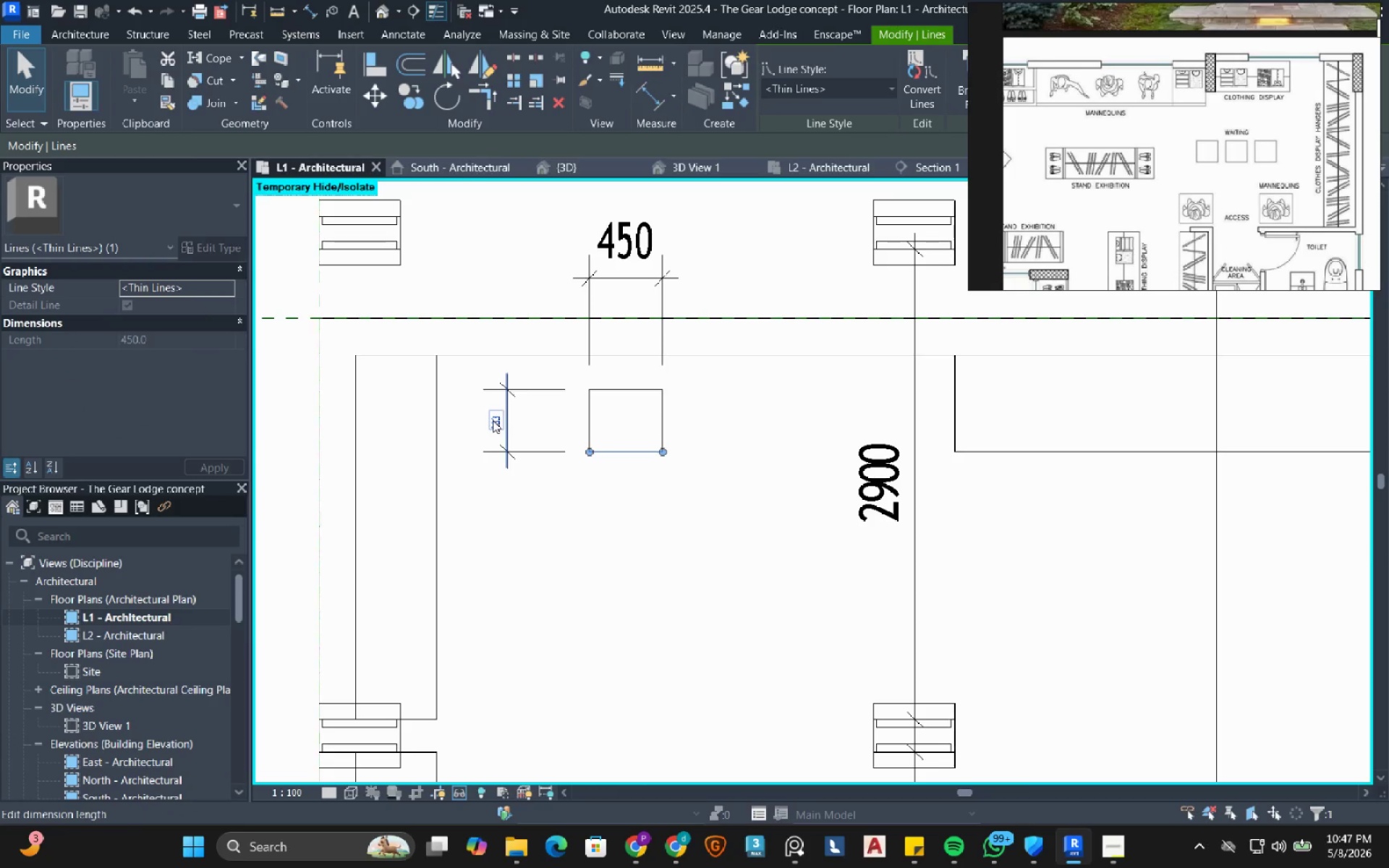 
left_click([488, 423])
 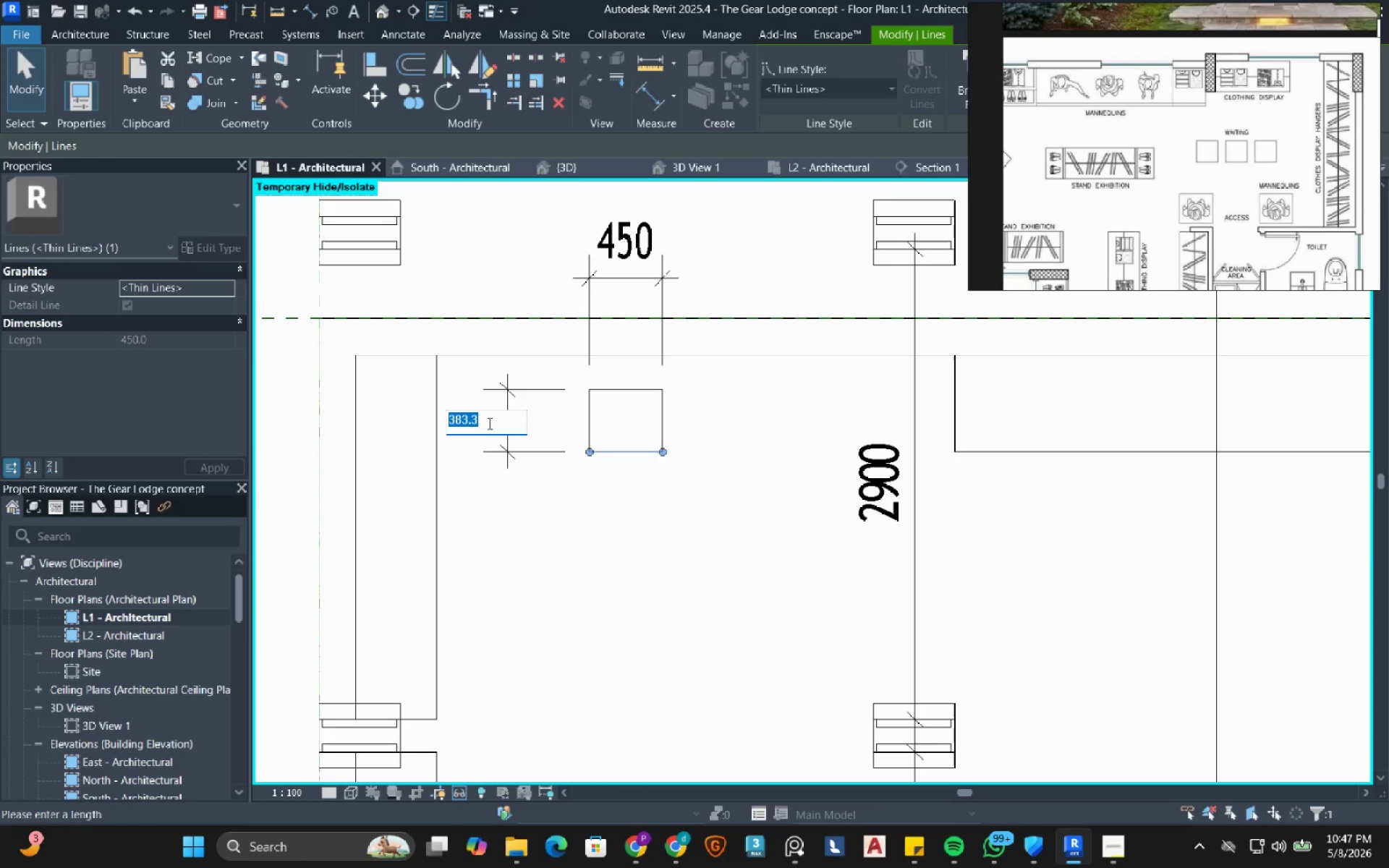 
key(Numpad4)
 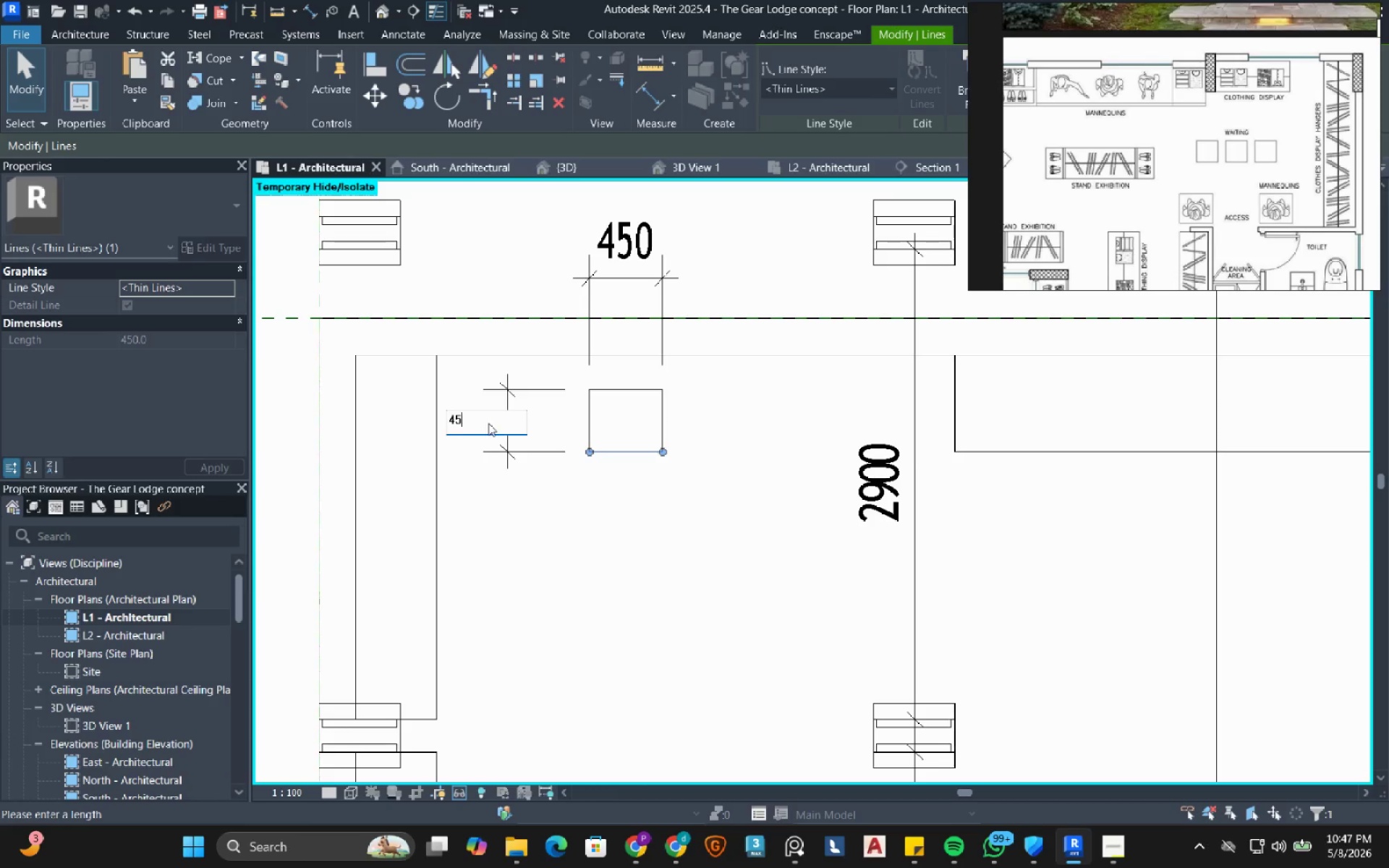 
key(Numpad5)
 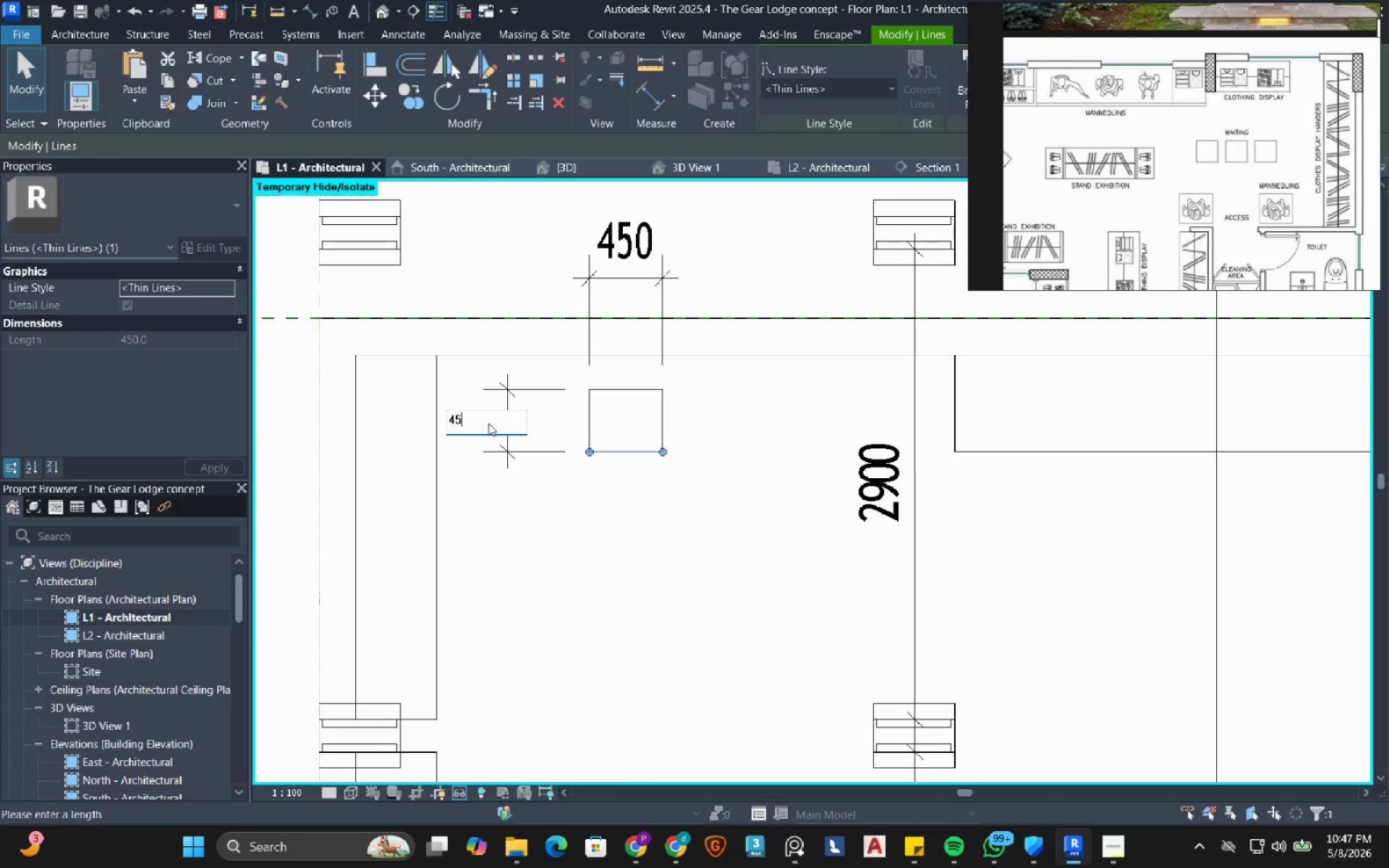 
key(Numpad0)
 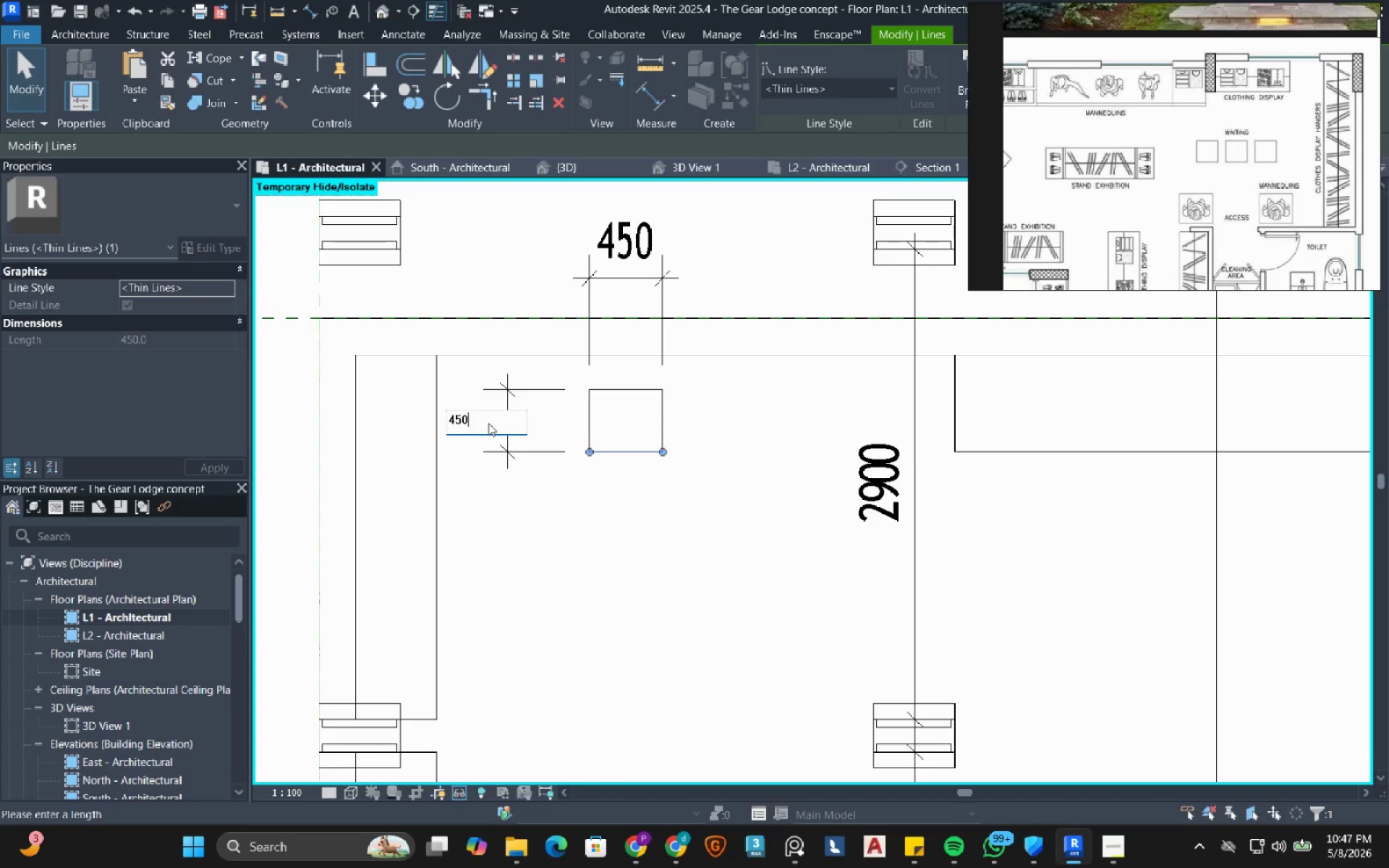 
key(NumpadEnter)
 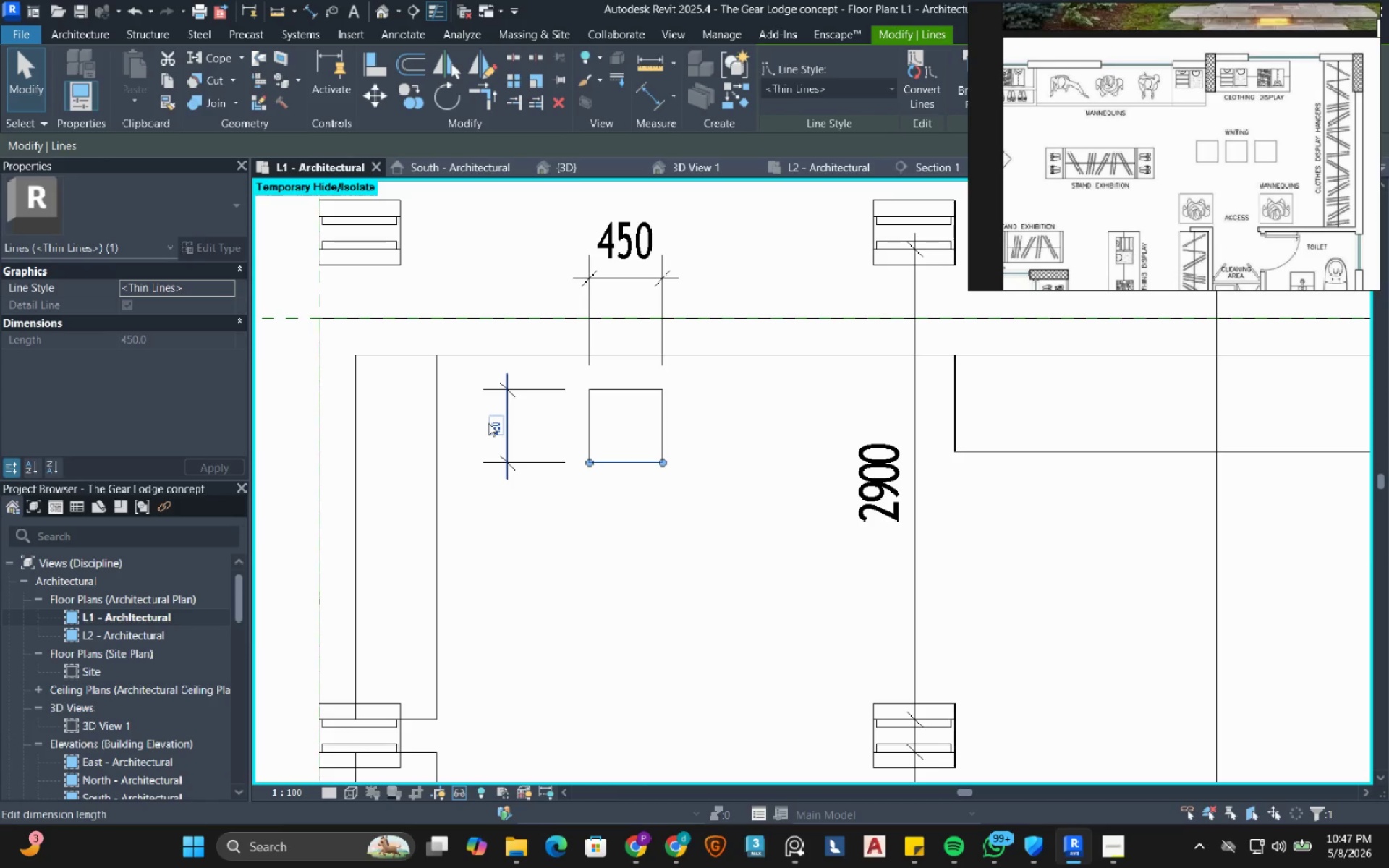 
key(Escape)
 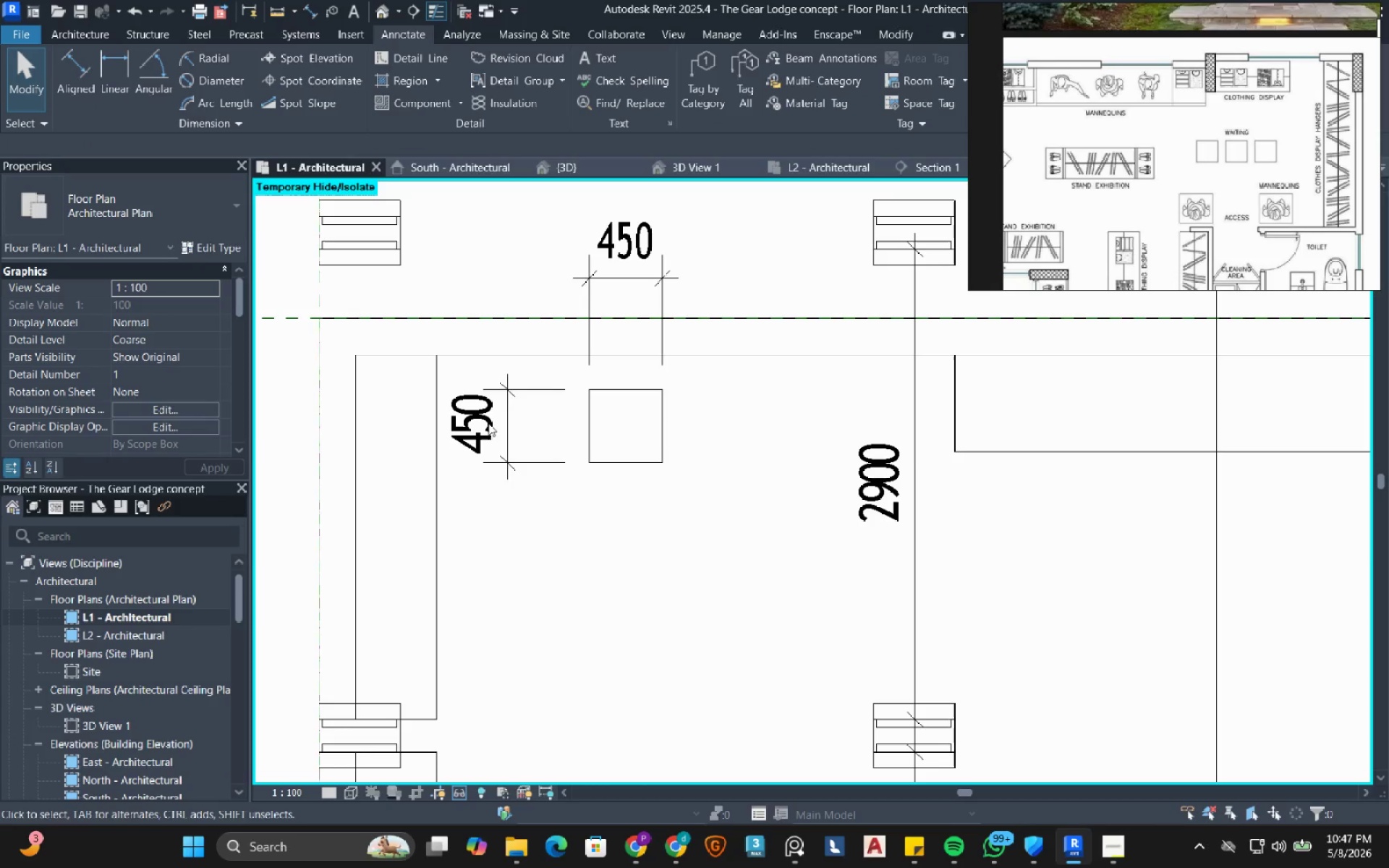 
key(Escape)
 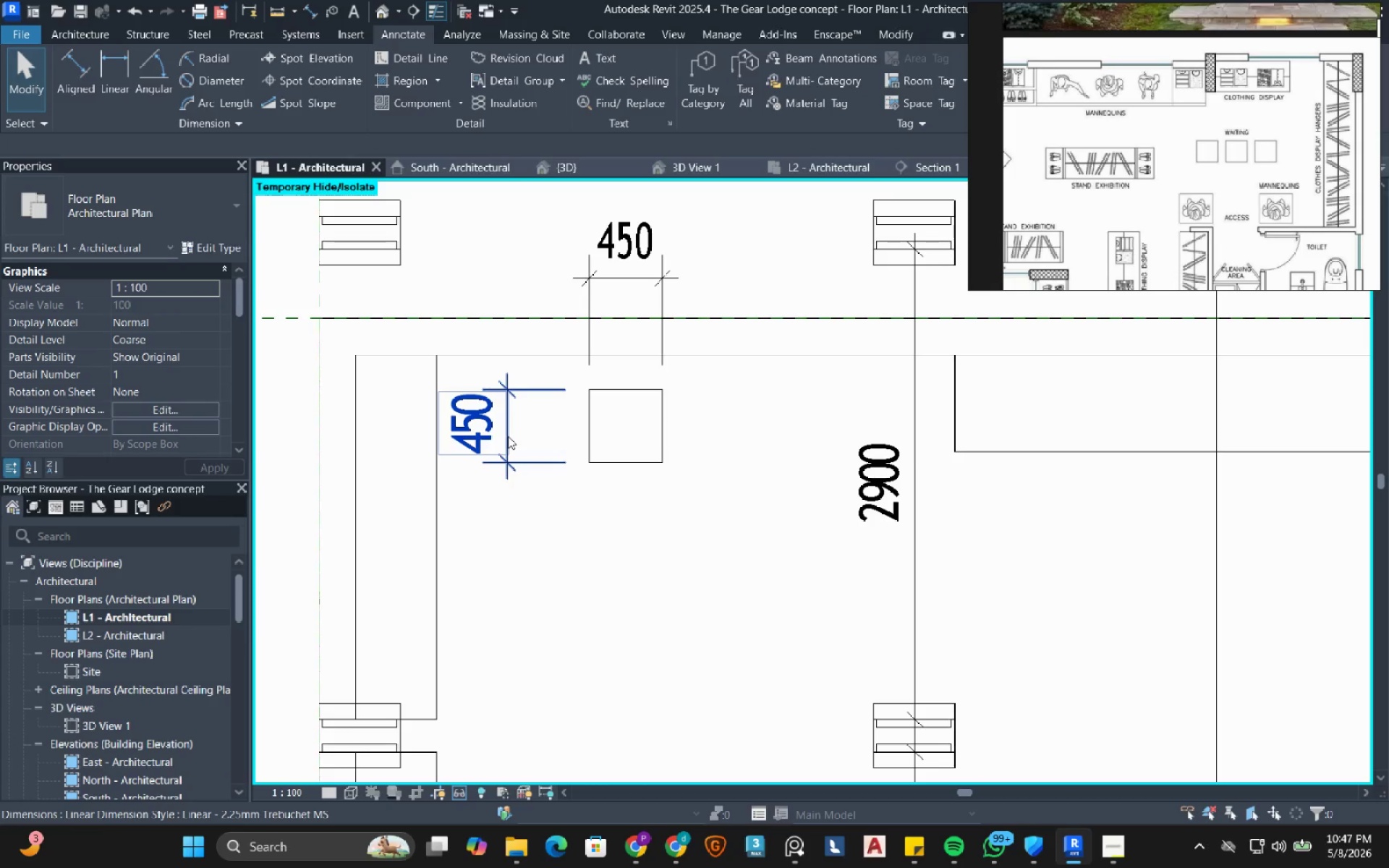 
left_click([508, 436])
 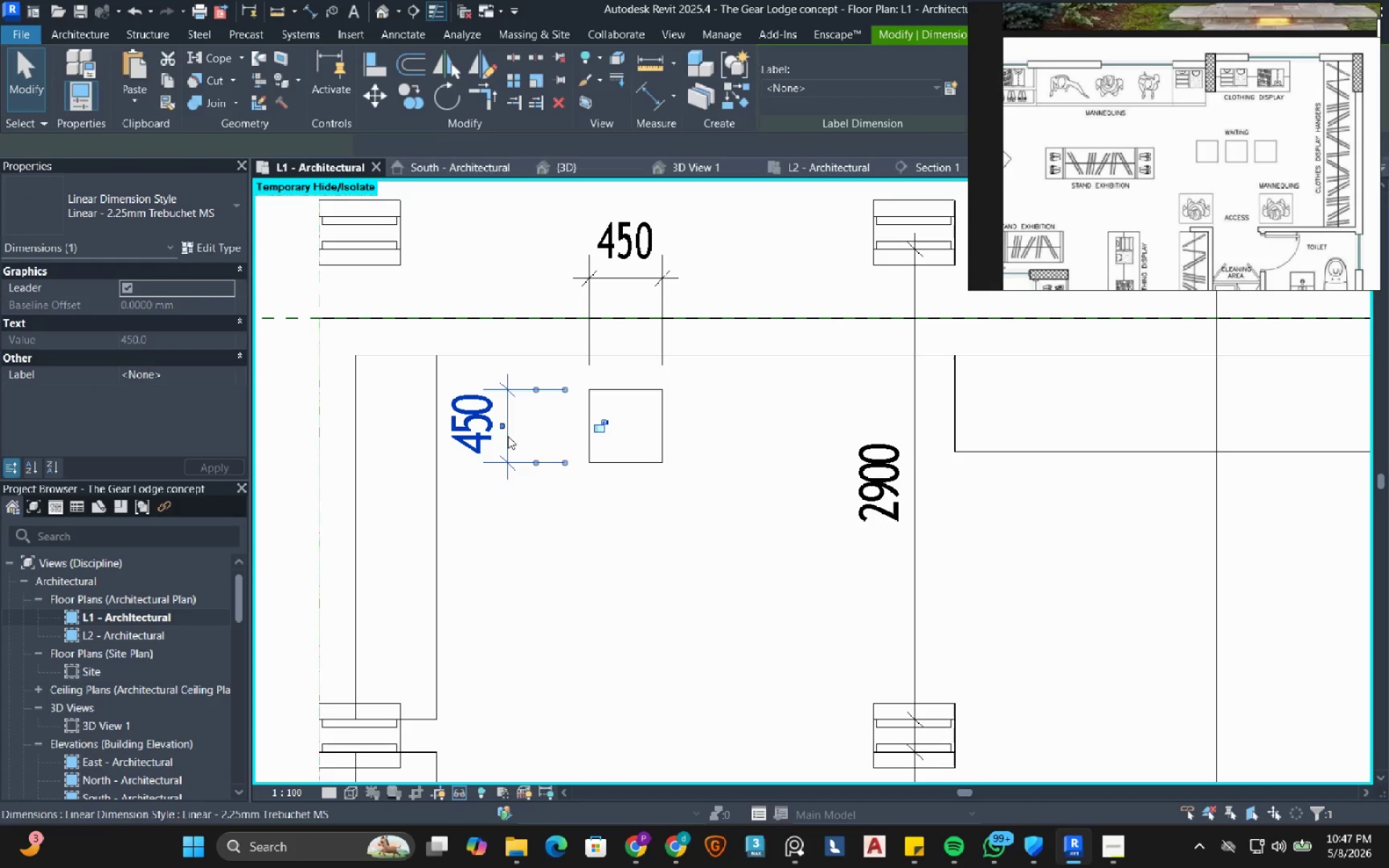 
type(de)
 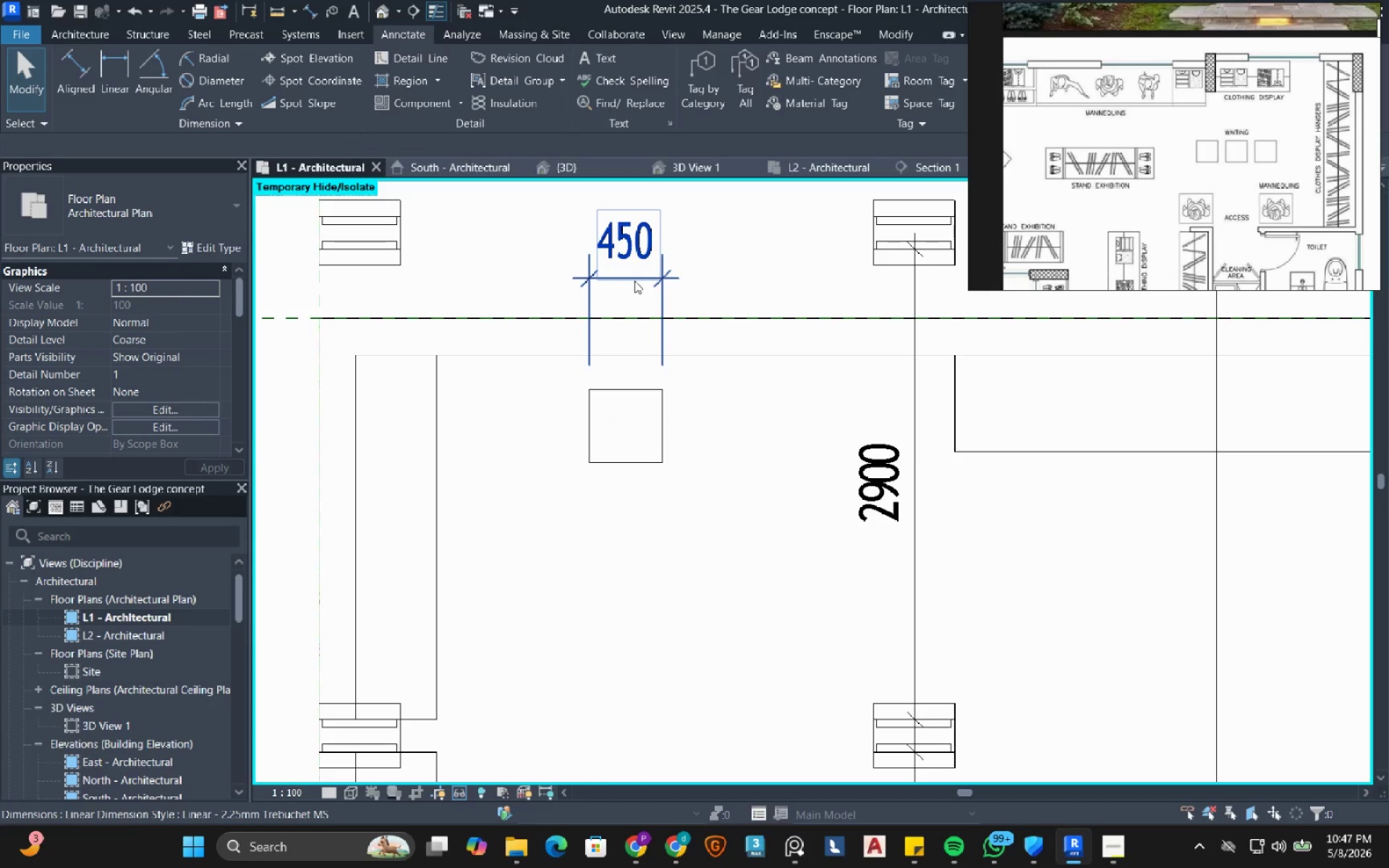 
left_click([634, 281])
 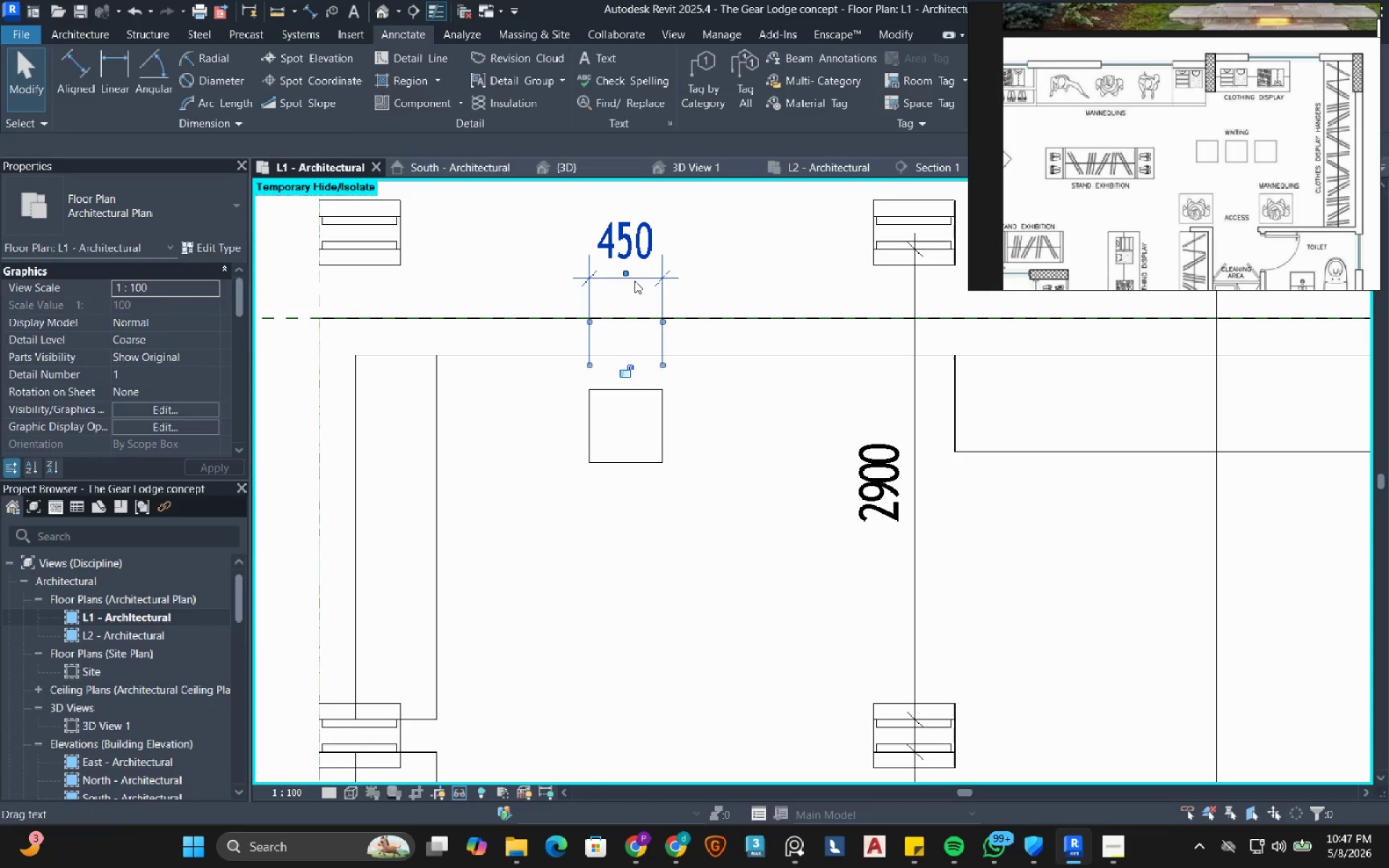 
key(E)
 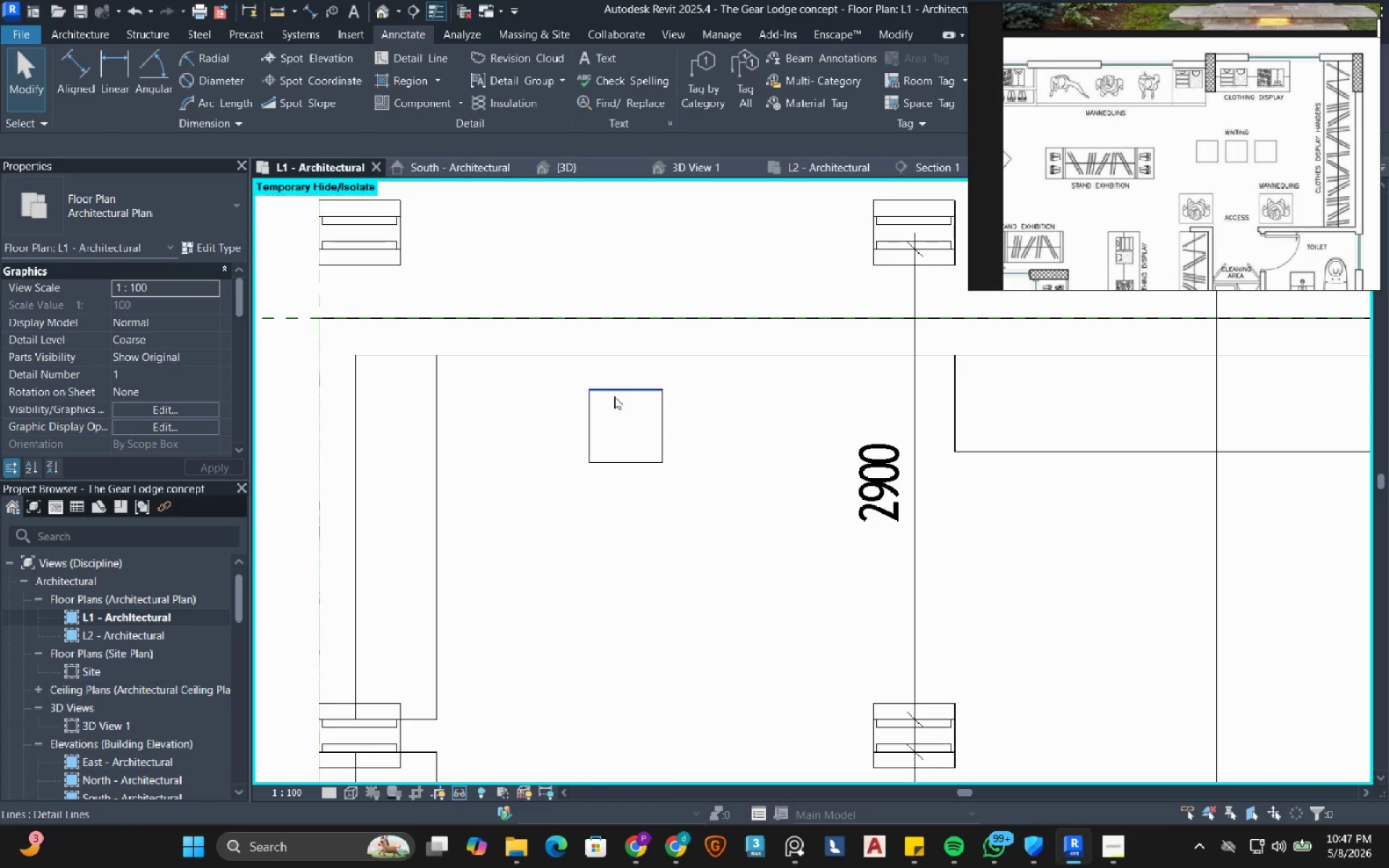 
key(Tab)
 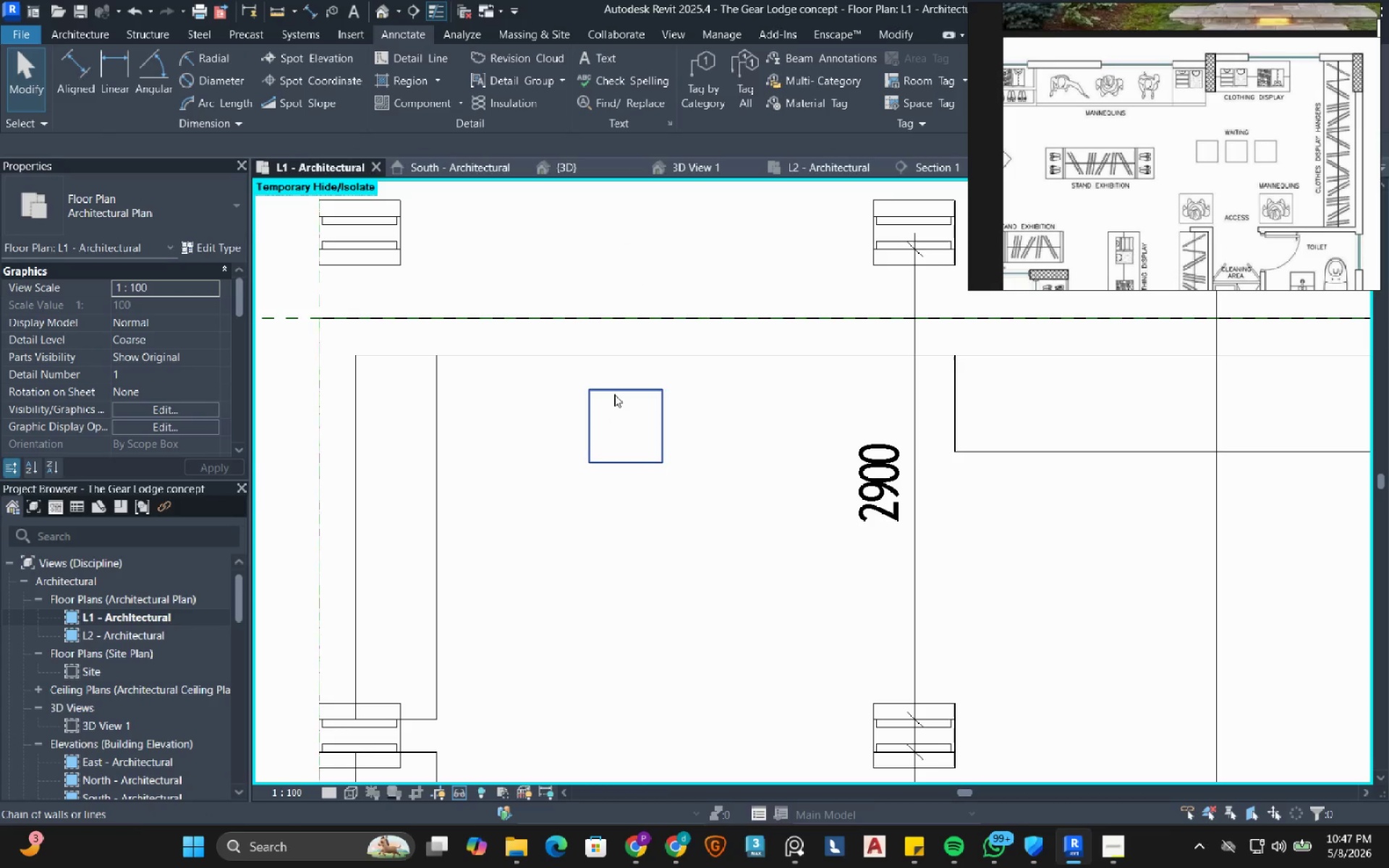 
left_click([614, 394])
 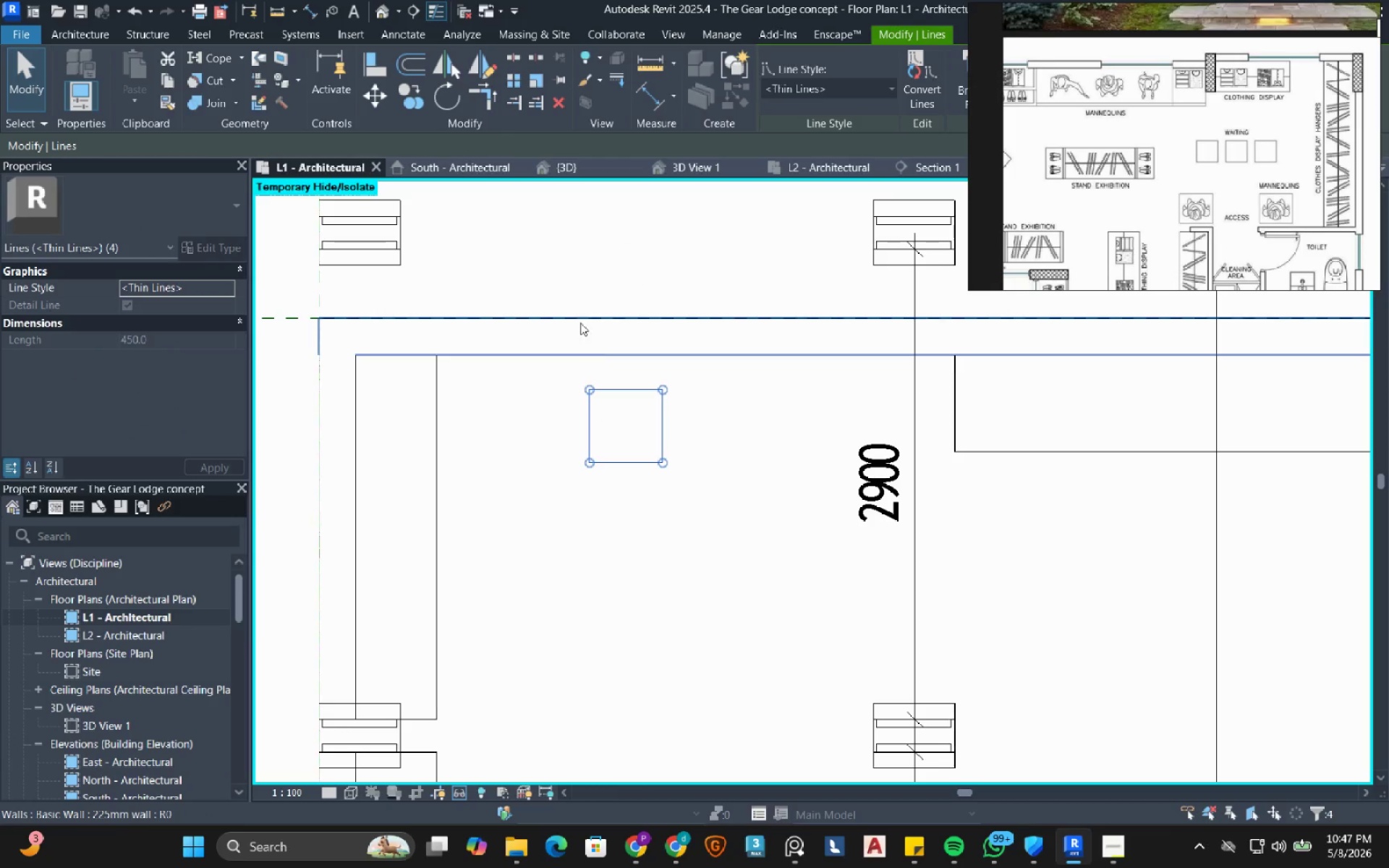 
left_click([422, 102])
 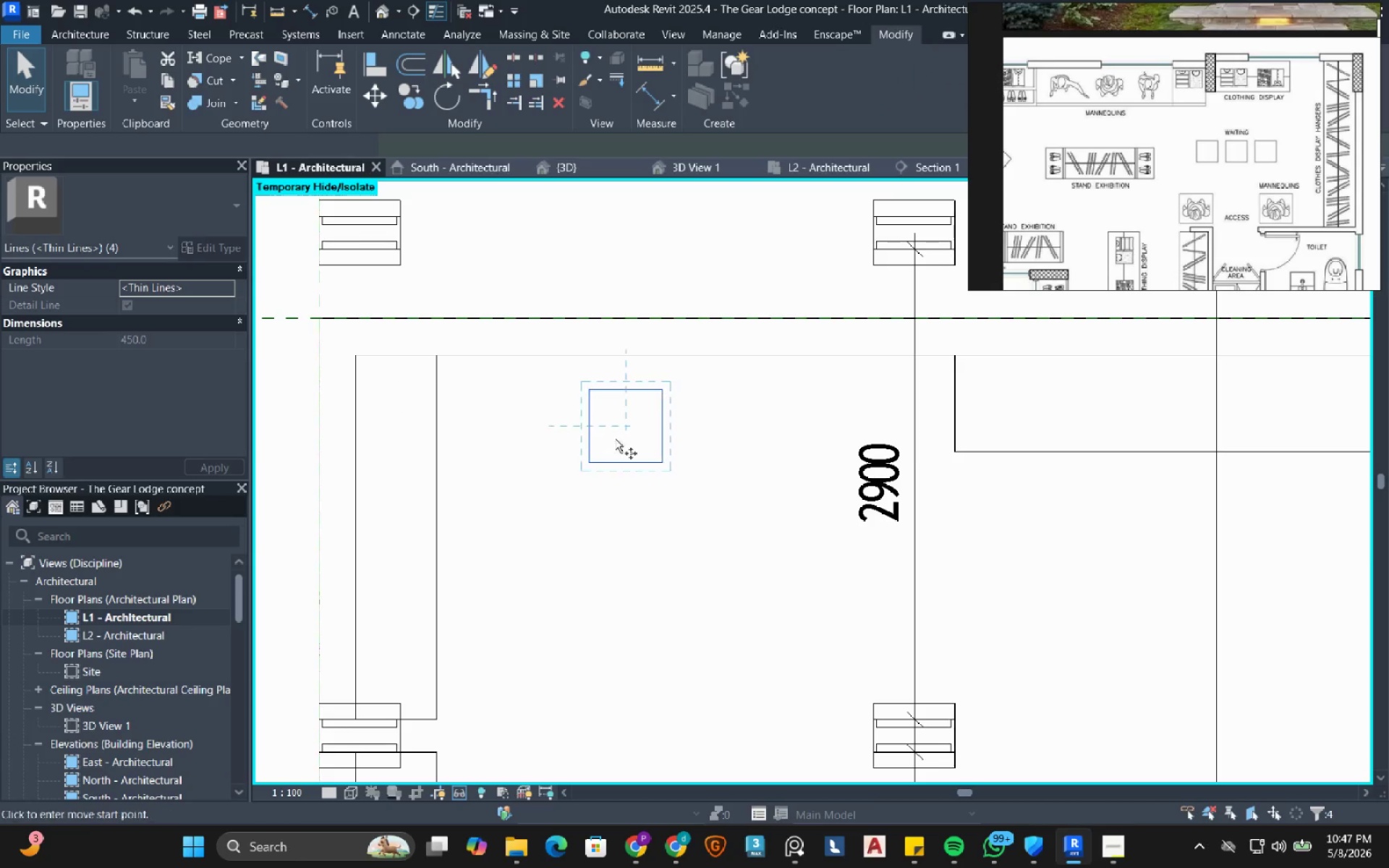 
scroll: coordinate [615, 440], scroll_direction: up, amount: 1.0
 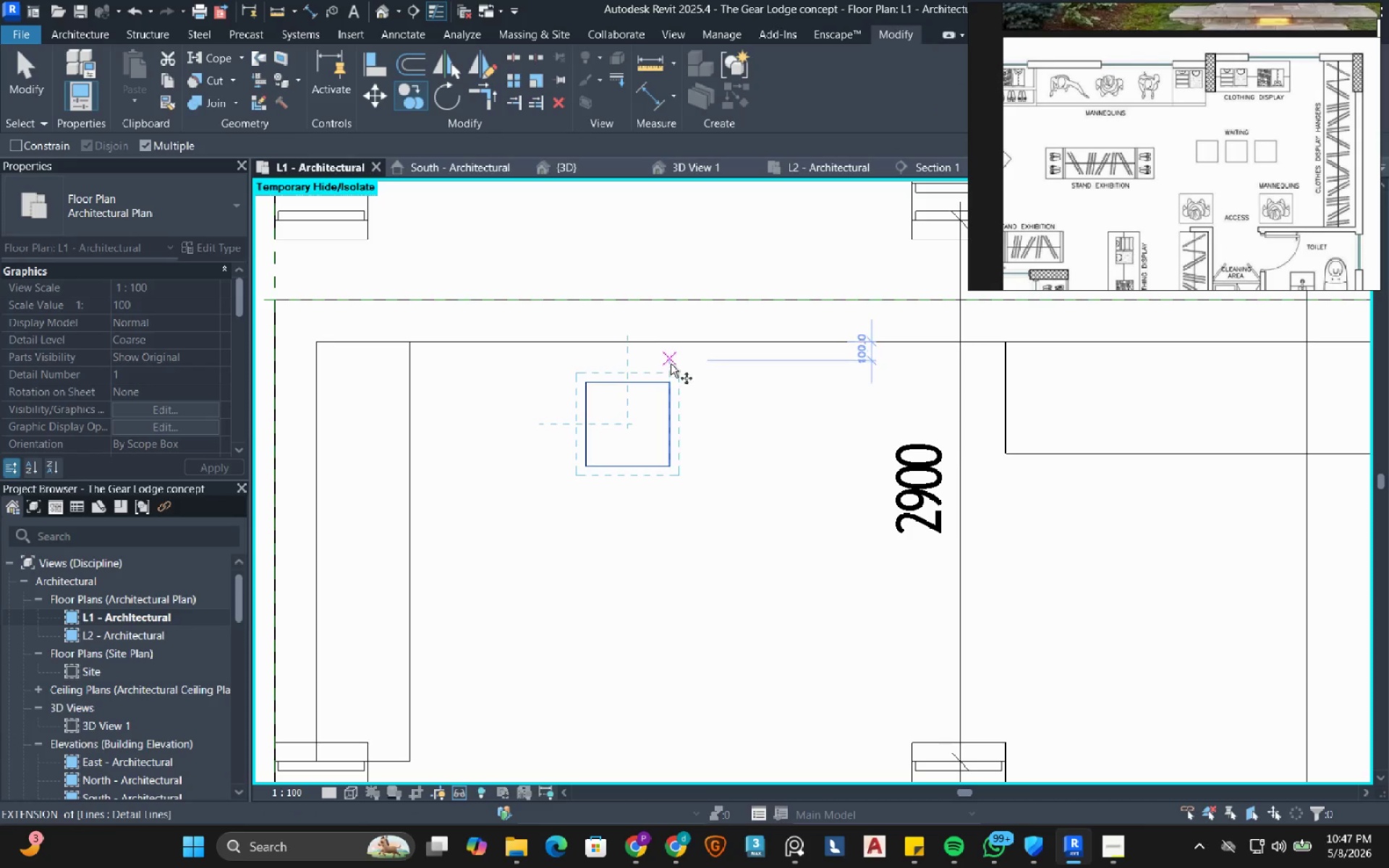 
left_click([673, 345])
 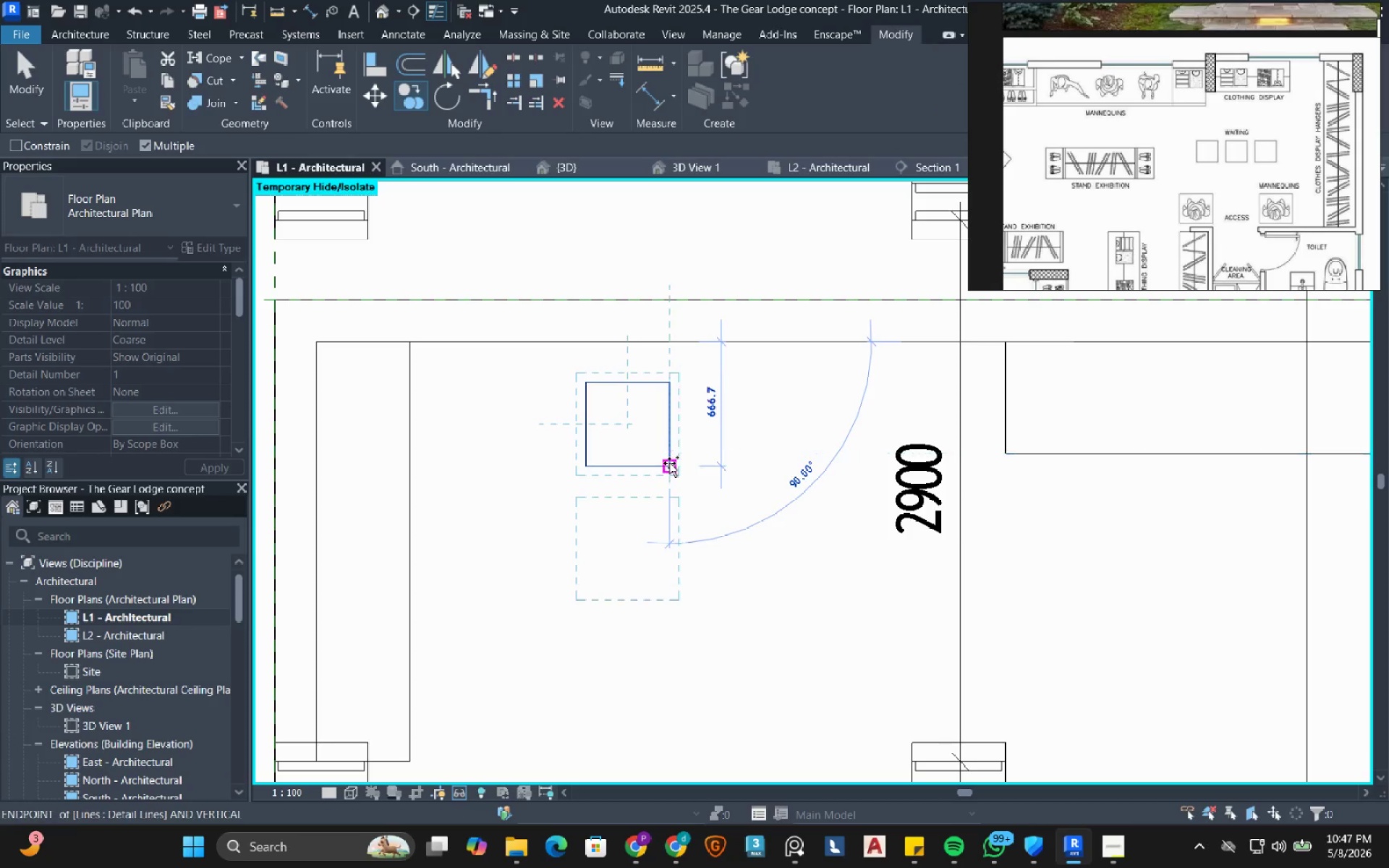 
left_click([669, 463])
 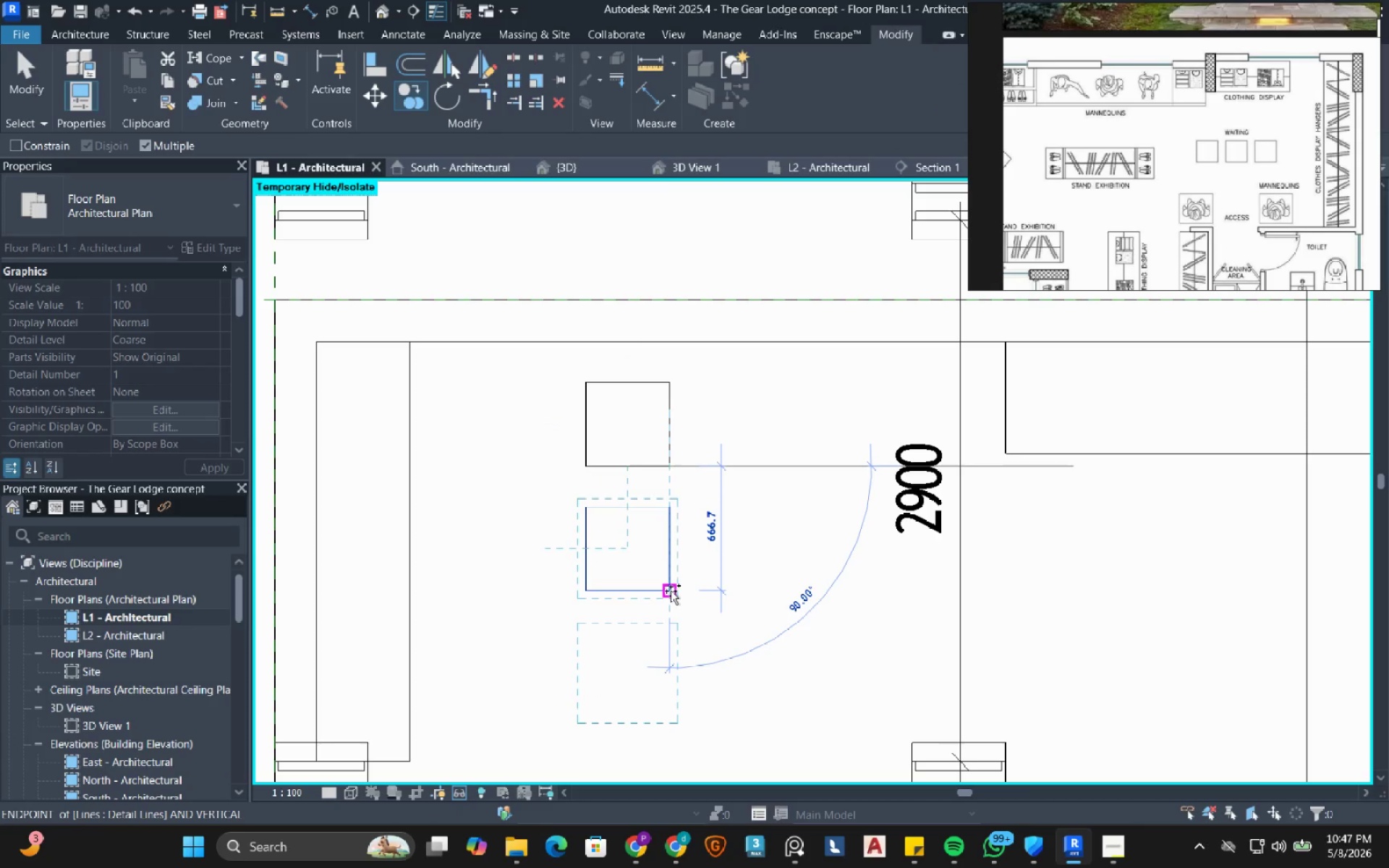 
left_click([671, 592])
 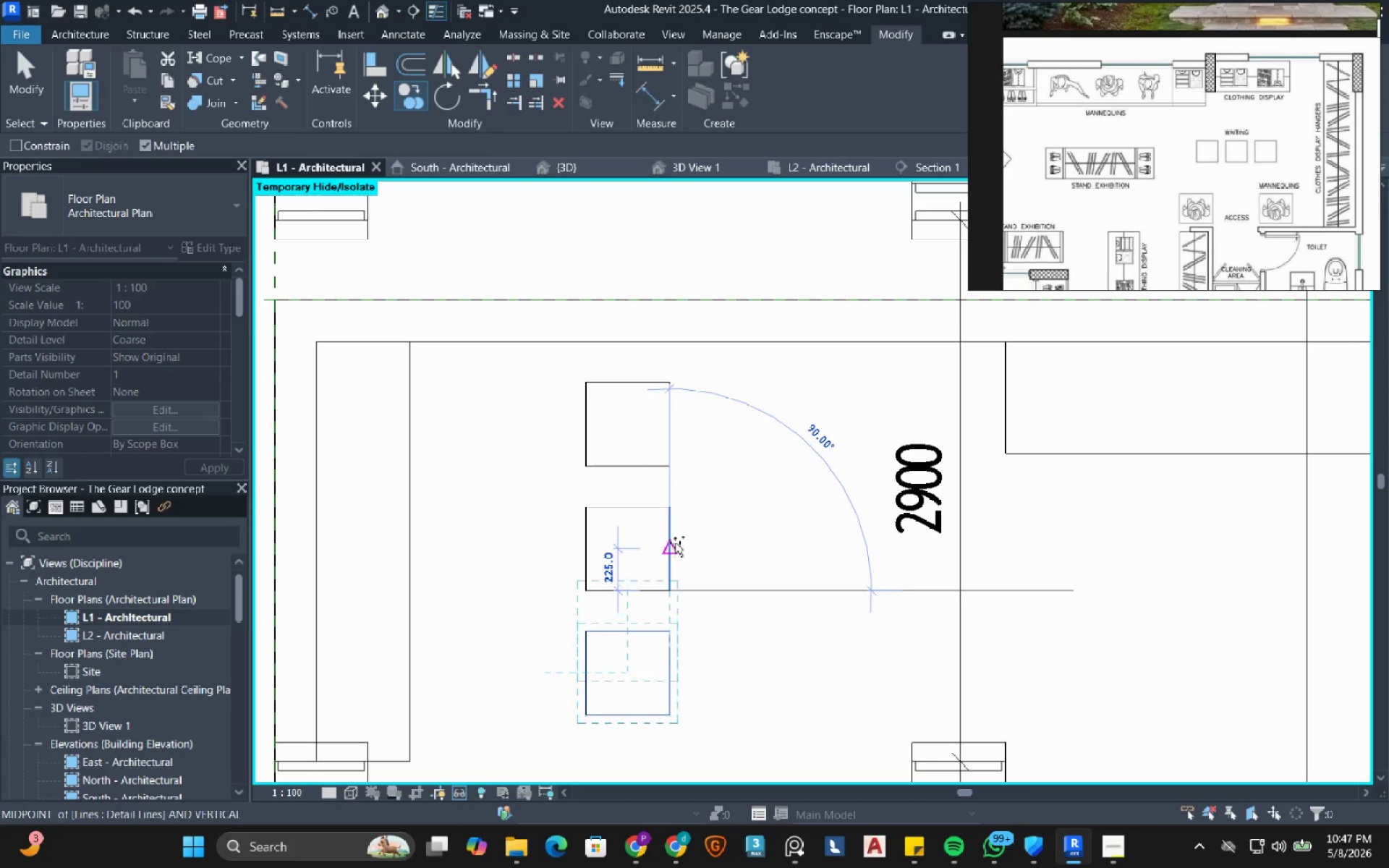 
scroll: coordinate [675, 542], scroll_direction: down, amount: 2.0
 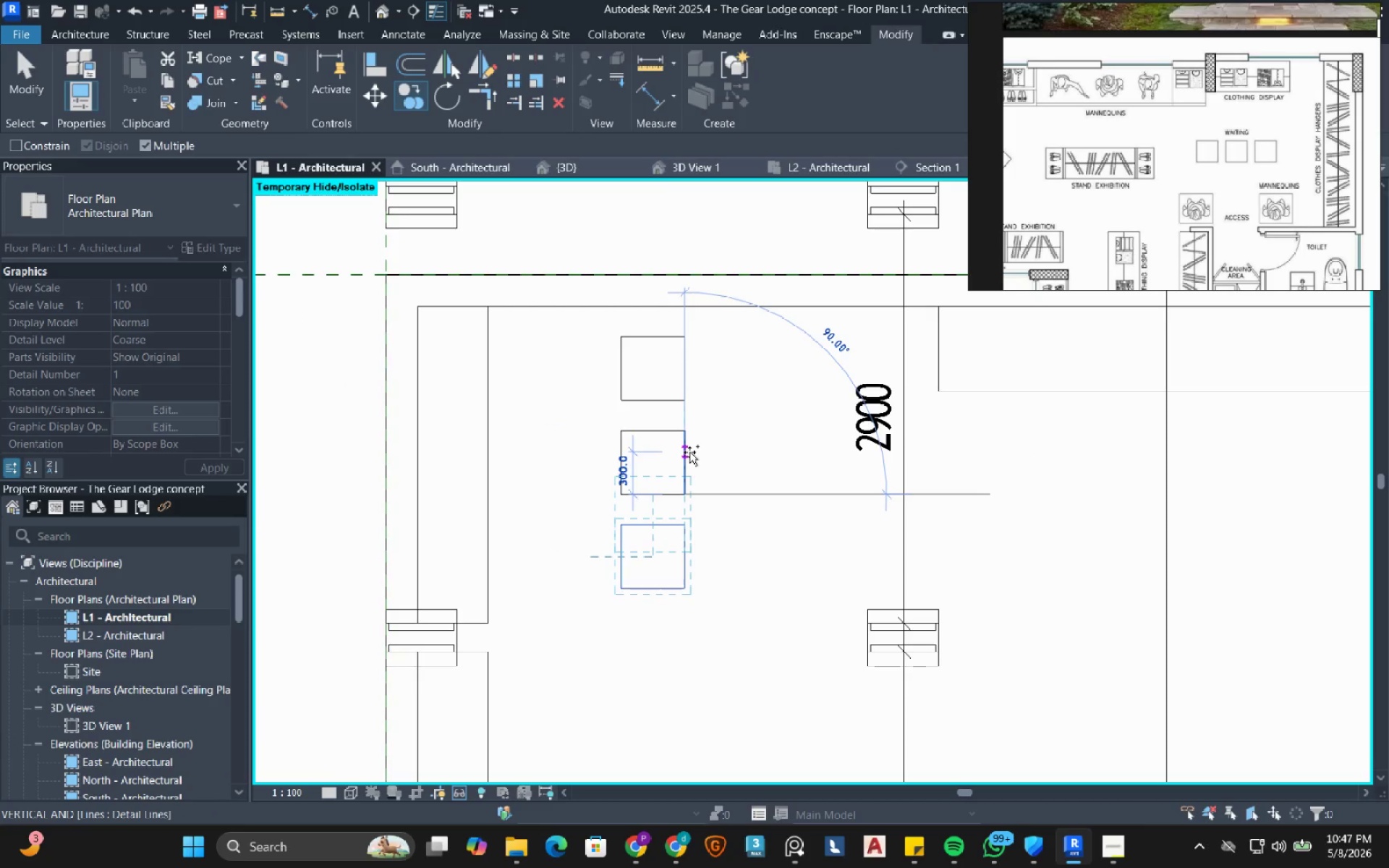 
key(Escape)
 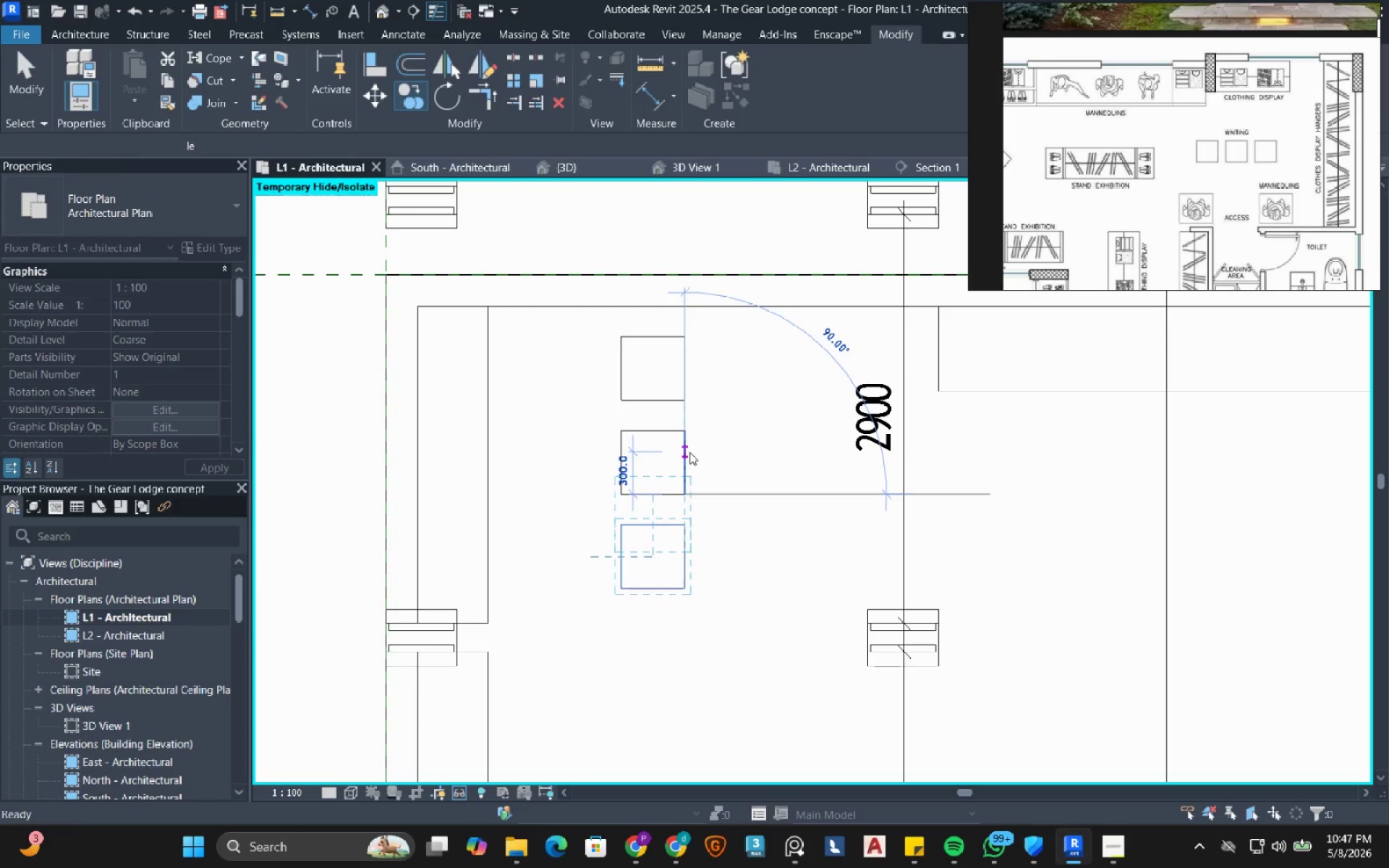 
key(Escape)
 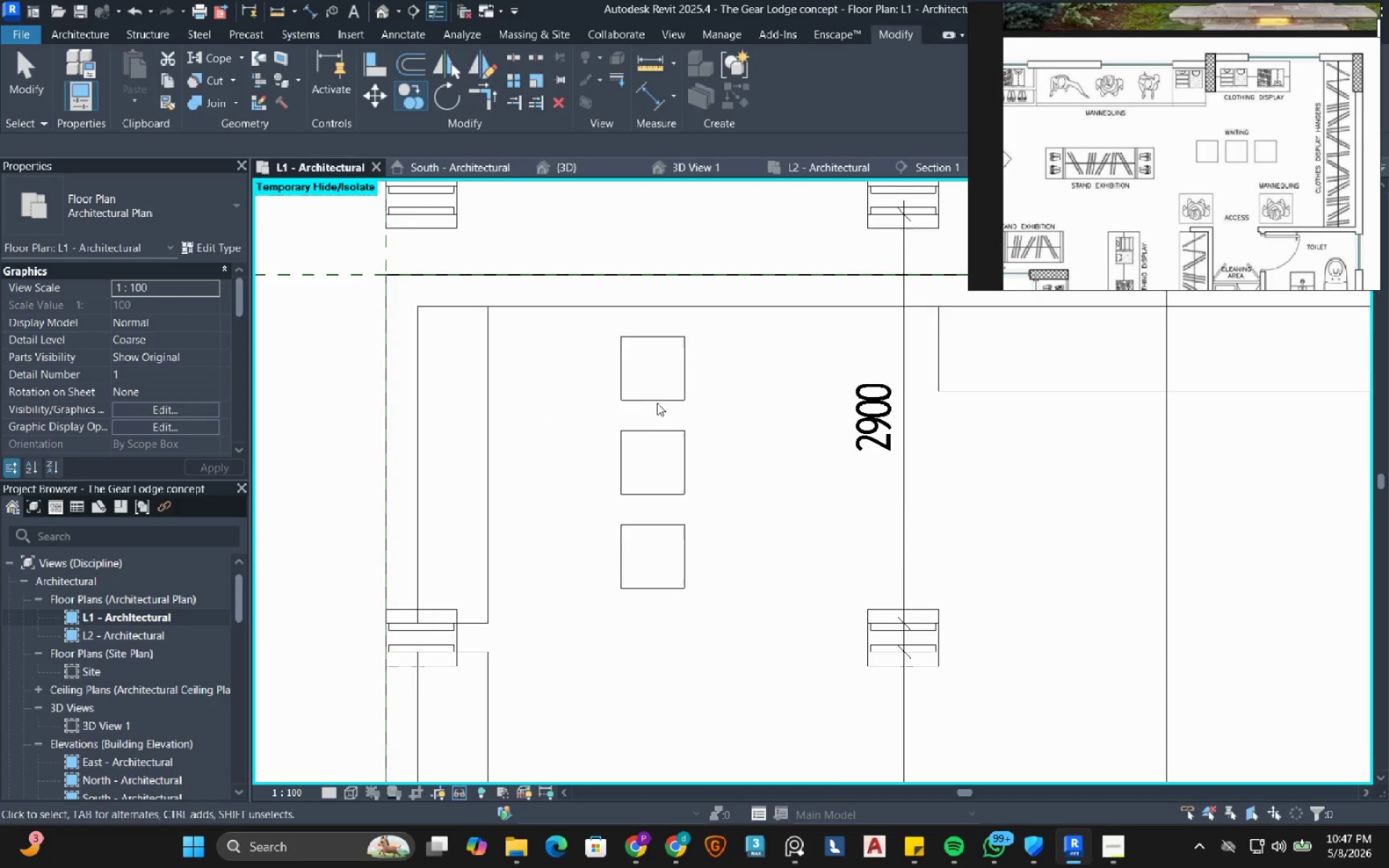 
scroll: coordinate [801, 526], scroll_direction: down, amount: 7.0
 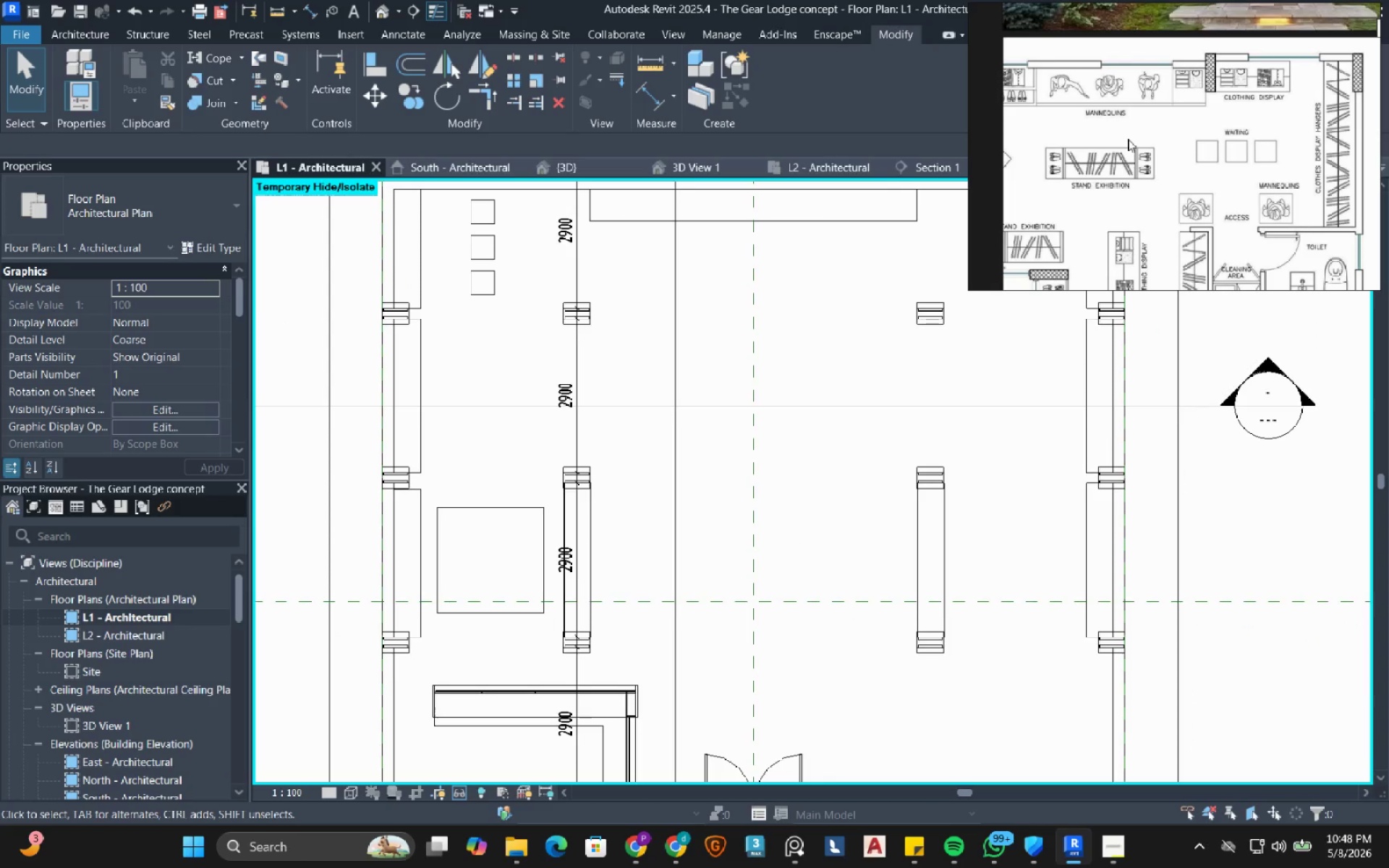 
wait(14.77)
 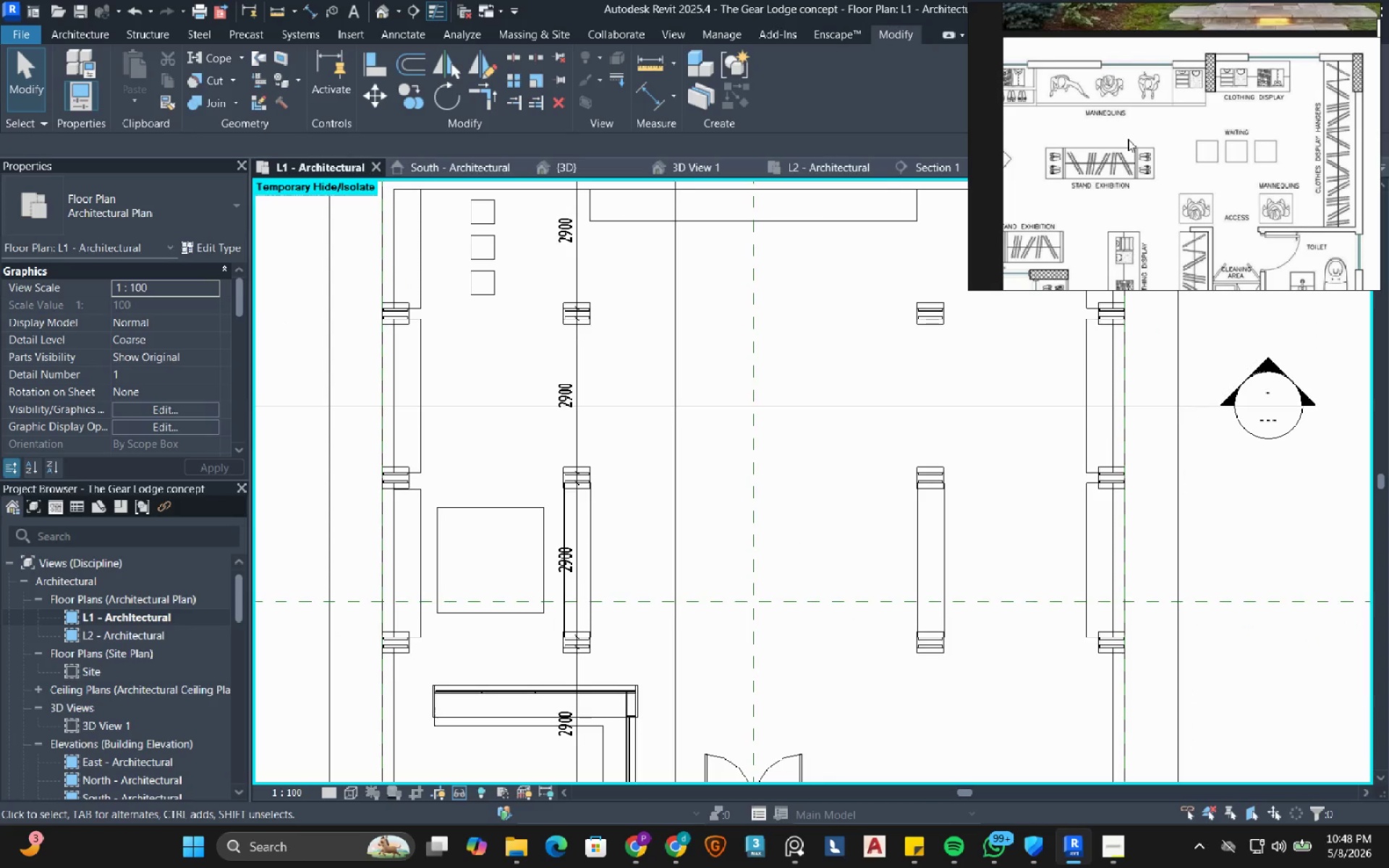 
scroll: coordinate [1307, 161], scroll_direction: up, amount: 1.0
 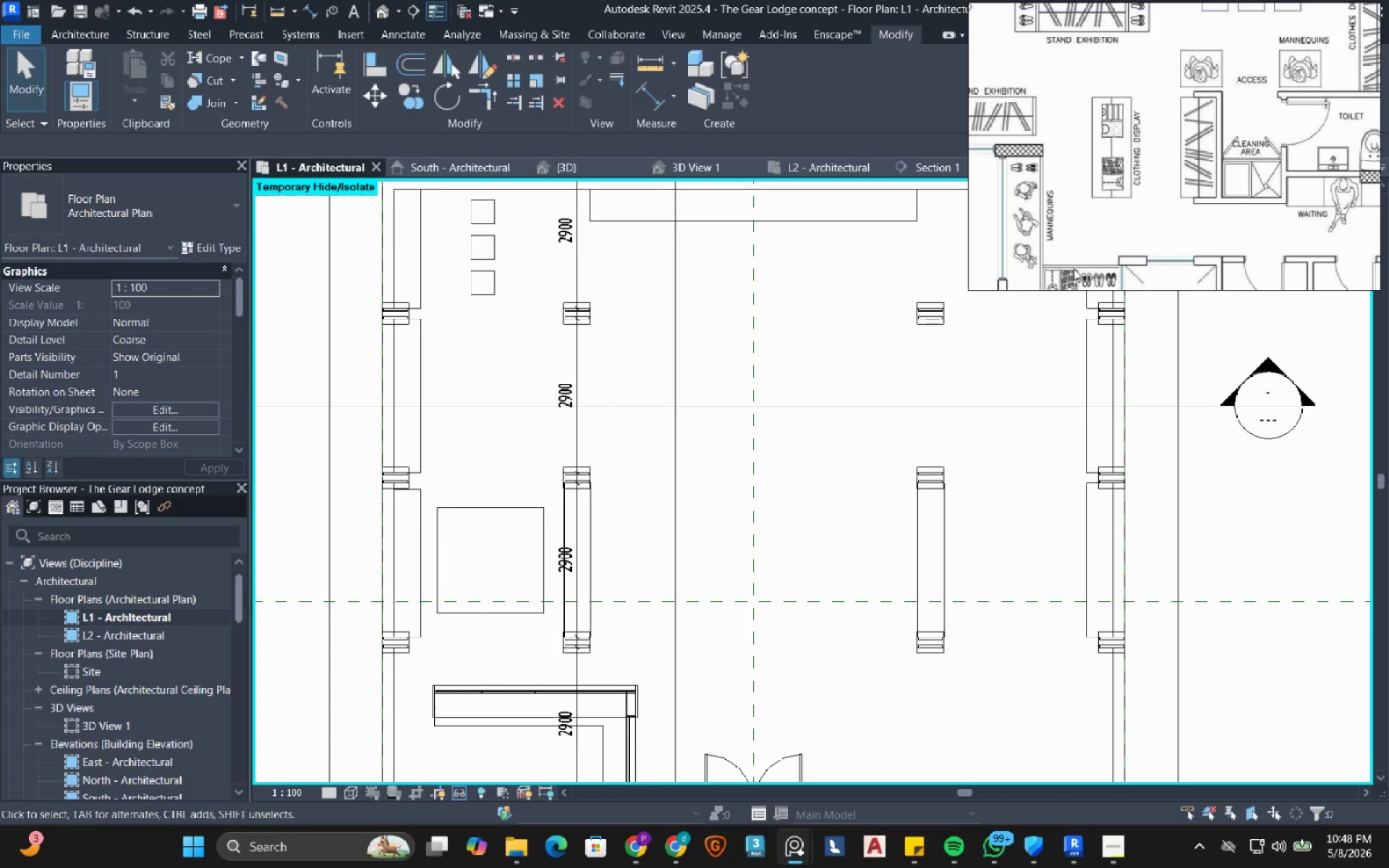 
wait(5.36)
 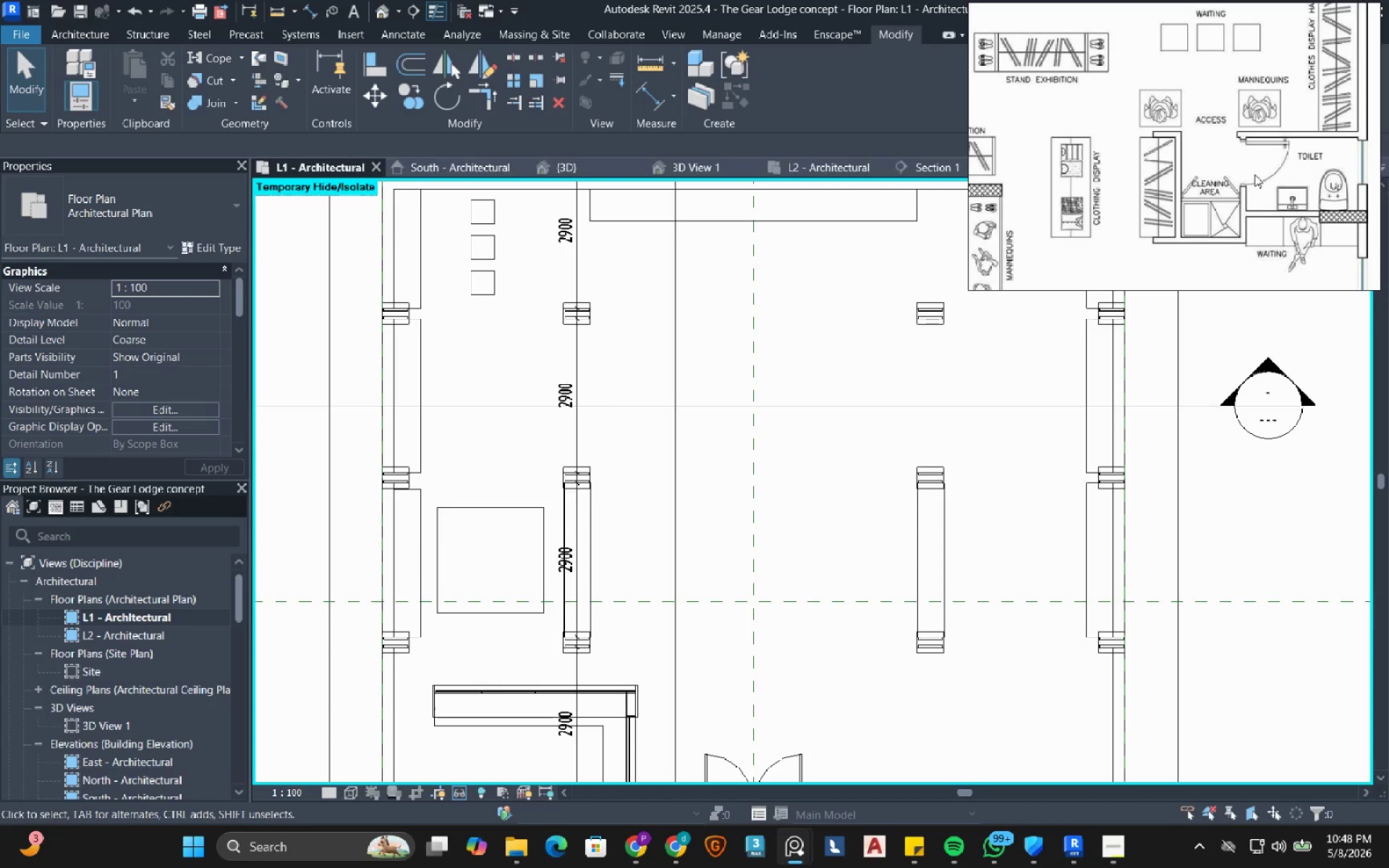 
scroll: coordinate [1167, 192], scroll_direction: down, amount: 2.0
 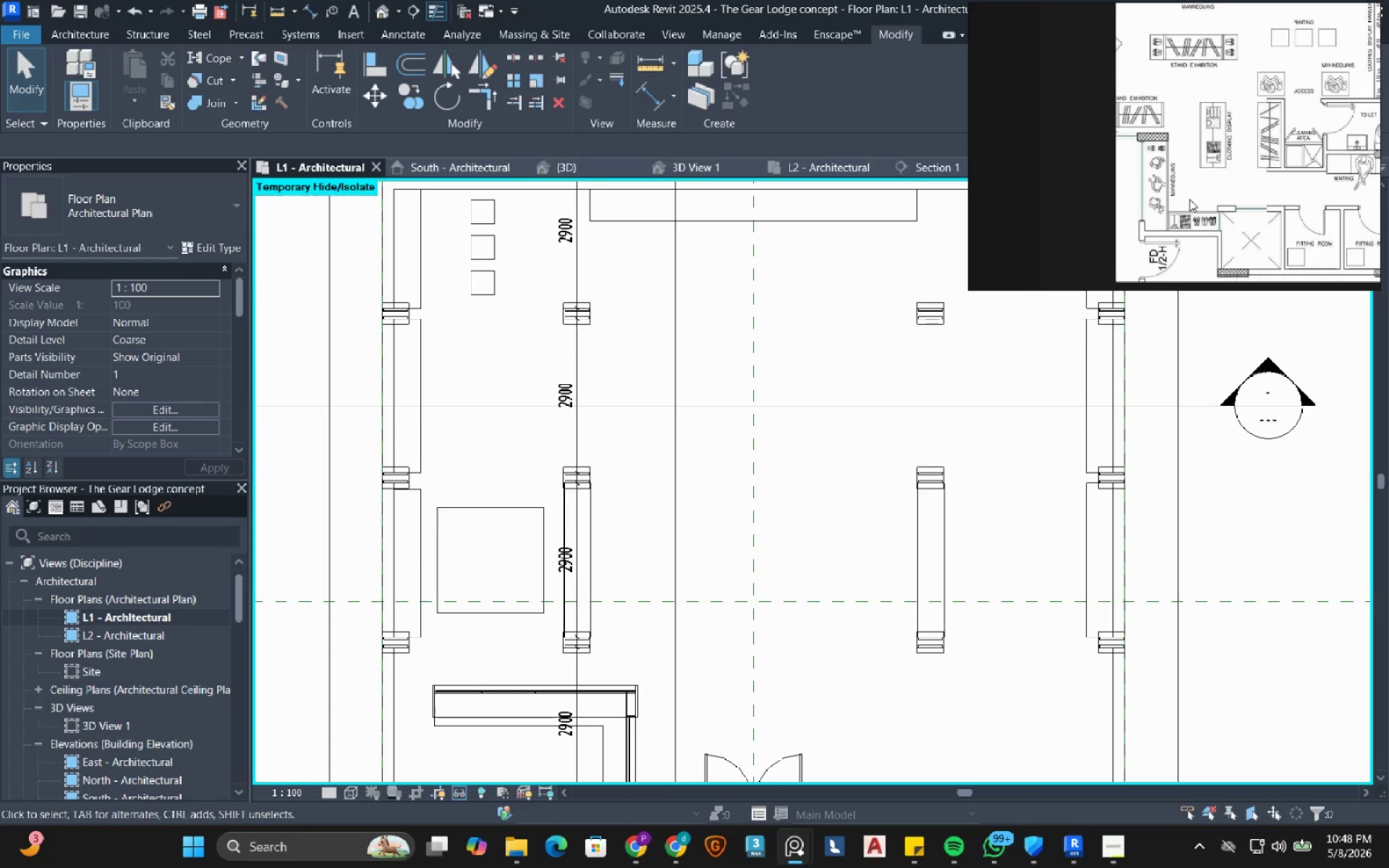 
wait(12.44)
 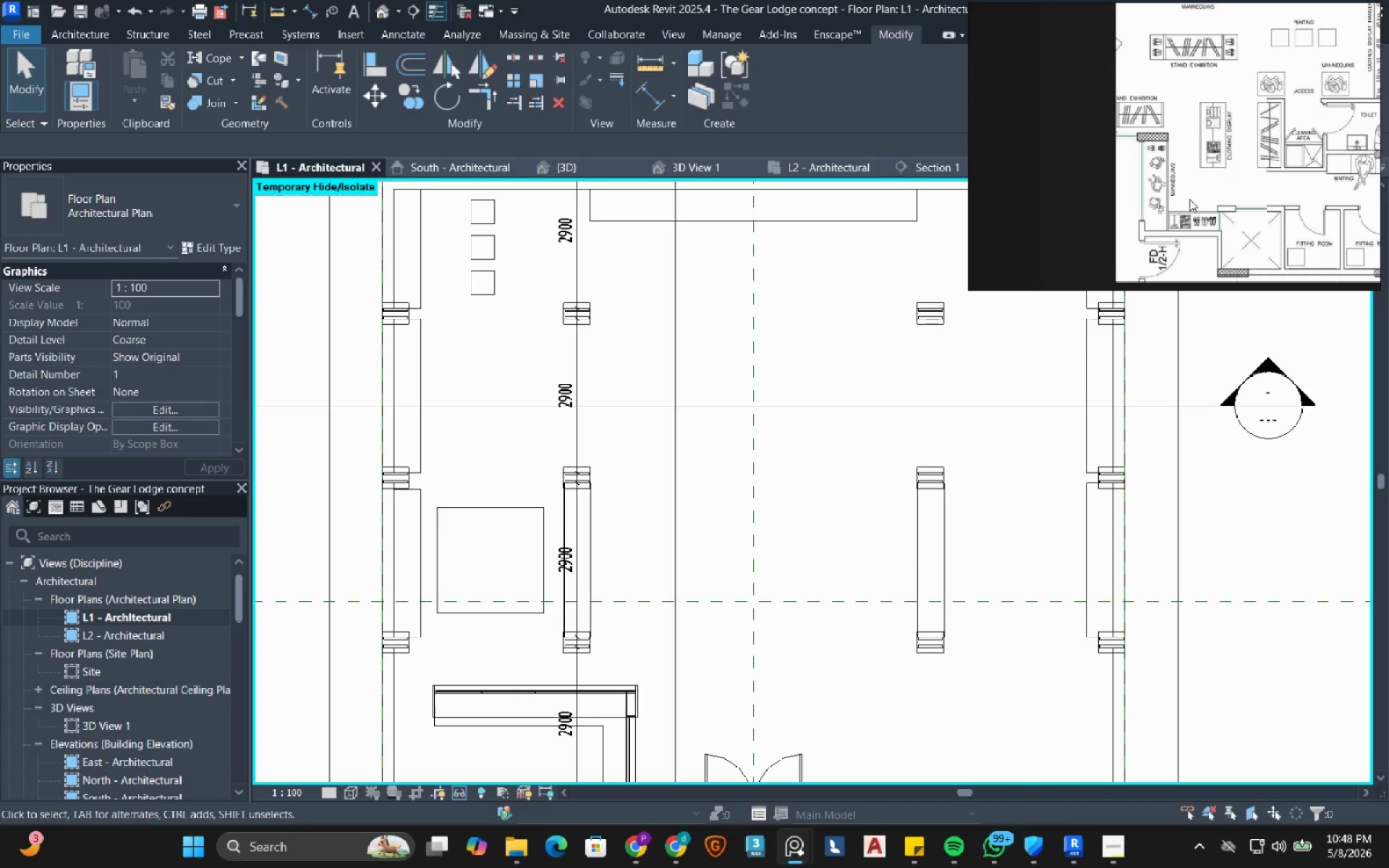 
scroll: coordinate [1142, 195], scroll_direction: up, amount: 4.0
 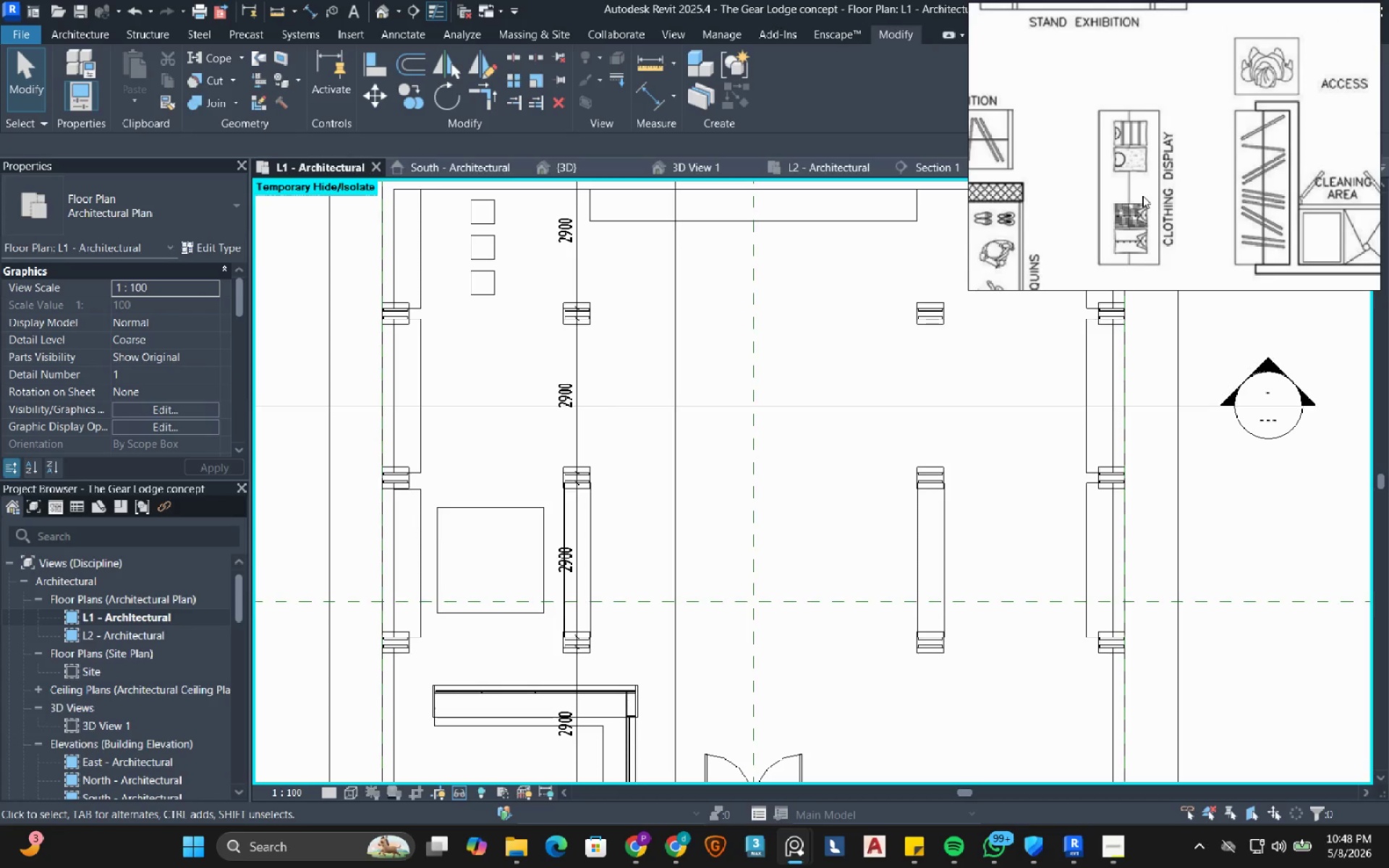 
scroll: coordinate [1134, 201], scroll_direction: down, amount: 10.0
 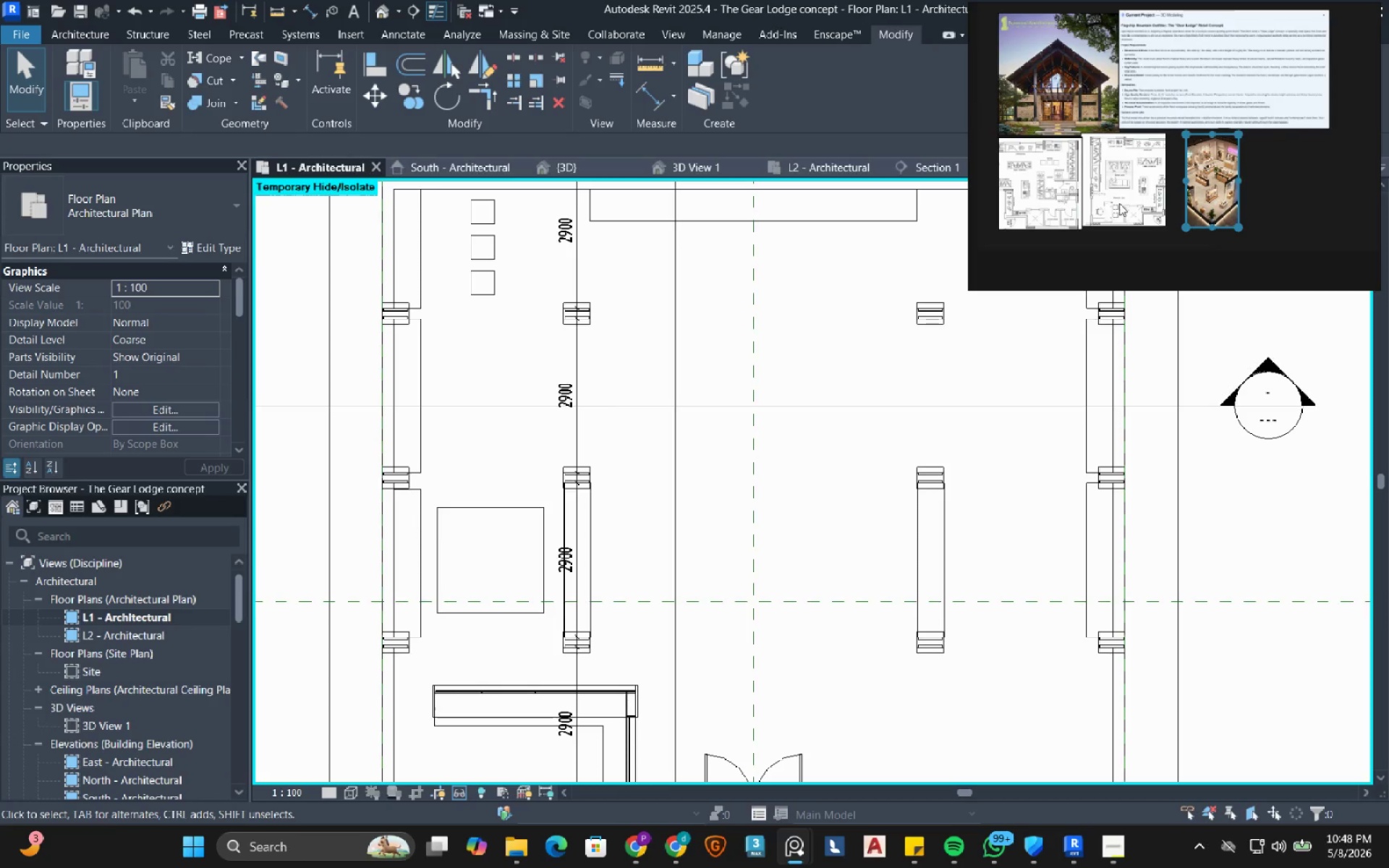 
scroll: coordinate [1184, 202], scroll_direction: up, amount: 9.0
 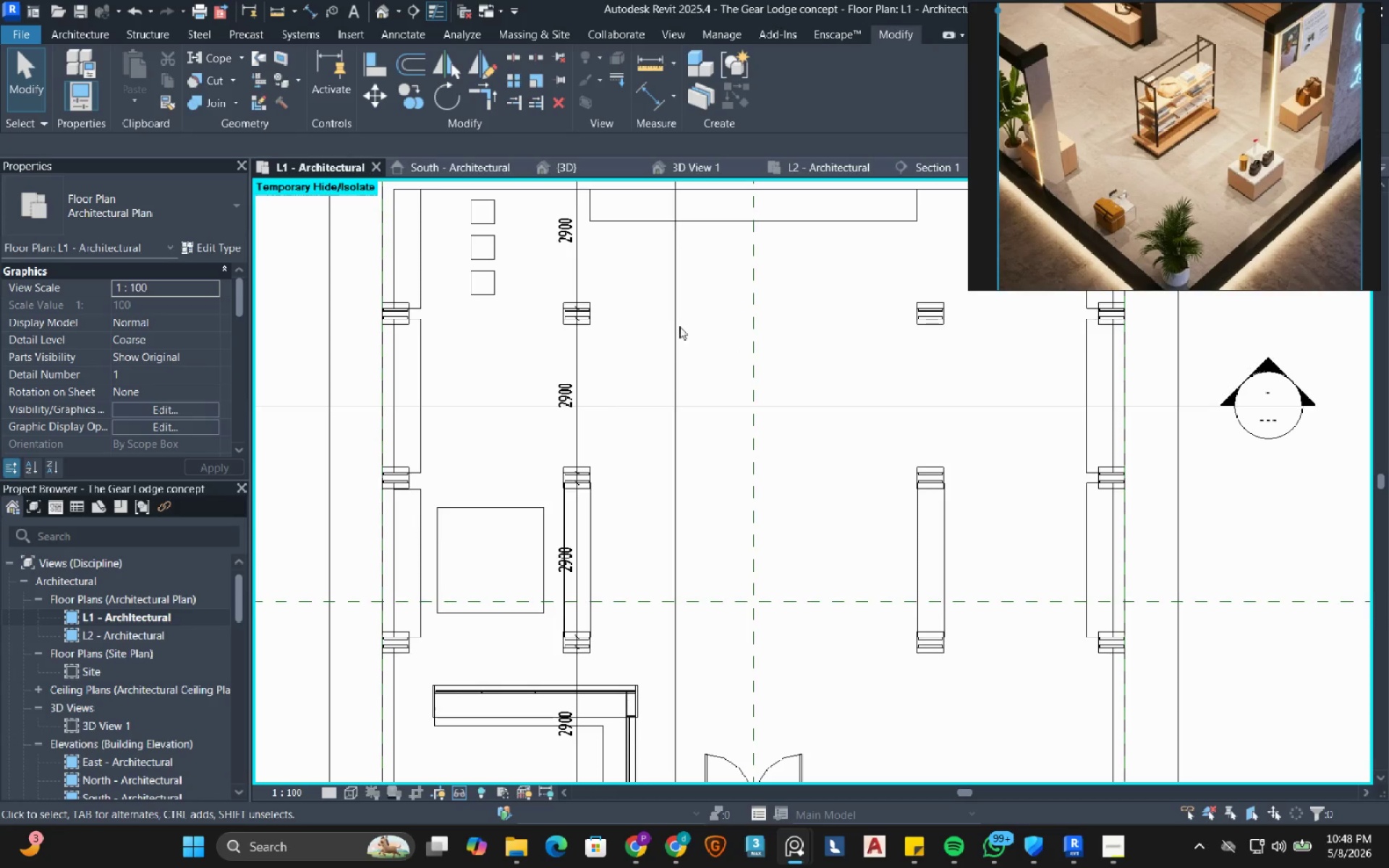 
scroll: coordinate [539, 518], scroll_direction: down, amount: 4.0
 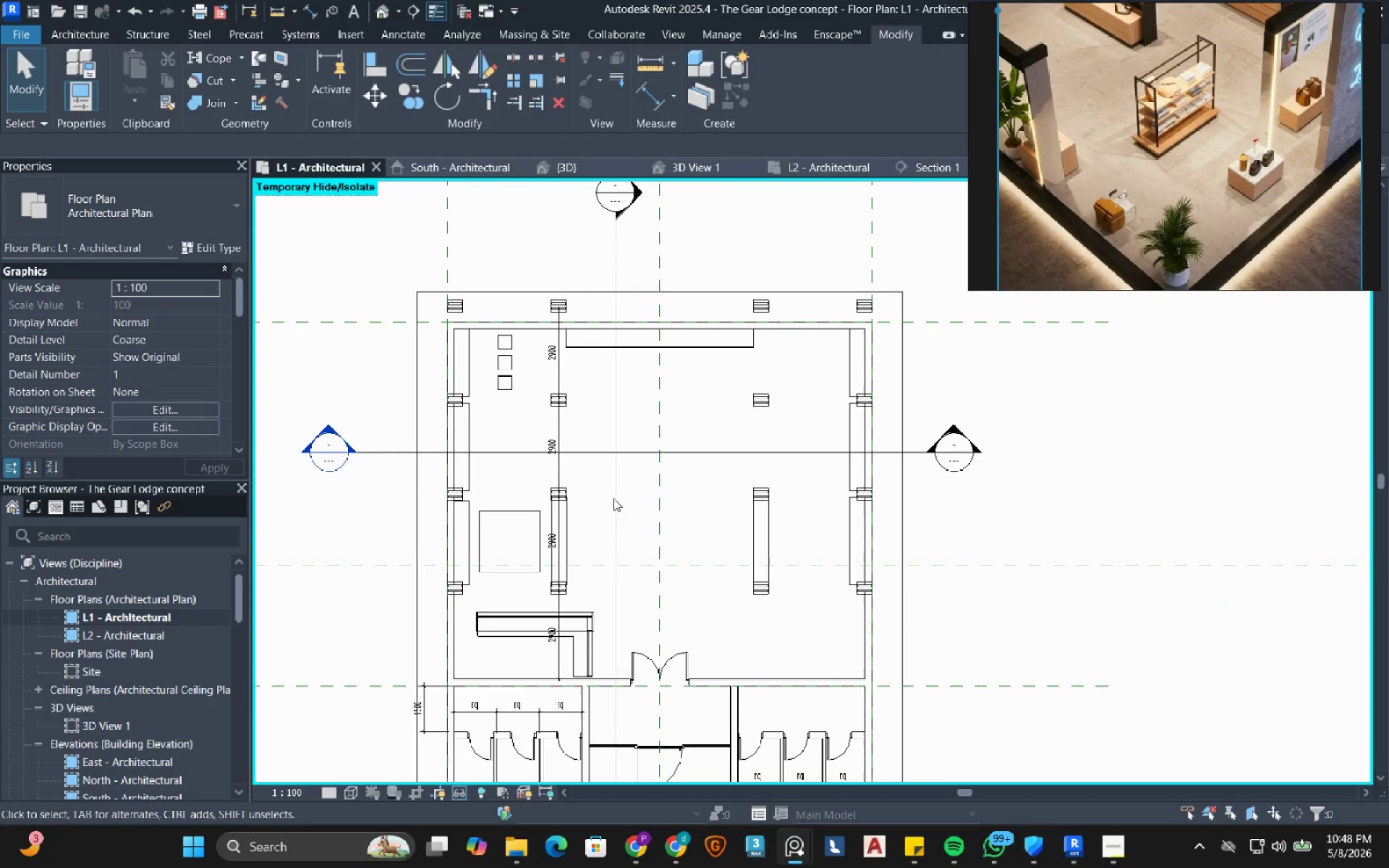 
left_click([613, 499])
 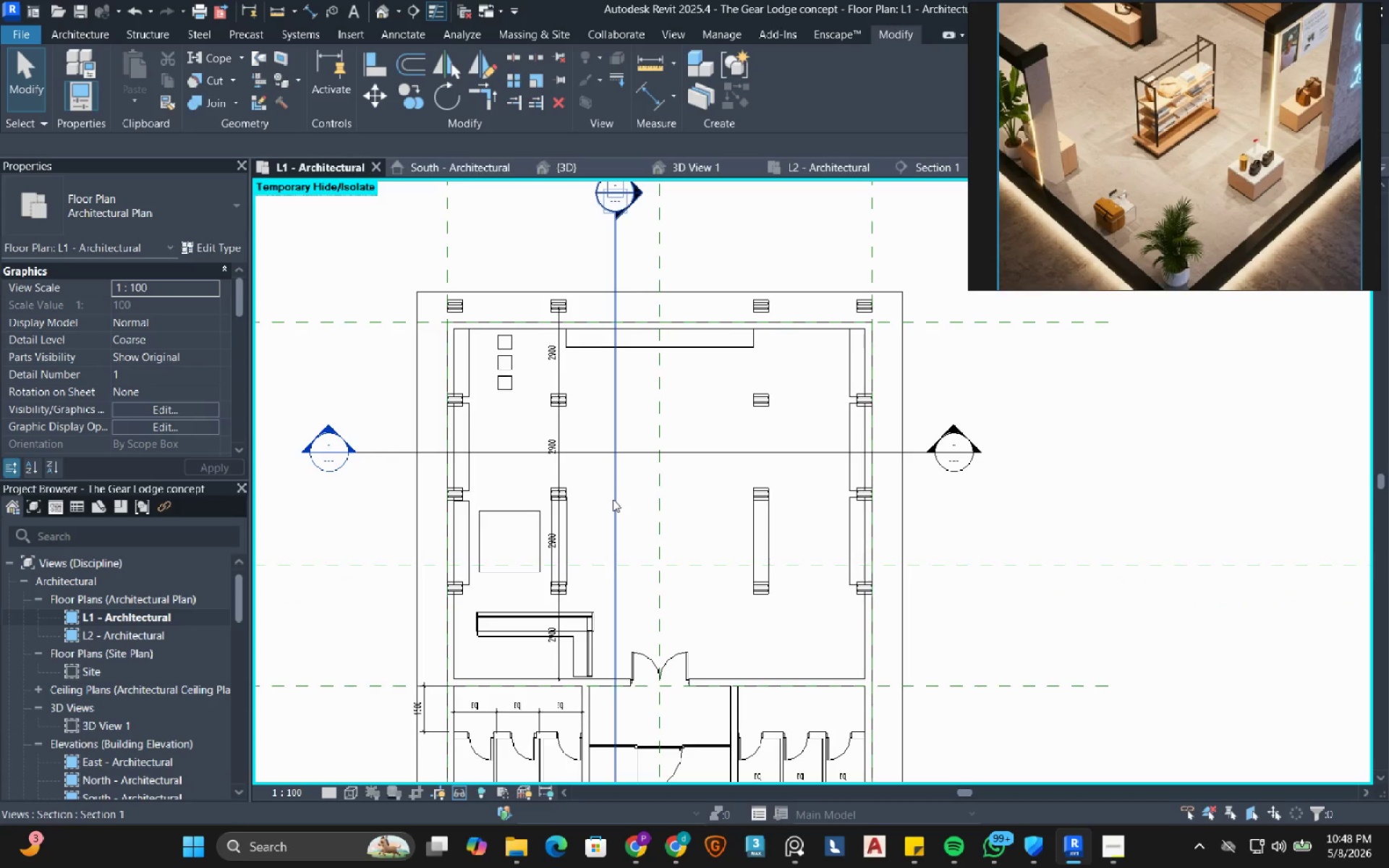 
left_click([613, 499])
 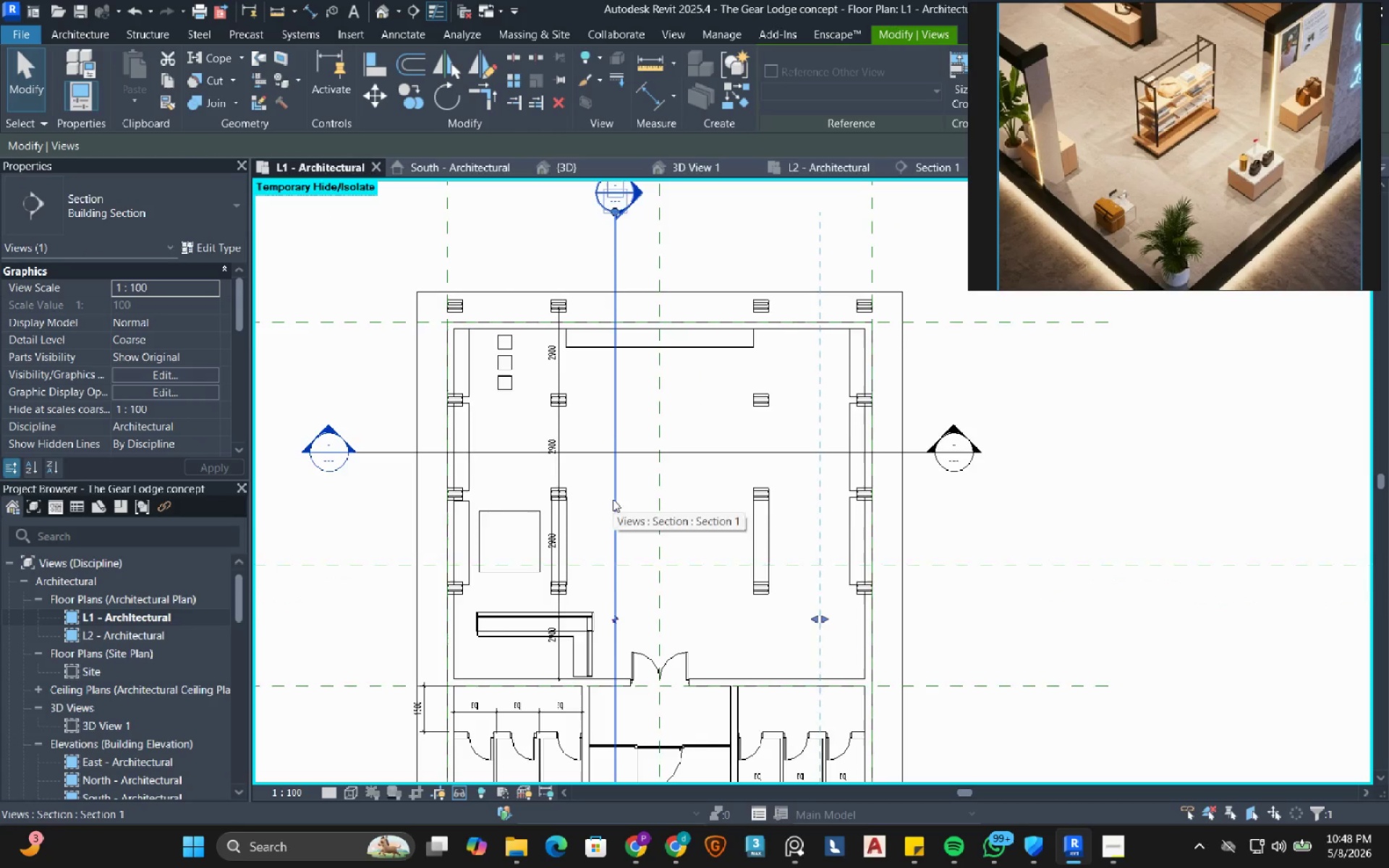 
scroll: coordinate [571, 402], scroll_direction: down, amount: 5.0
 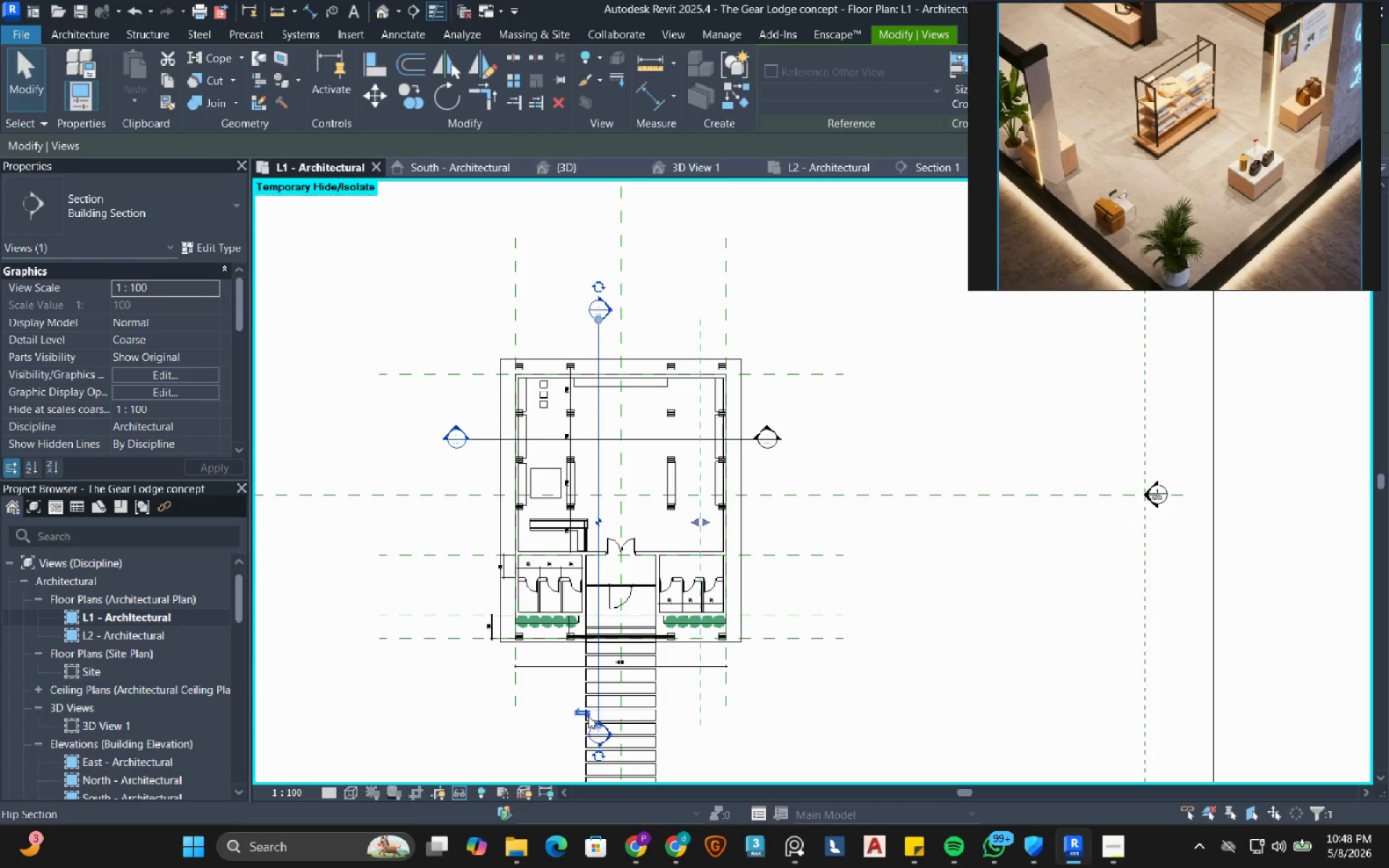 
left_click([583, 714])
 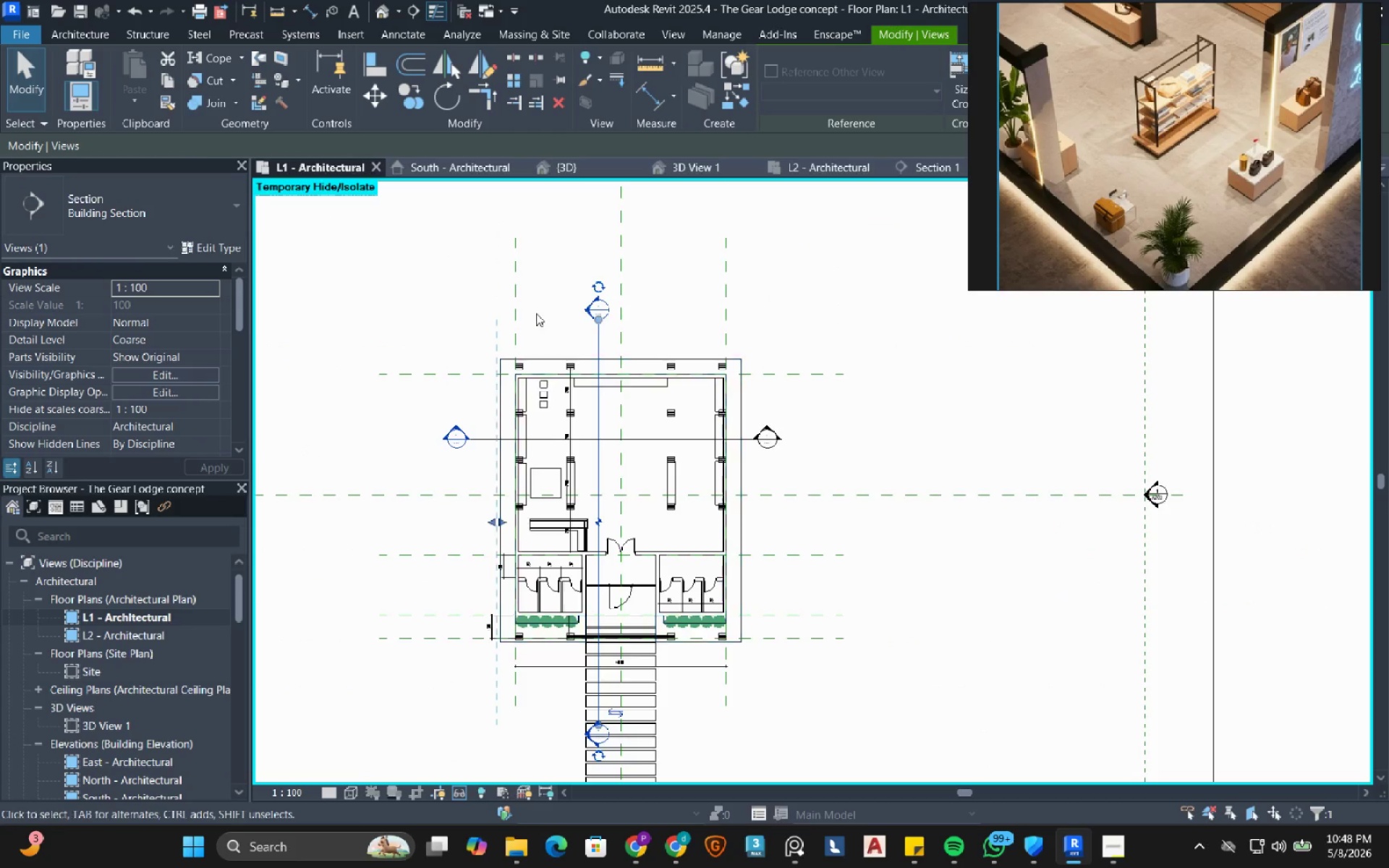 
scroll: coordinate [661, 527], scroll_direction: up, amount: 8.0
 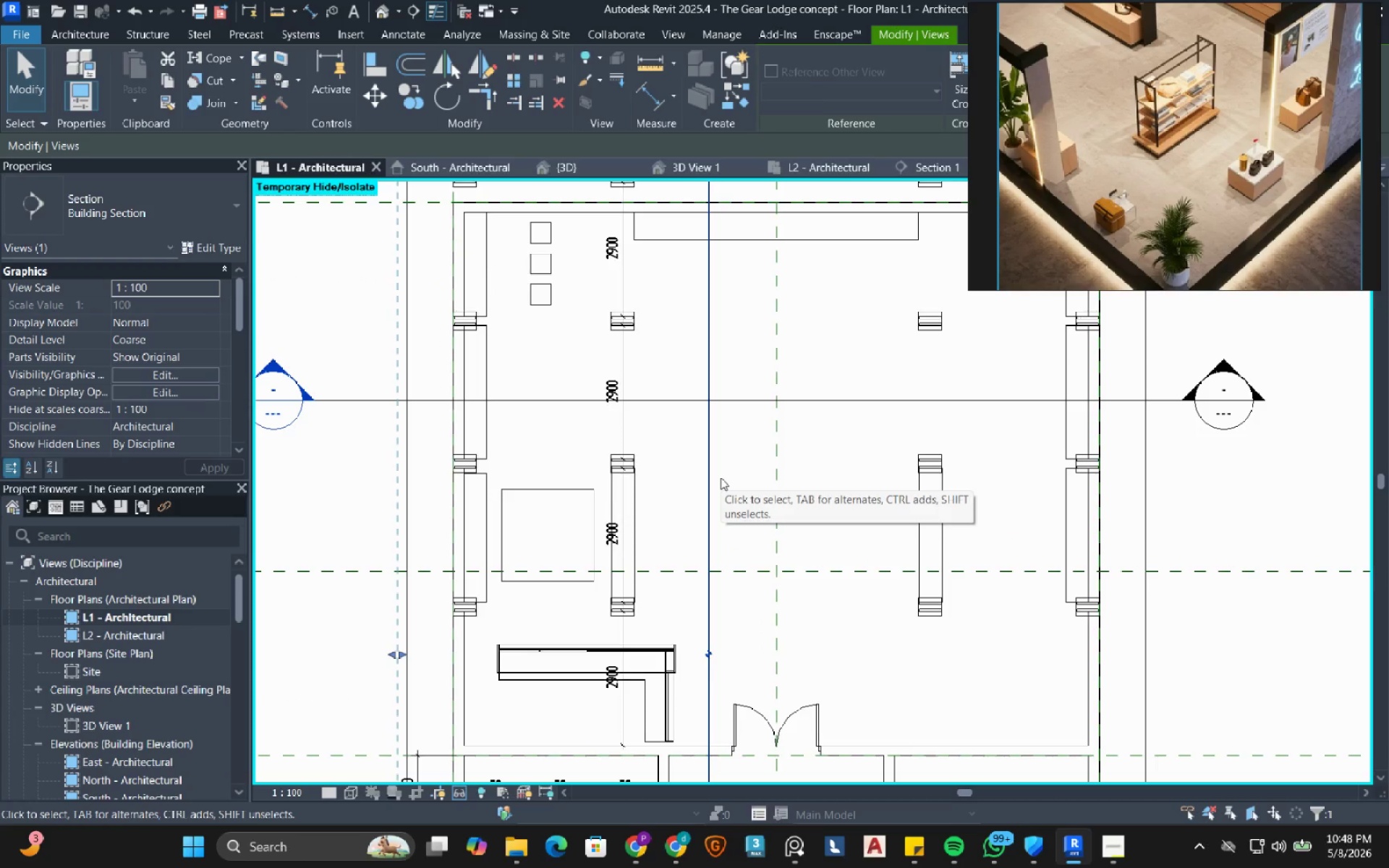 
wait(6.35)
 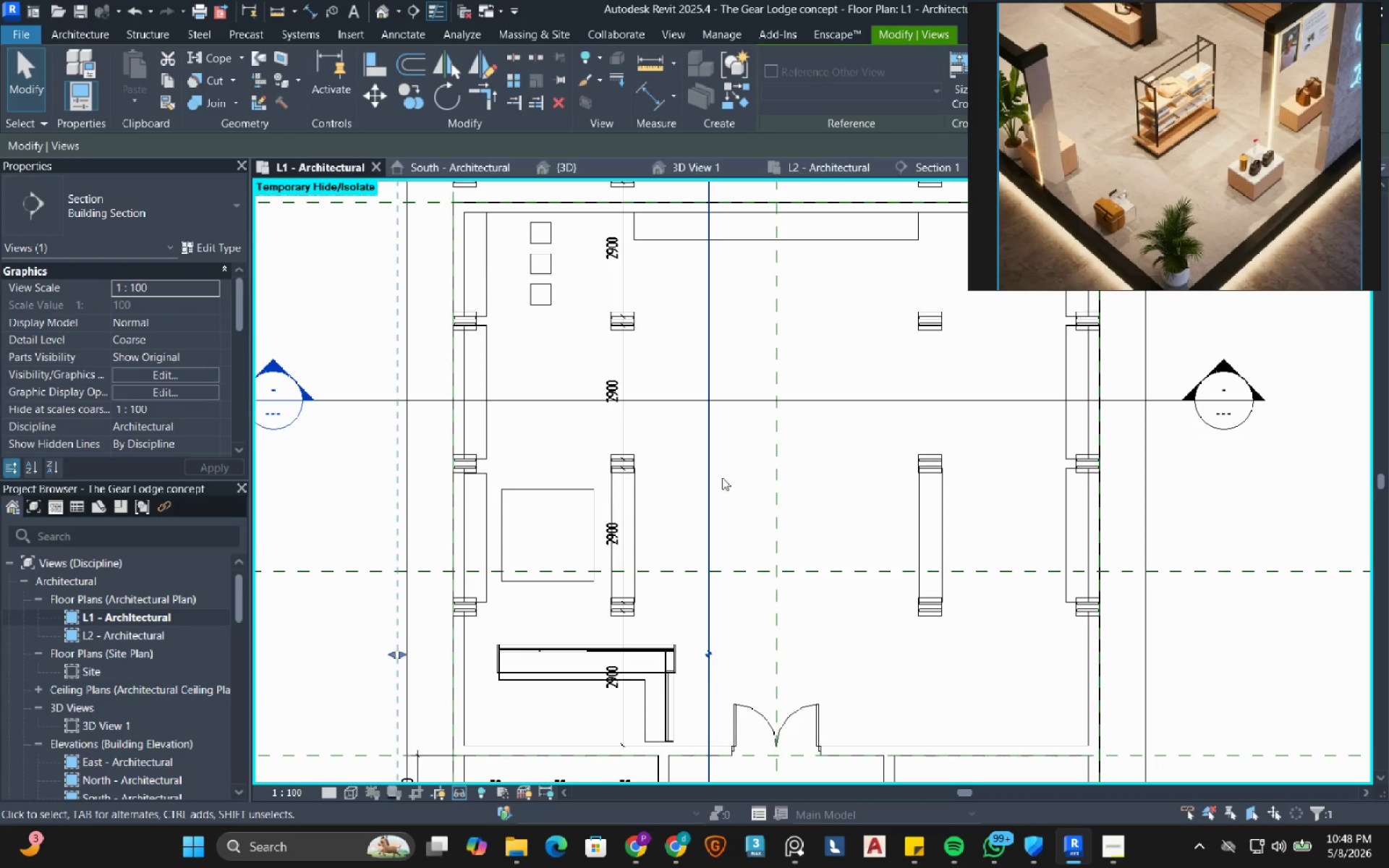 
left_click_drag(start_coordinate=[707, 491], to_coordinate=[521, 498])
 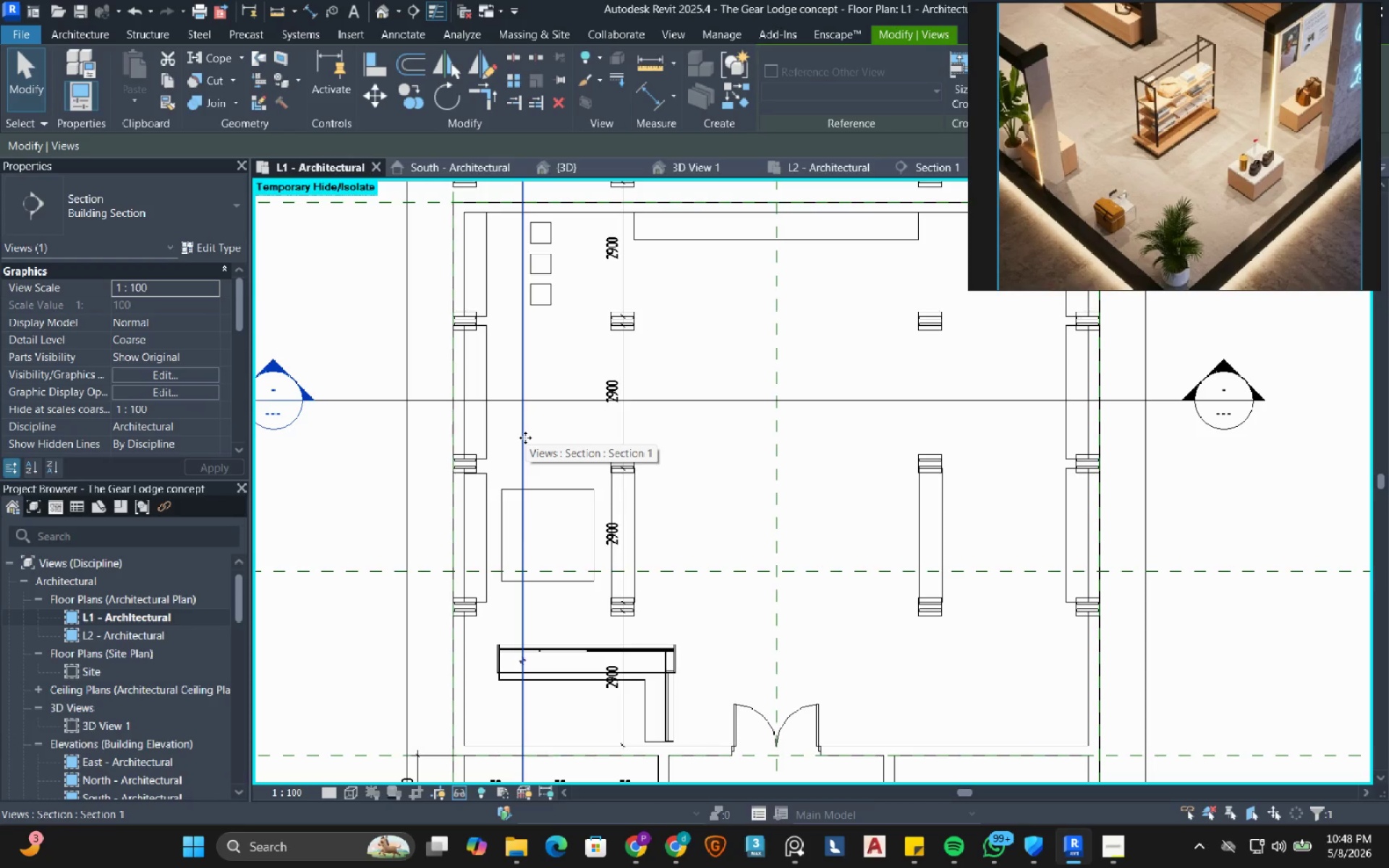 
wait(6.52)
 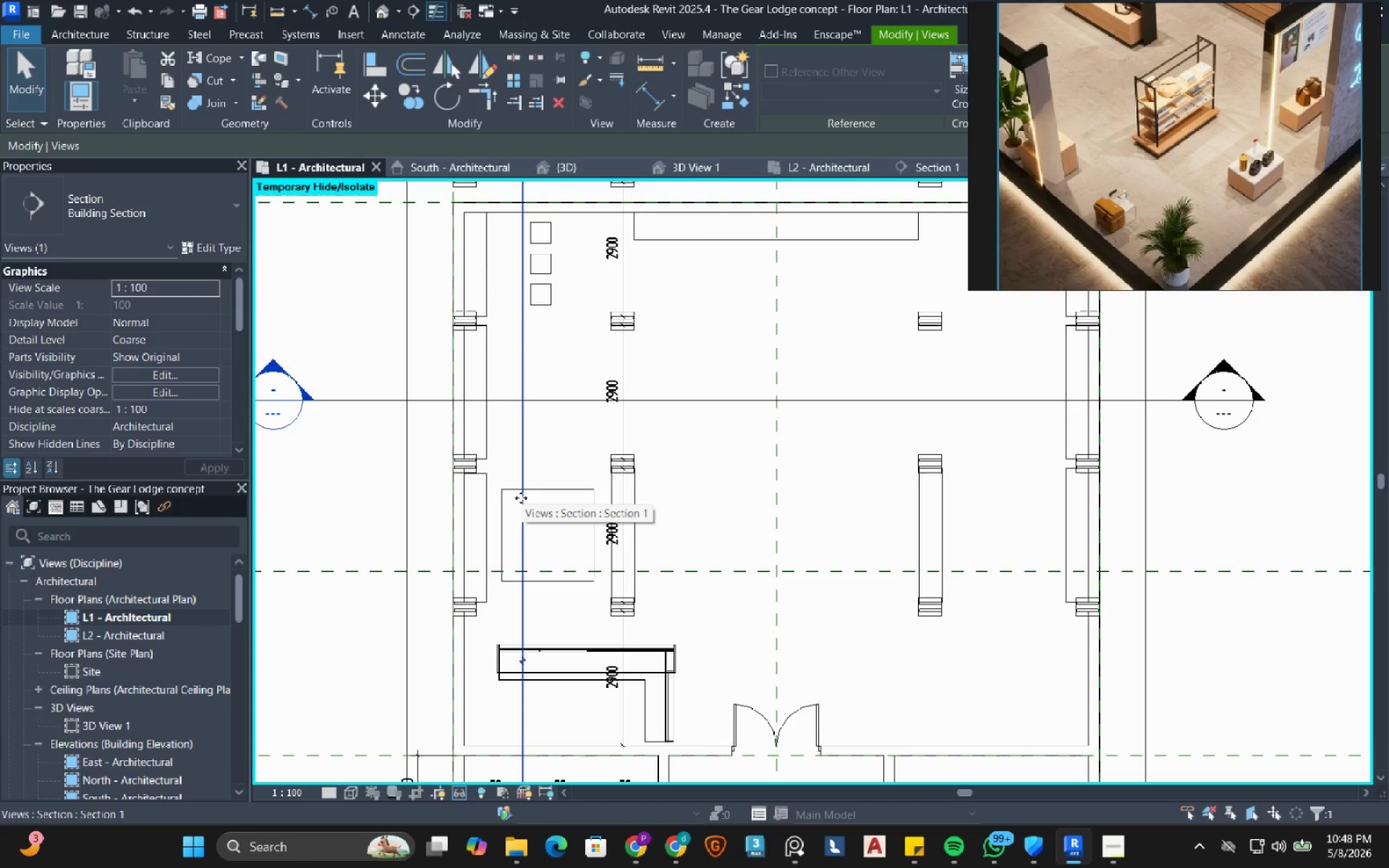 
left_click([60, 40])
 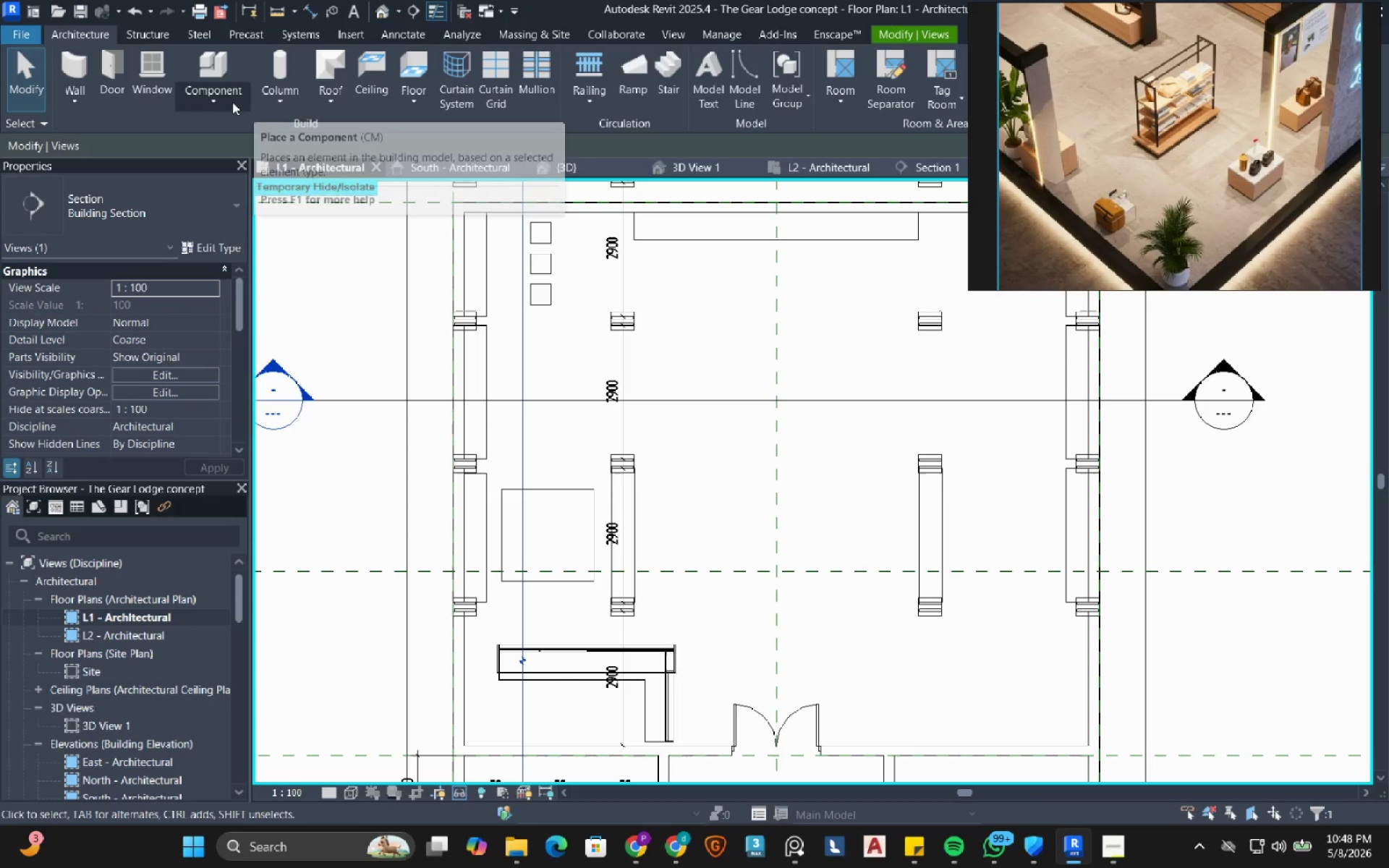 
left_click([229, 102])
 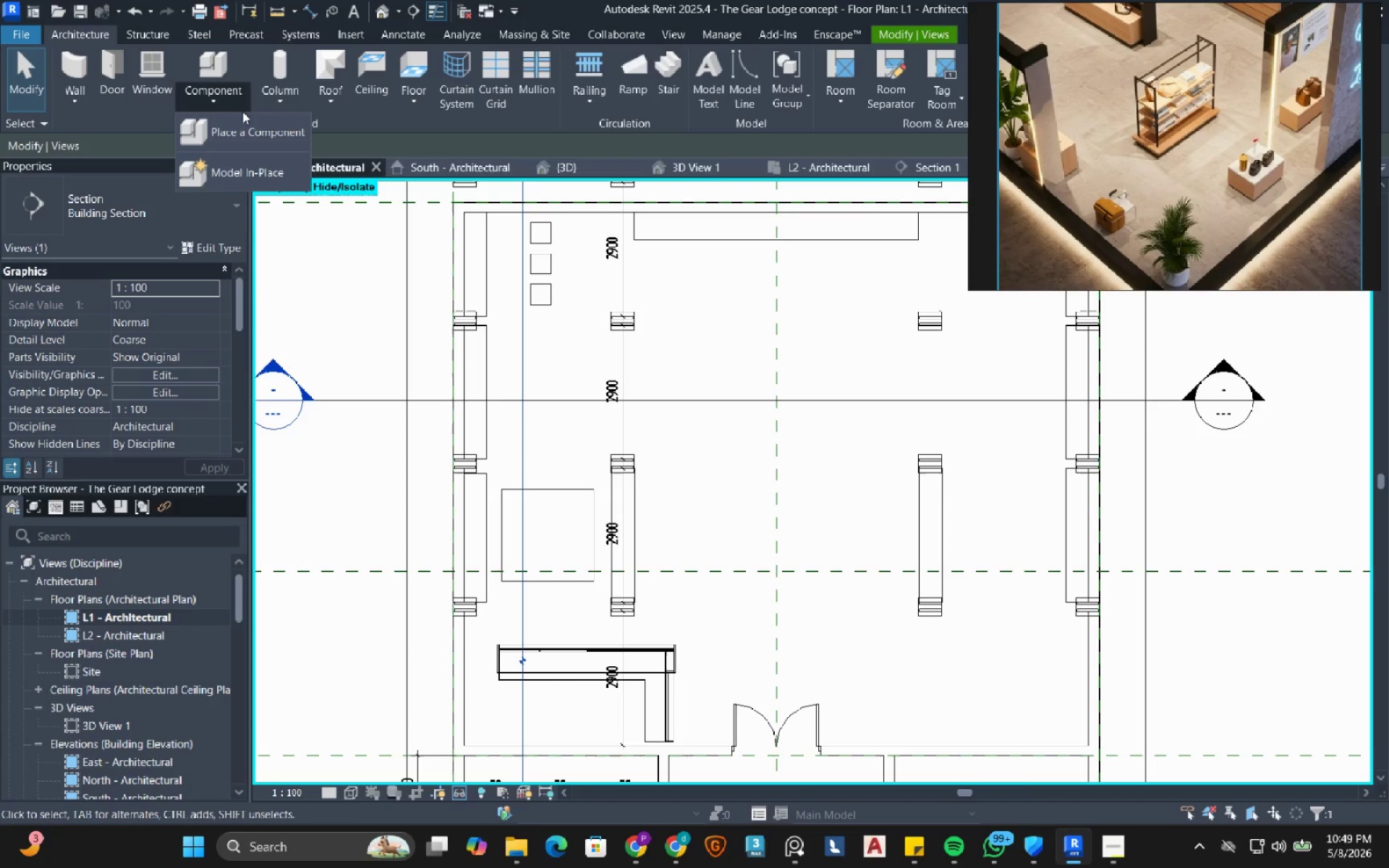 
mouse_move([261, 114])
 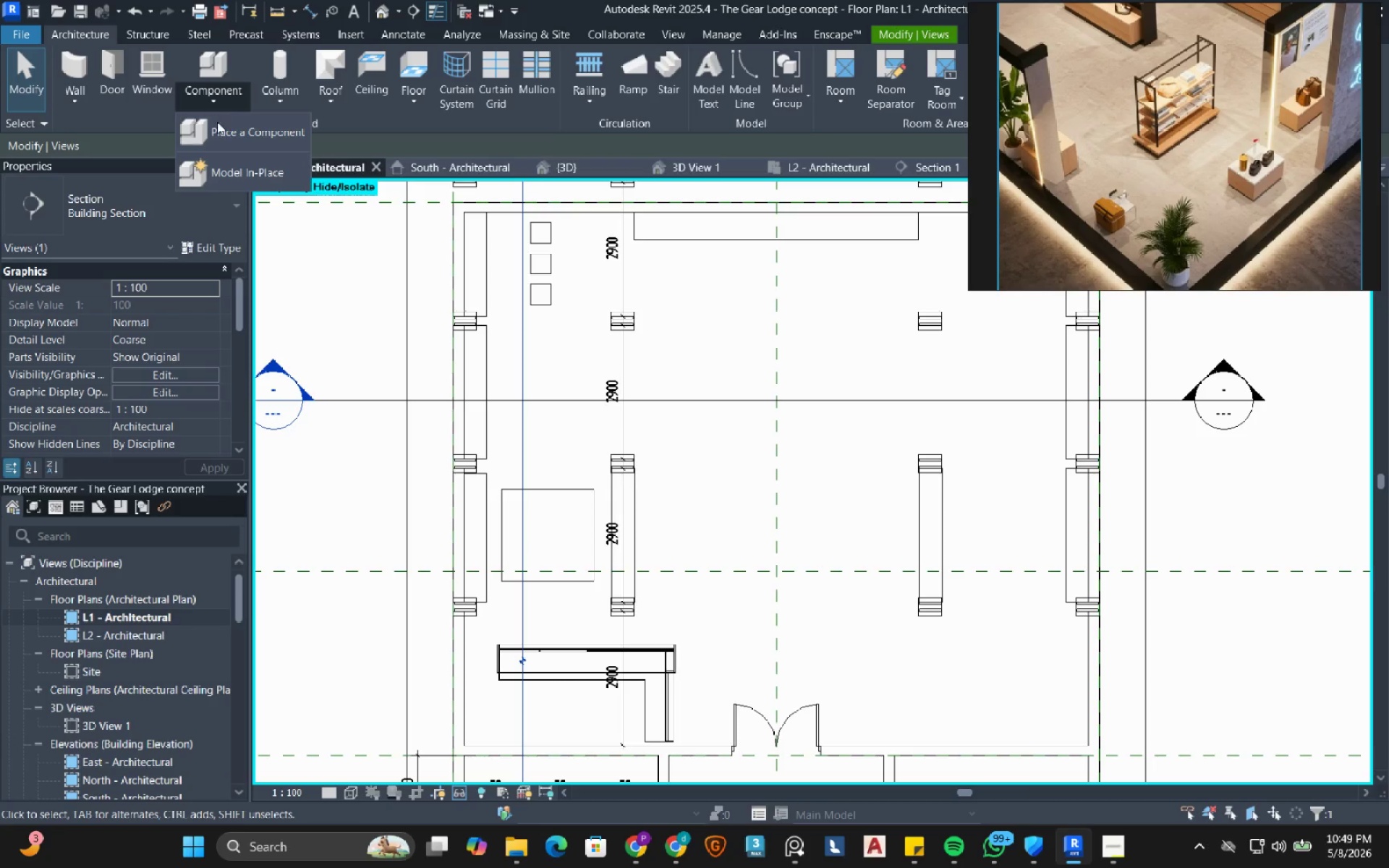 
left_click([246, 171])
 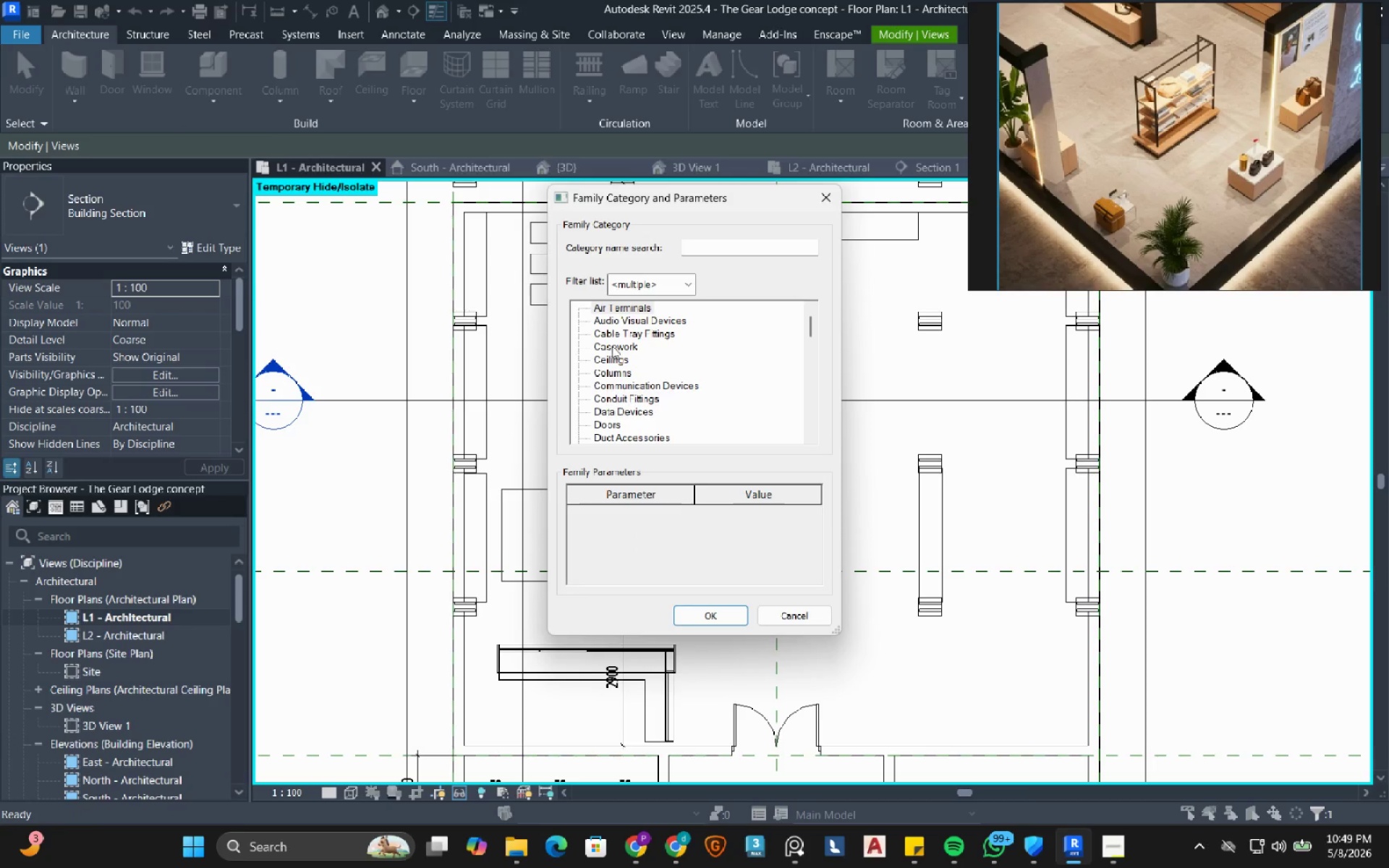 
double_click([612, 345])
 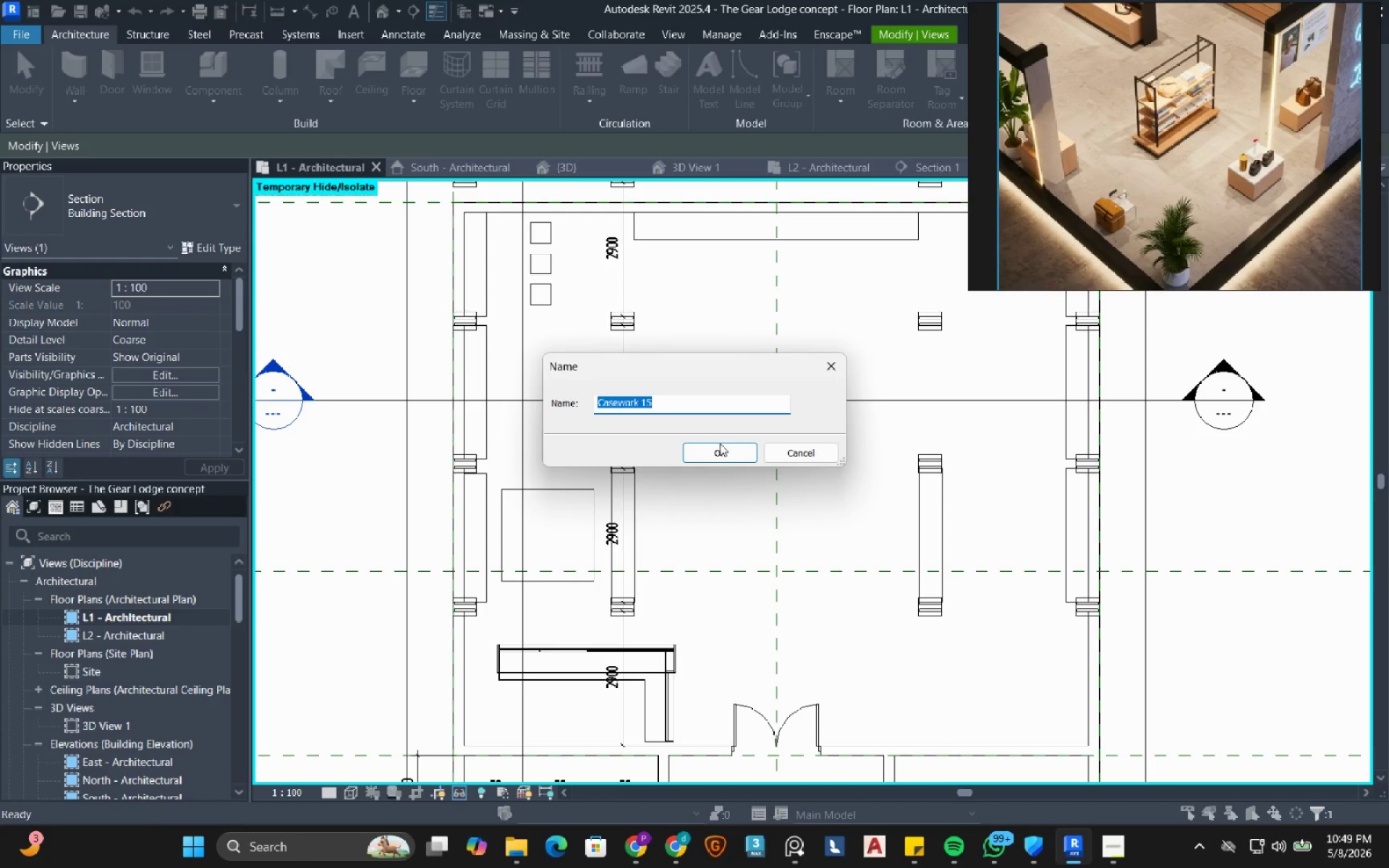 
left_click([727, 455])
 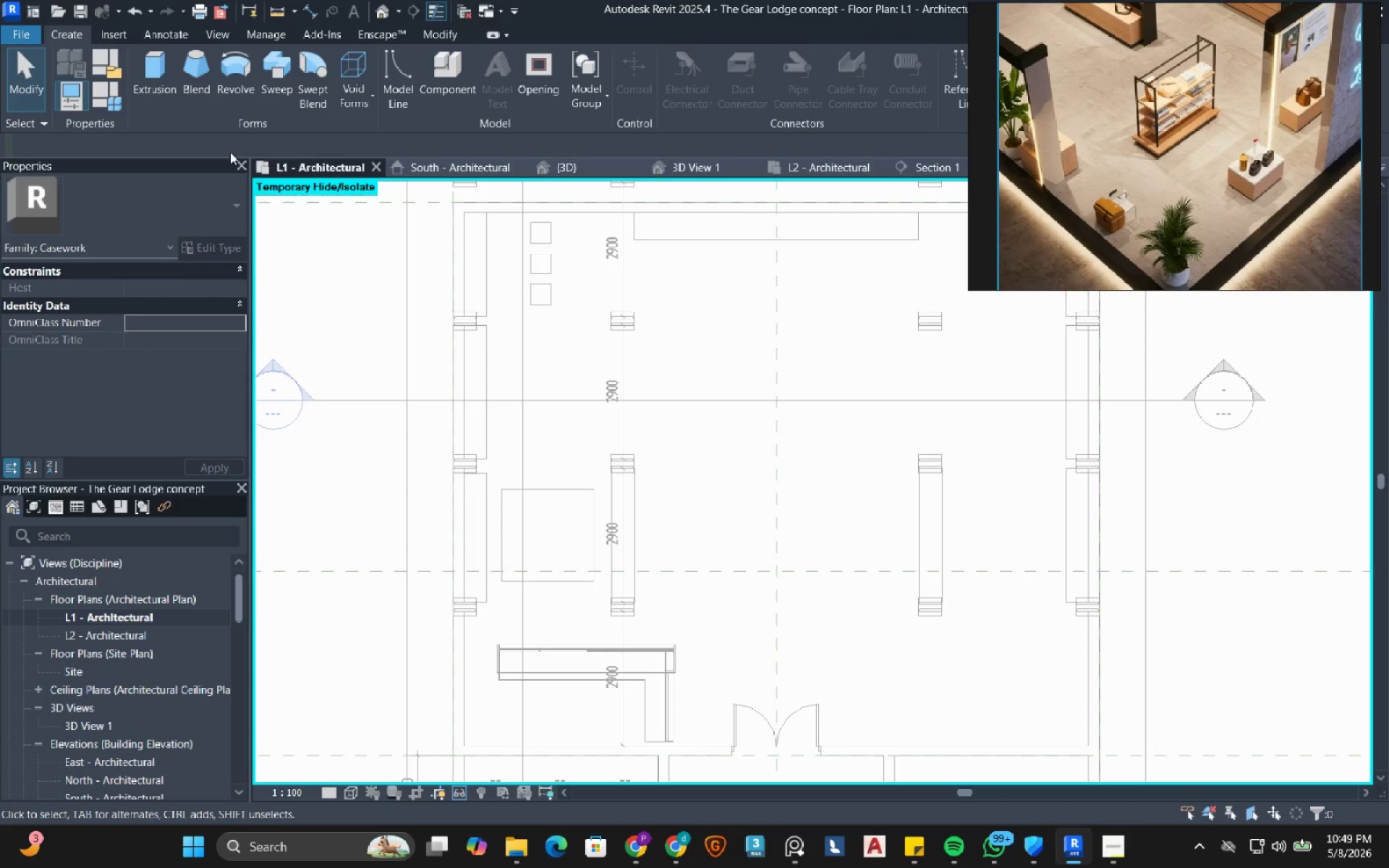 
left_click([150, 76])
 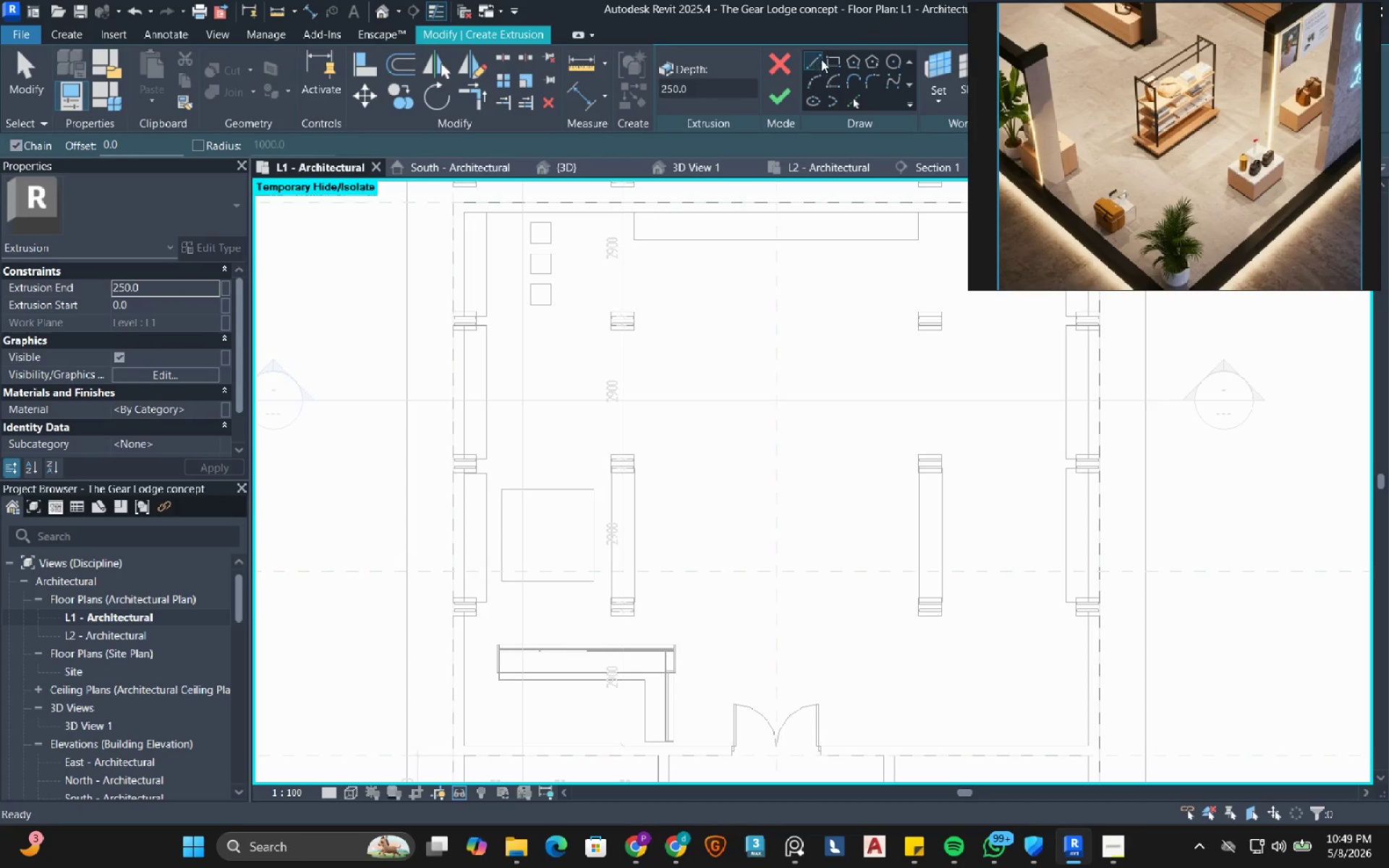 
left_click([833, 61])
 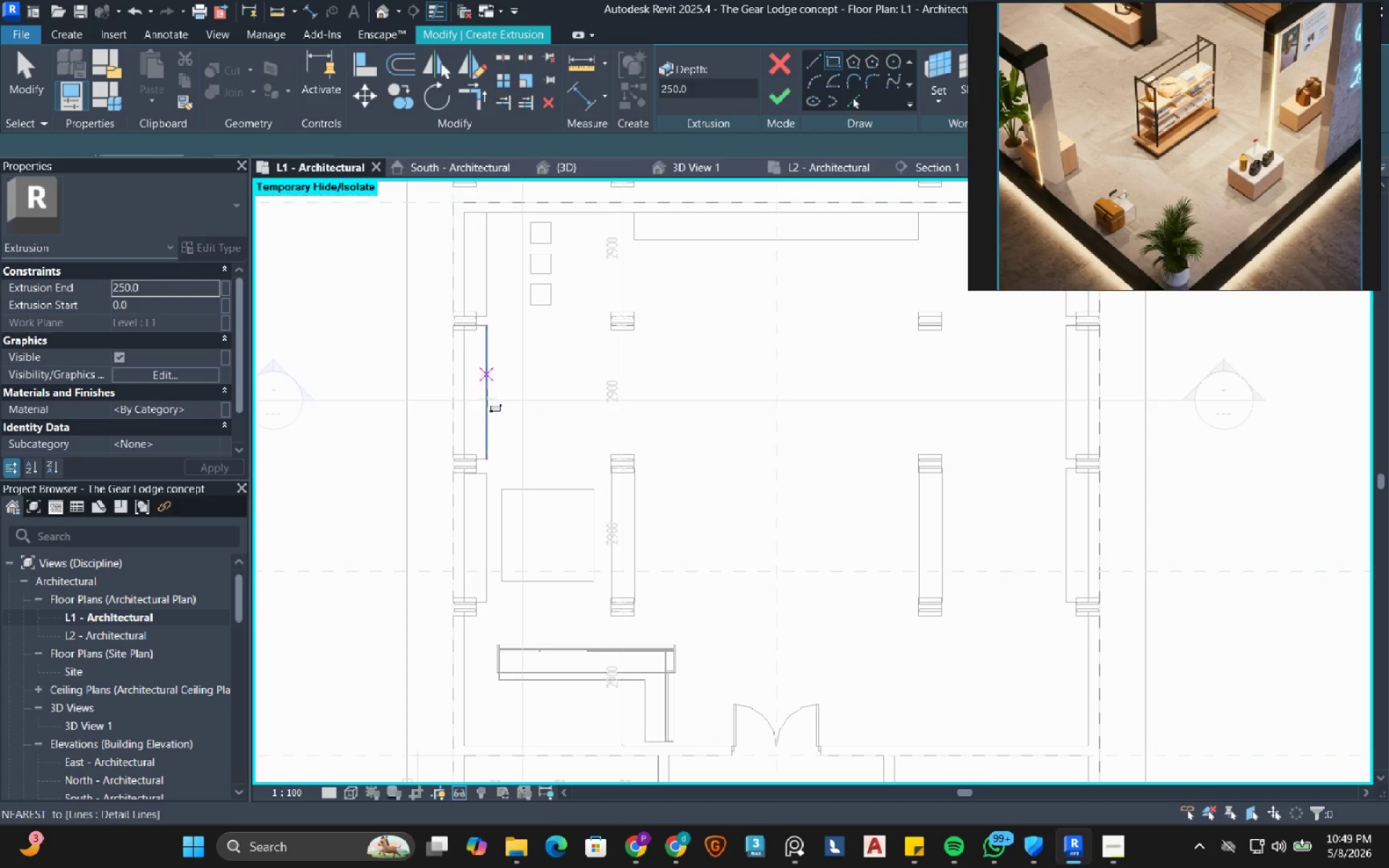 
scroll: coordinate [472, 631], scroll_direction: up, amount: 7.0
 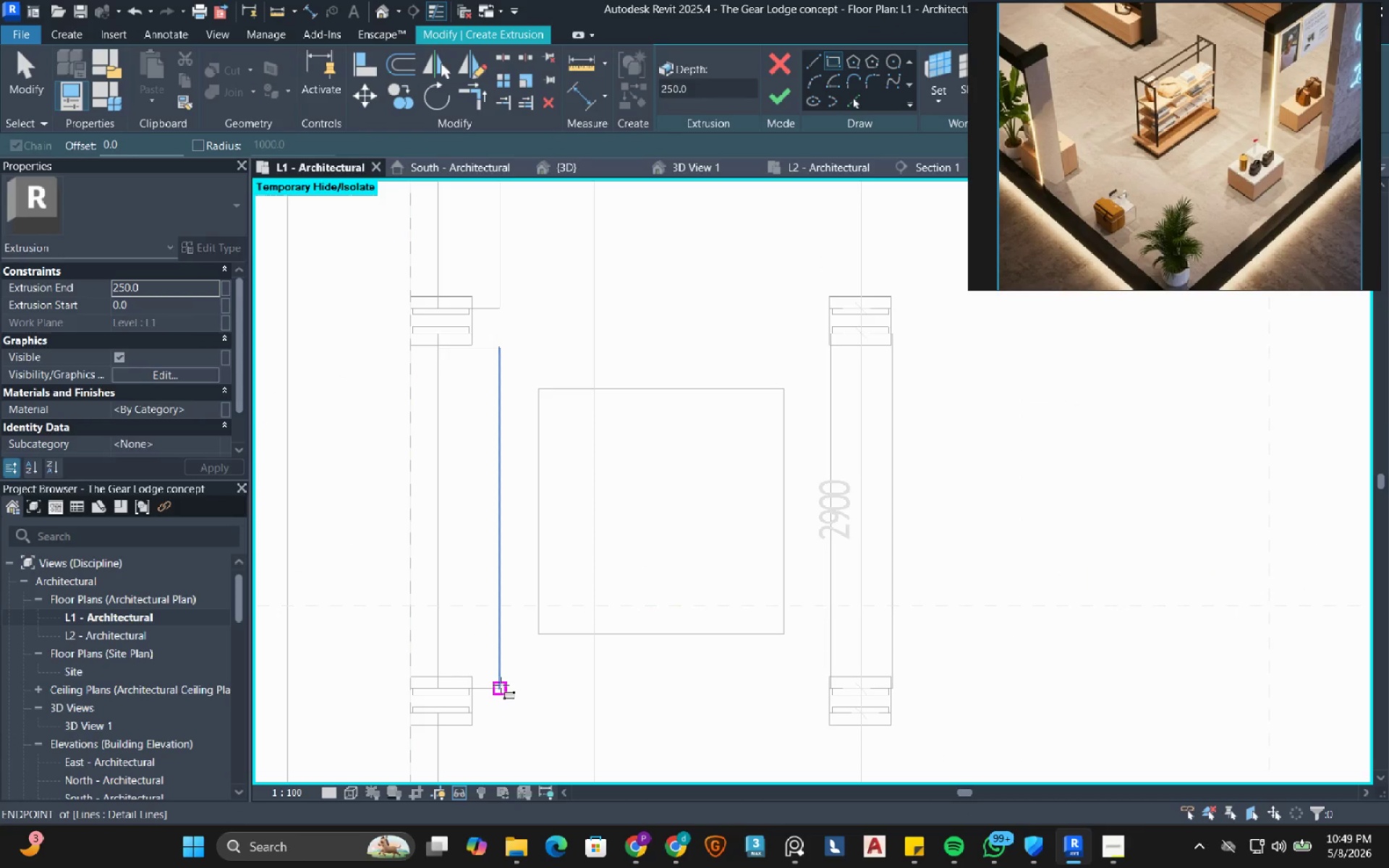 
left_click_drag(start_coordinate=[501, 685], to_coordinate=[499, 681])
 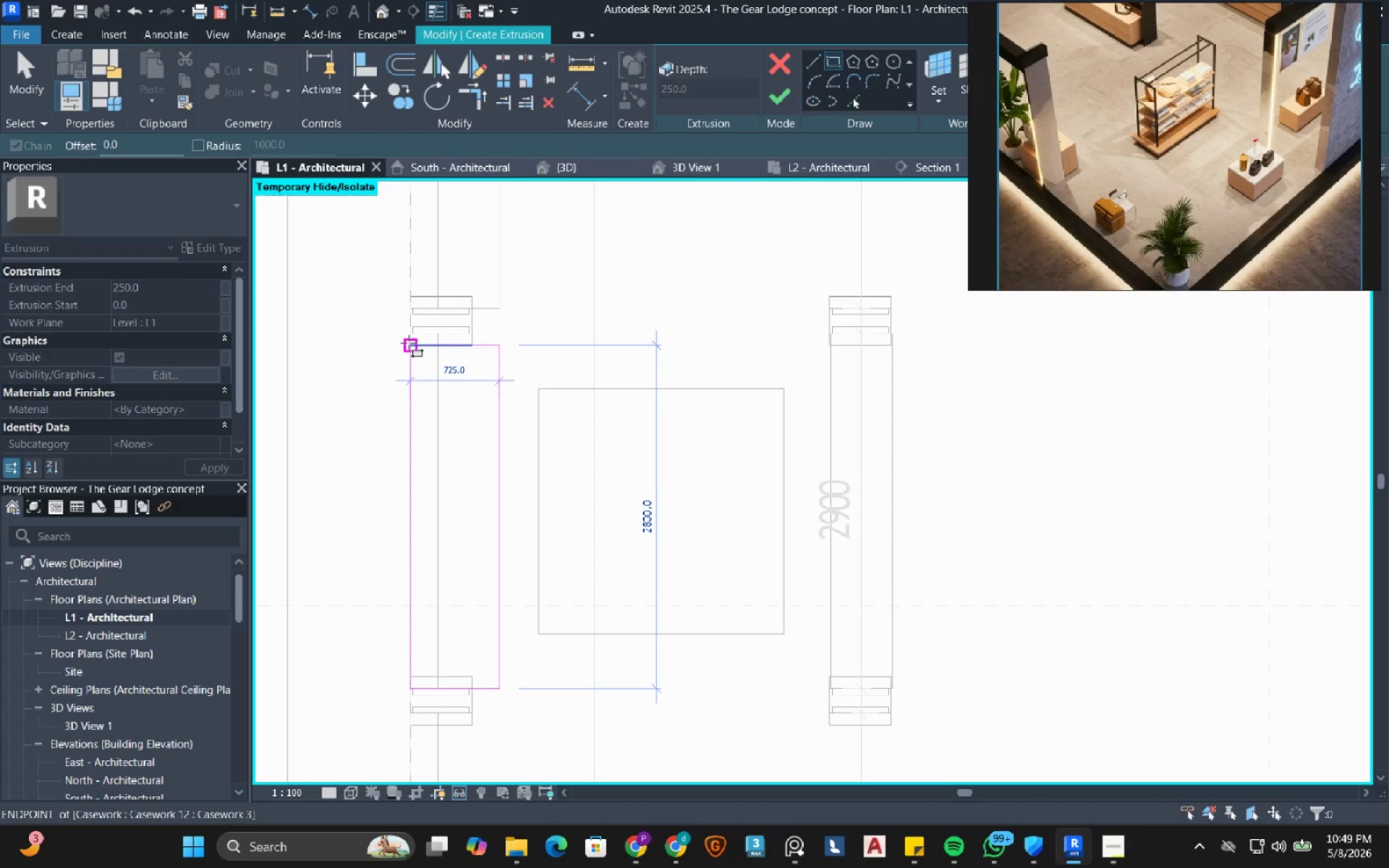 
scroll: coordinate [409, 343], scroll_direction: up, amount: 4.0
 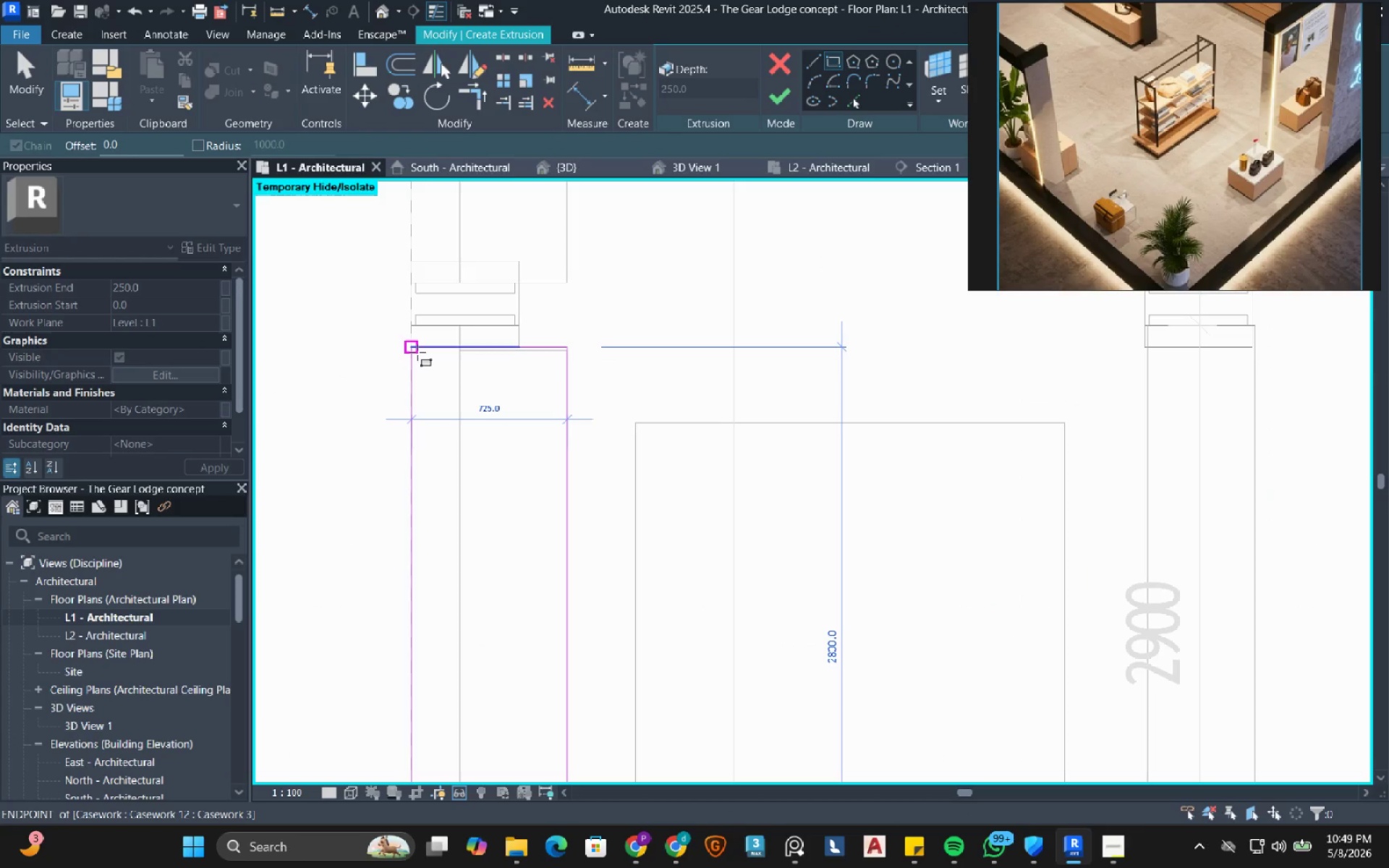 
left_click([417, 352])
 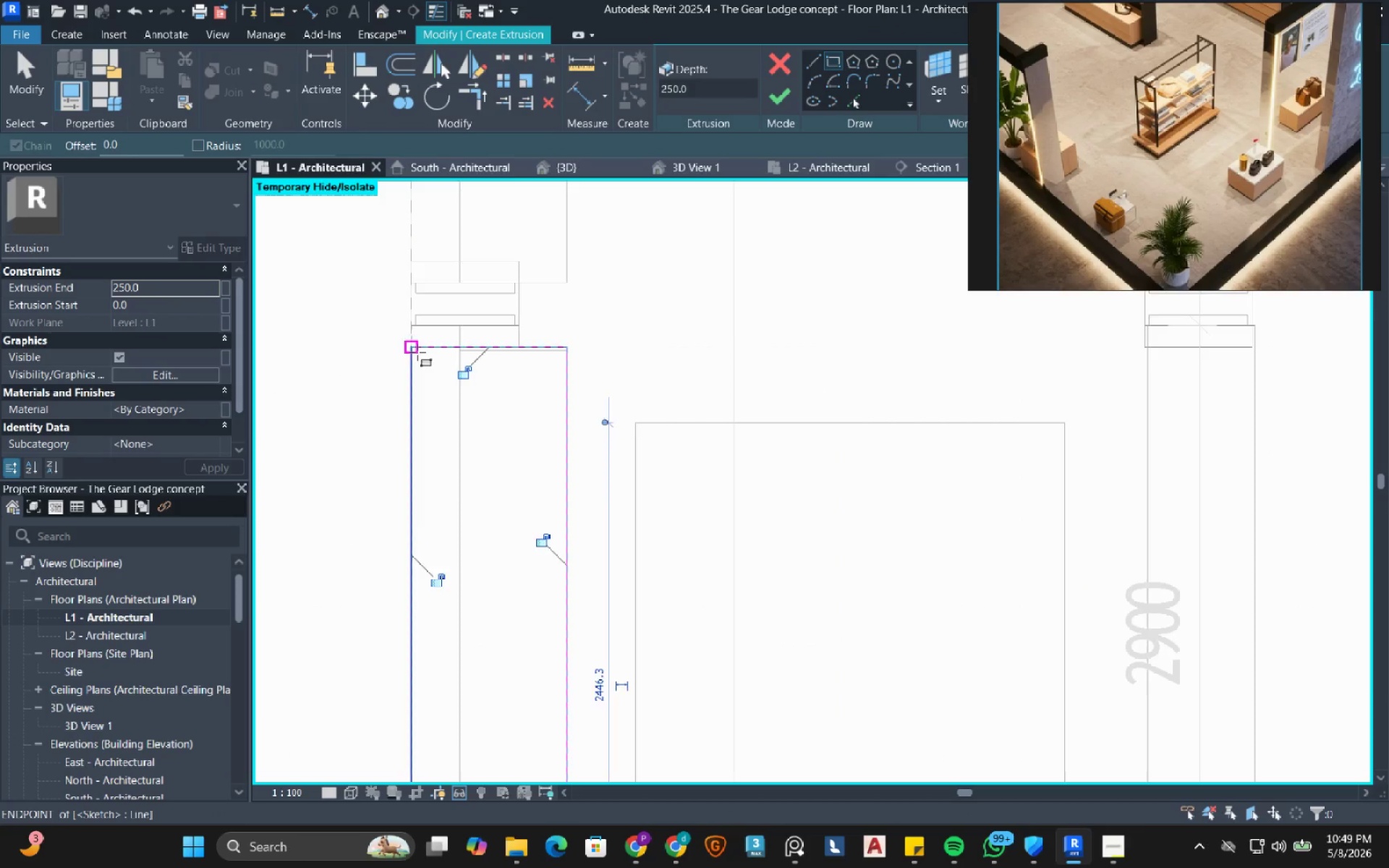 
scroll: coordinate [521, 421], scroll_direction: down, amount: 5.0
 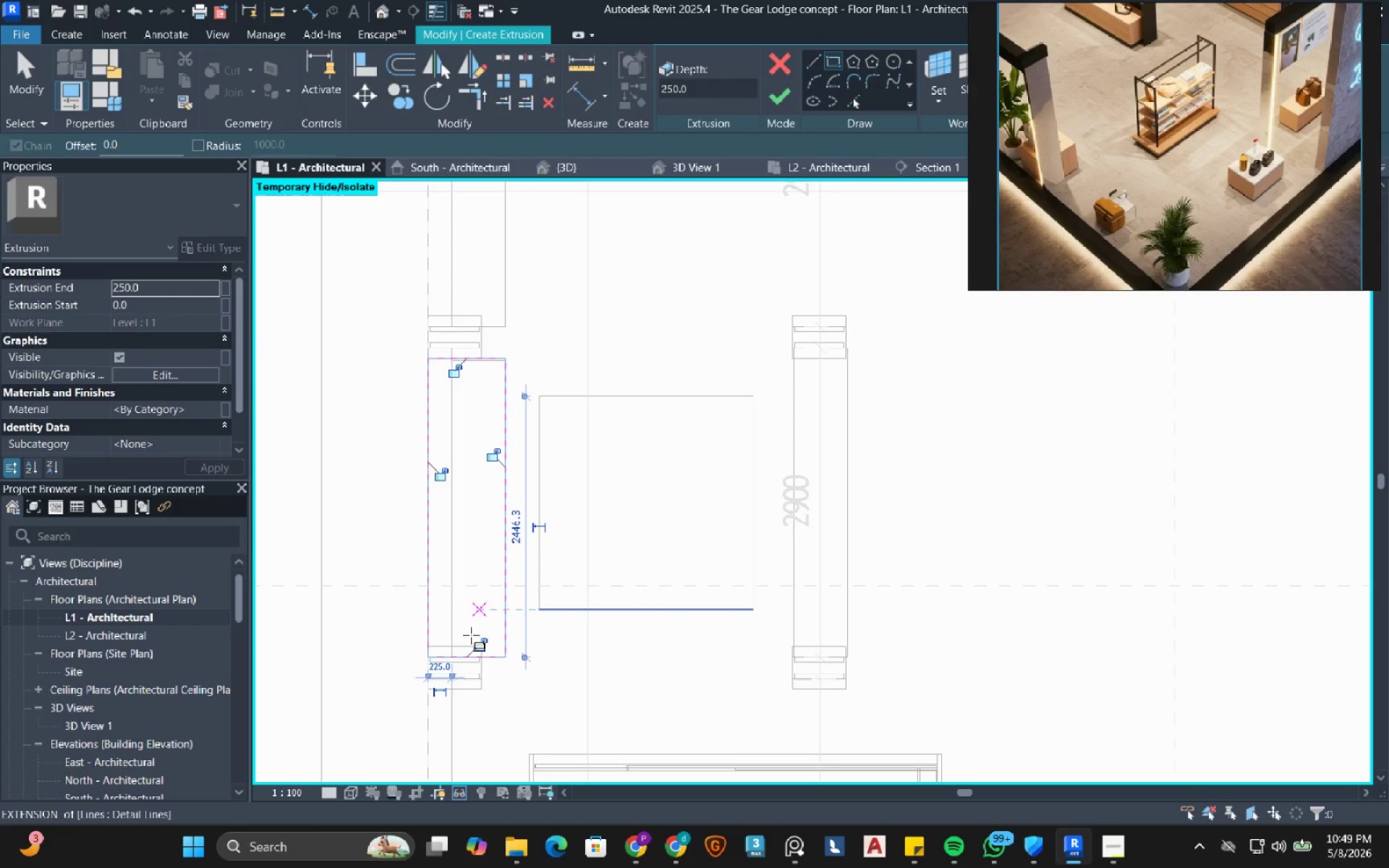 
scroll: coordinate [456, 663], scroll_direction: up, amount: 4.0
 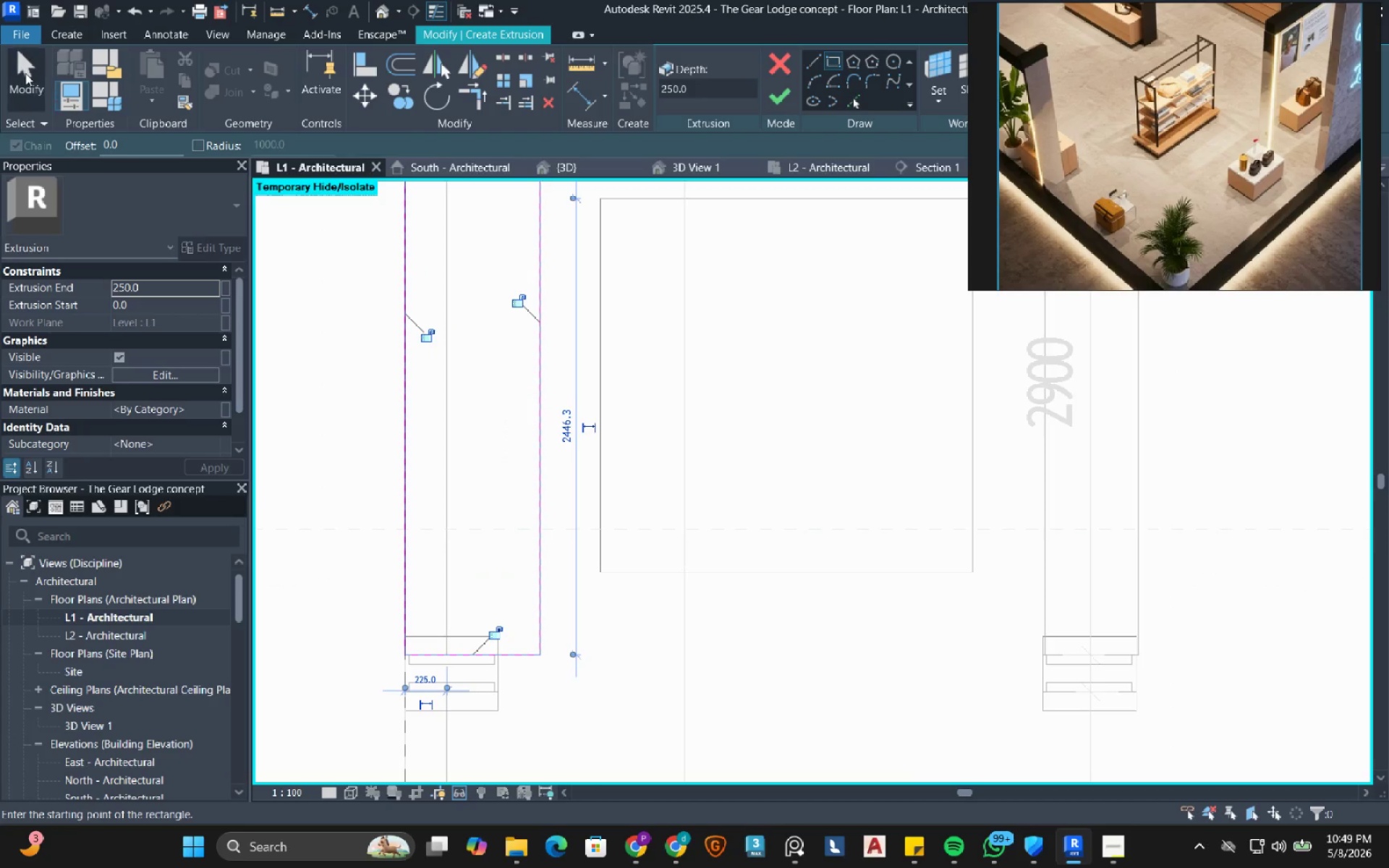 
left_click([25, 73])
 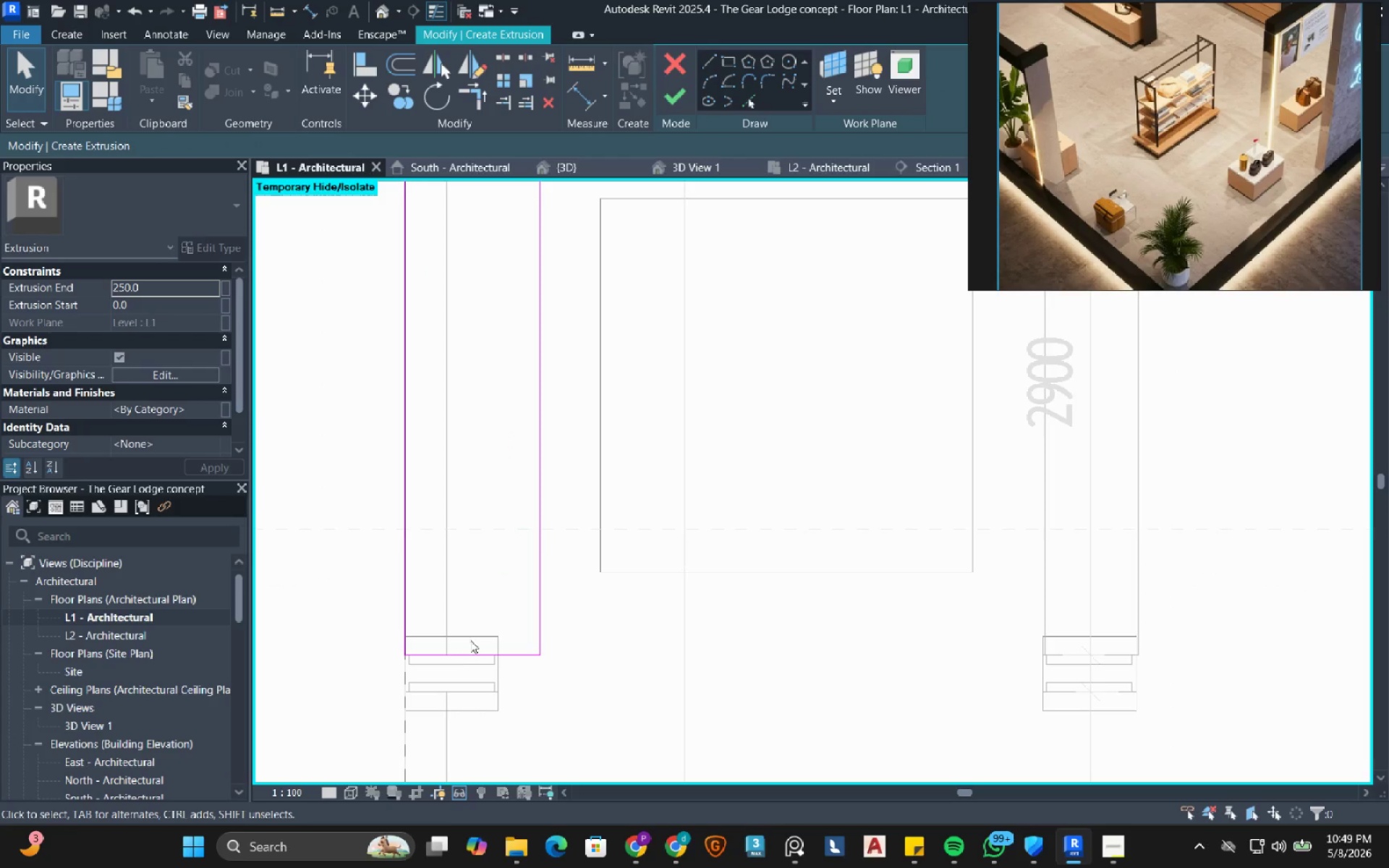 
left_click_drag(start_coordinate=[489, 664], to_coordinate=[480, 634])
 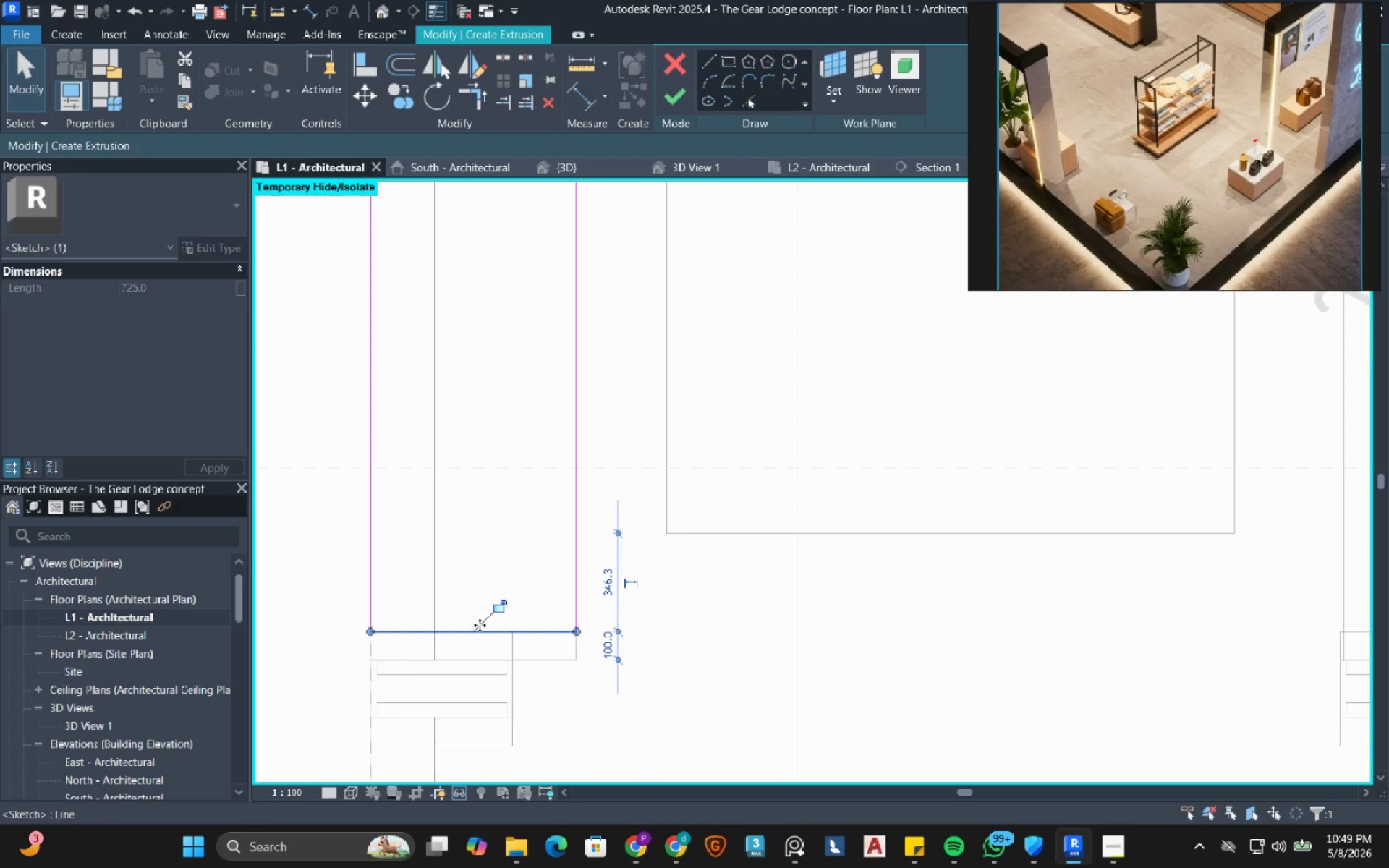 
scroll: coordinate [473, 650], scroll_direction: up, amount: 3.0
 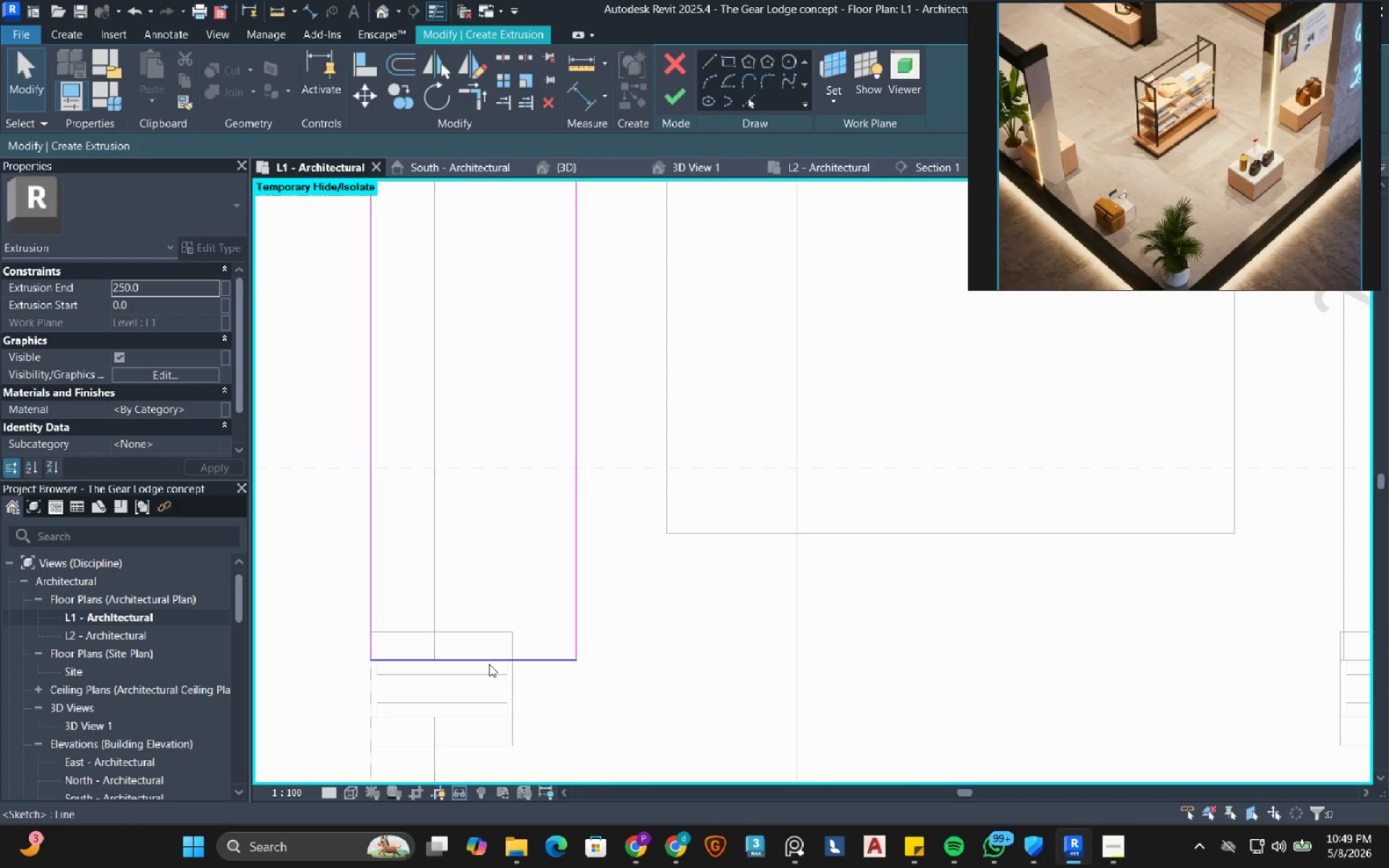 
scroll: coordinate [480, 621], scroll_direction: down, amount: 6.0
 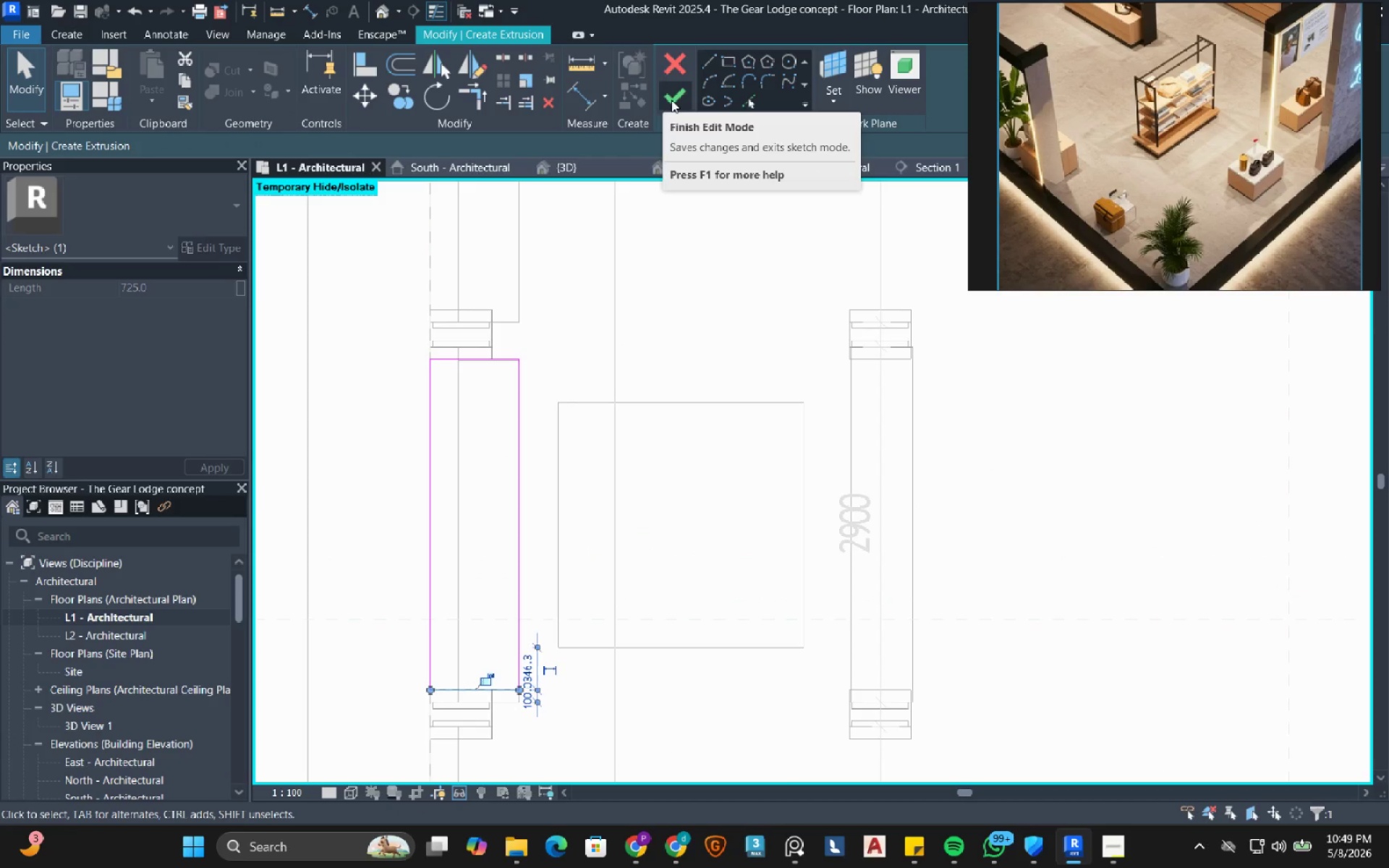 
wait(10.16)
 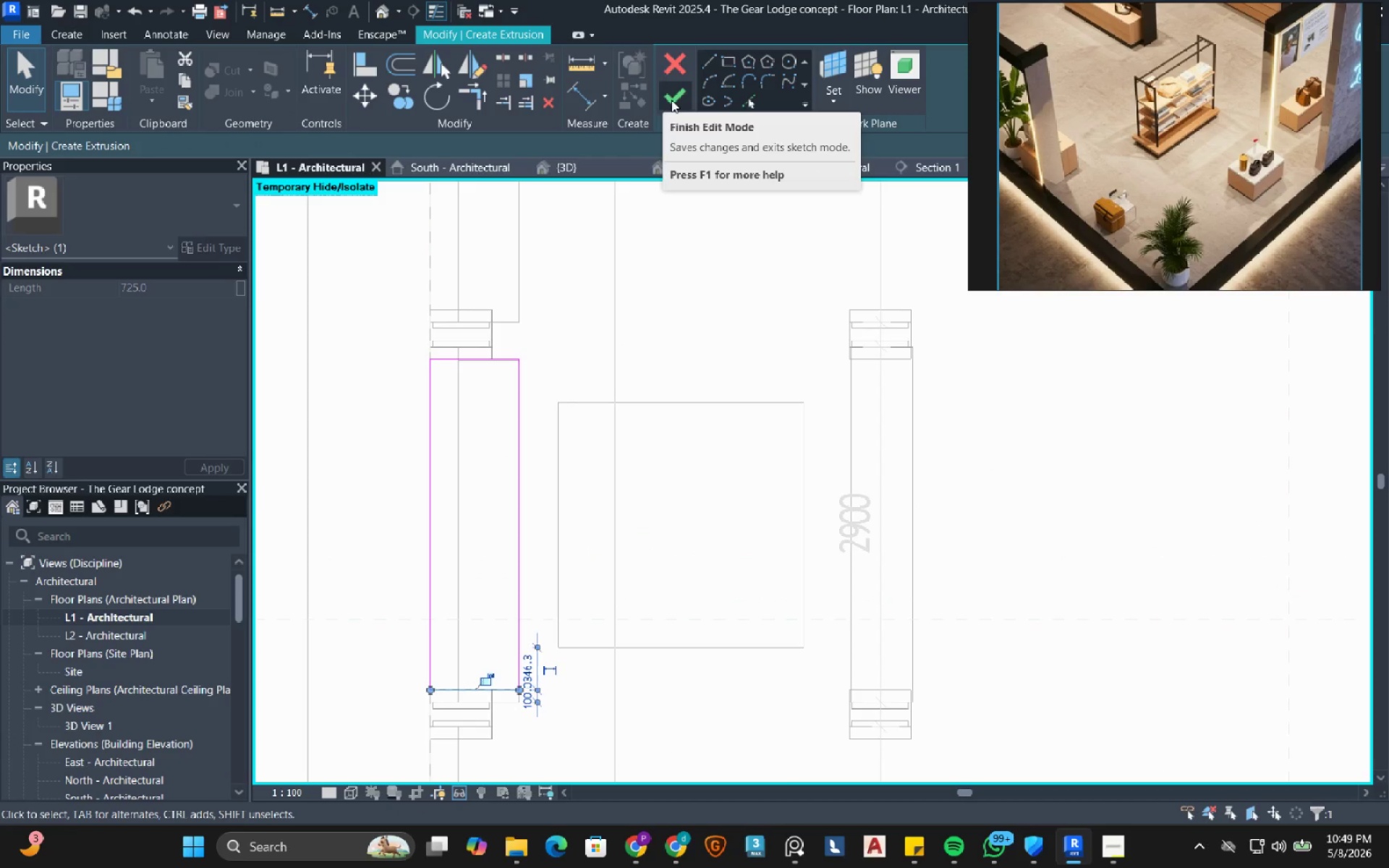 
left_click([671, 100])
 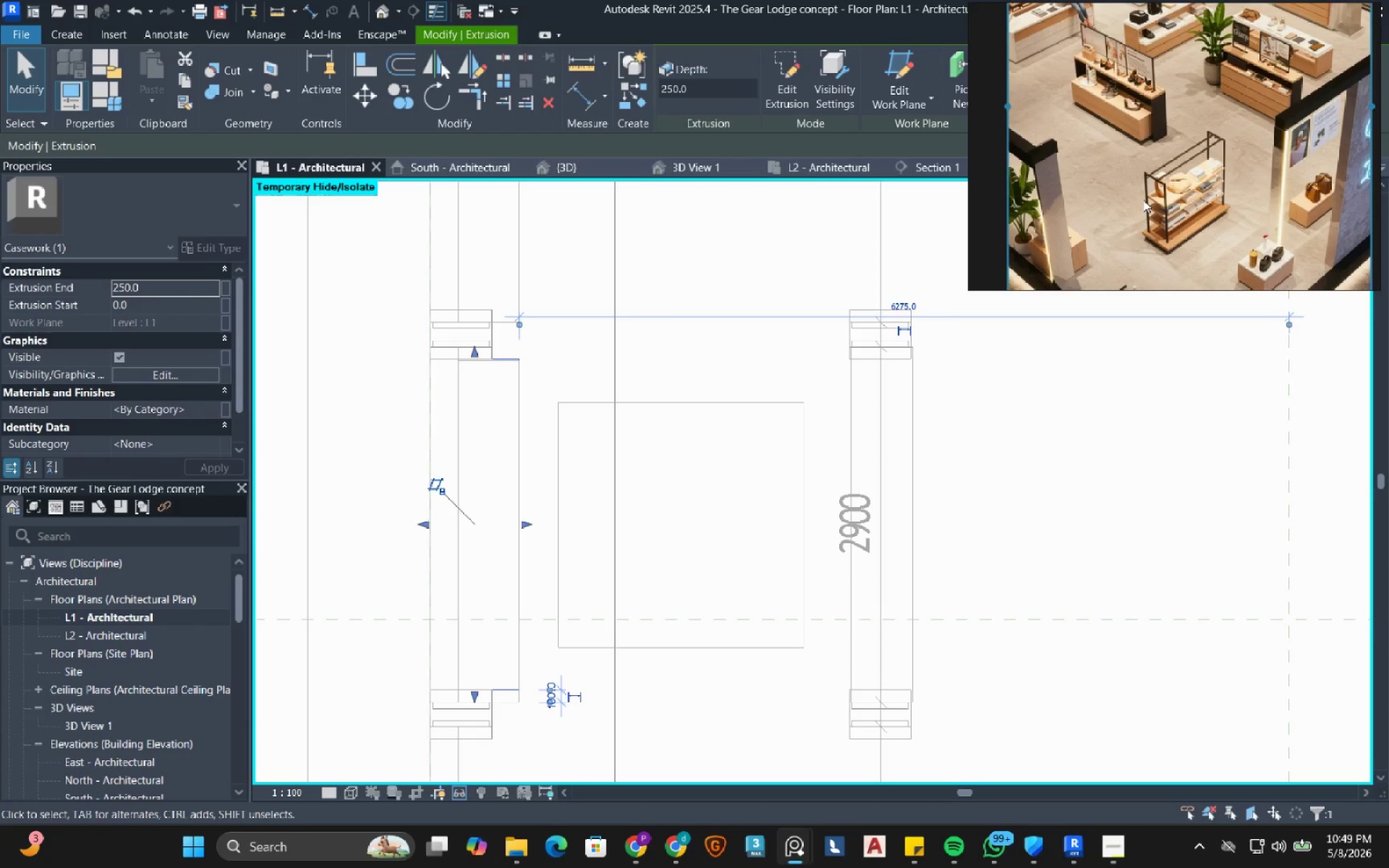 
wait(5.62)
 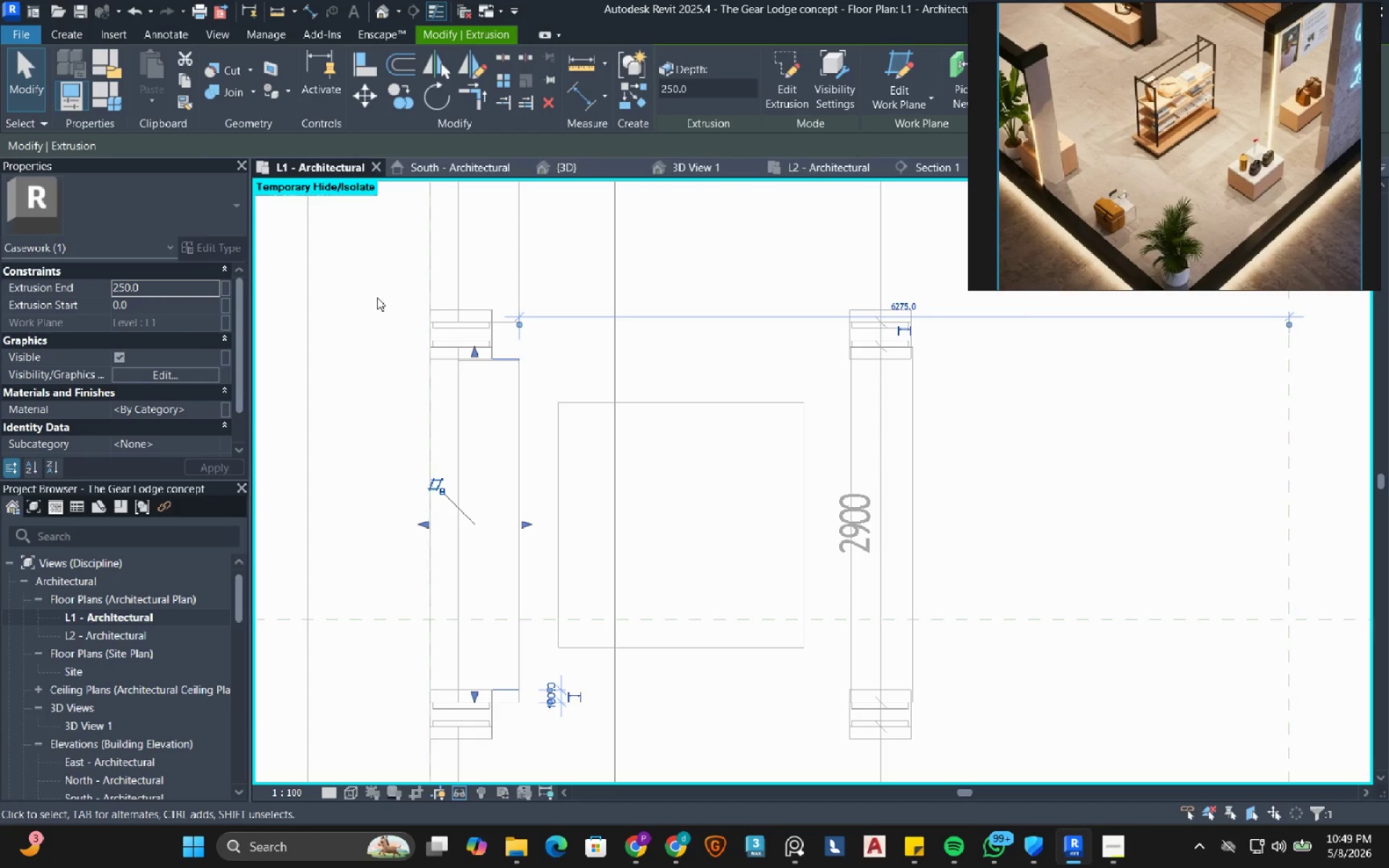 
scroll: coordinate [1178, 267], scroll_direction: up, amount: 3.0
 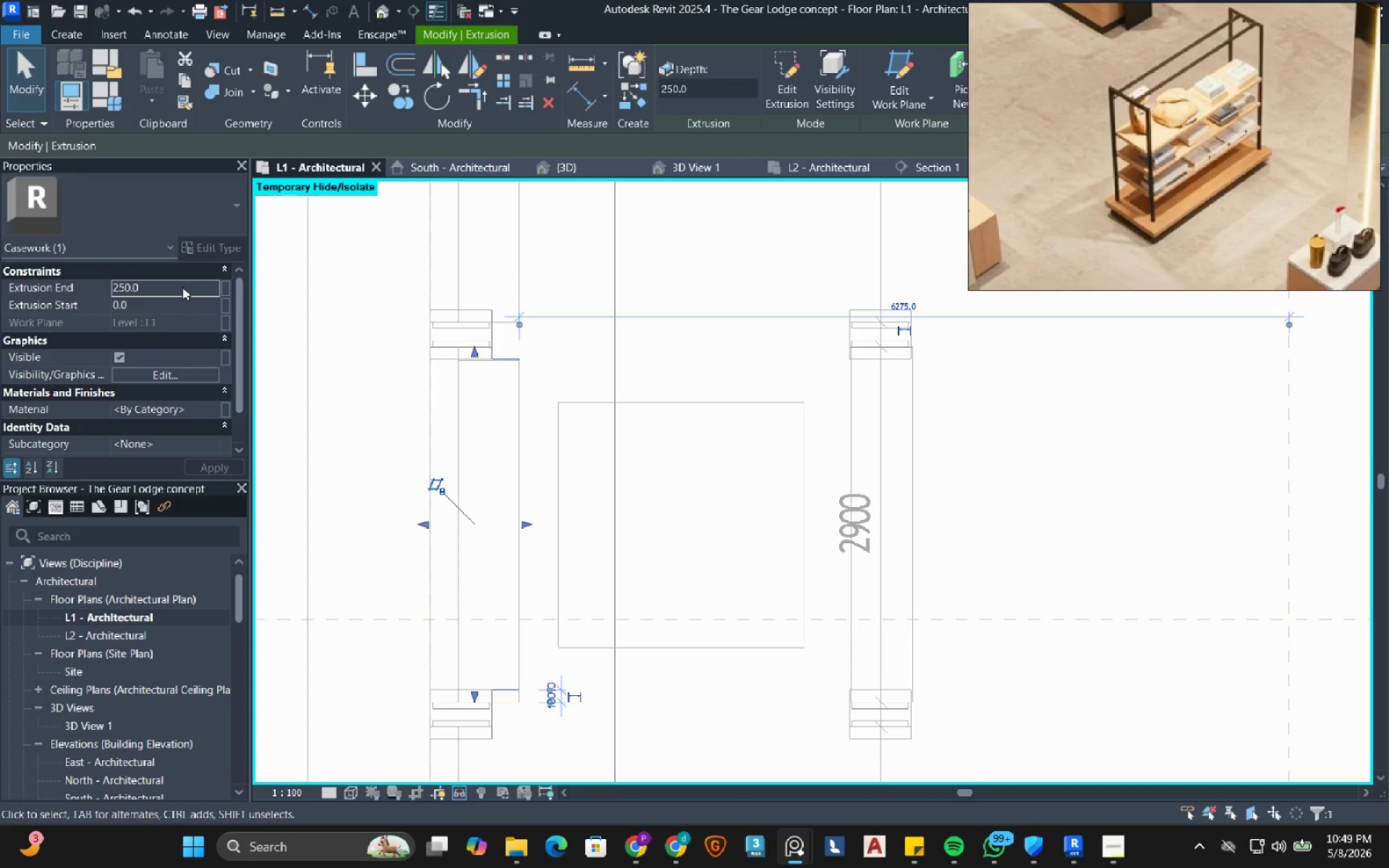 
wait(10.35)
 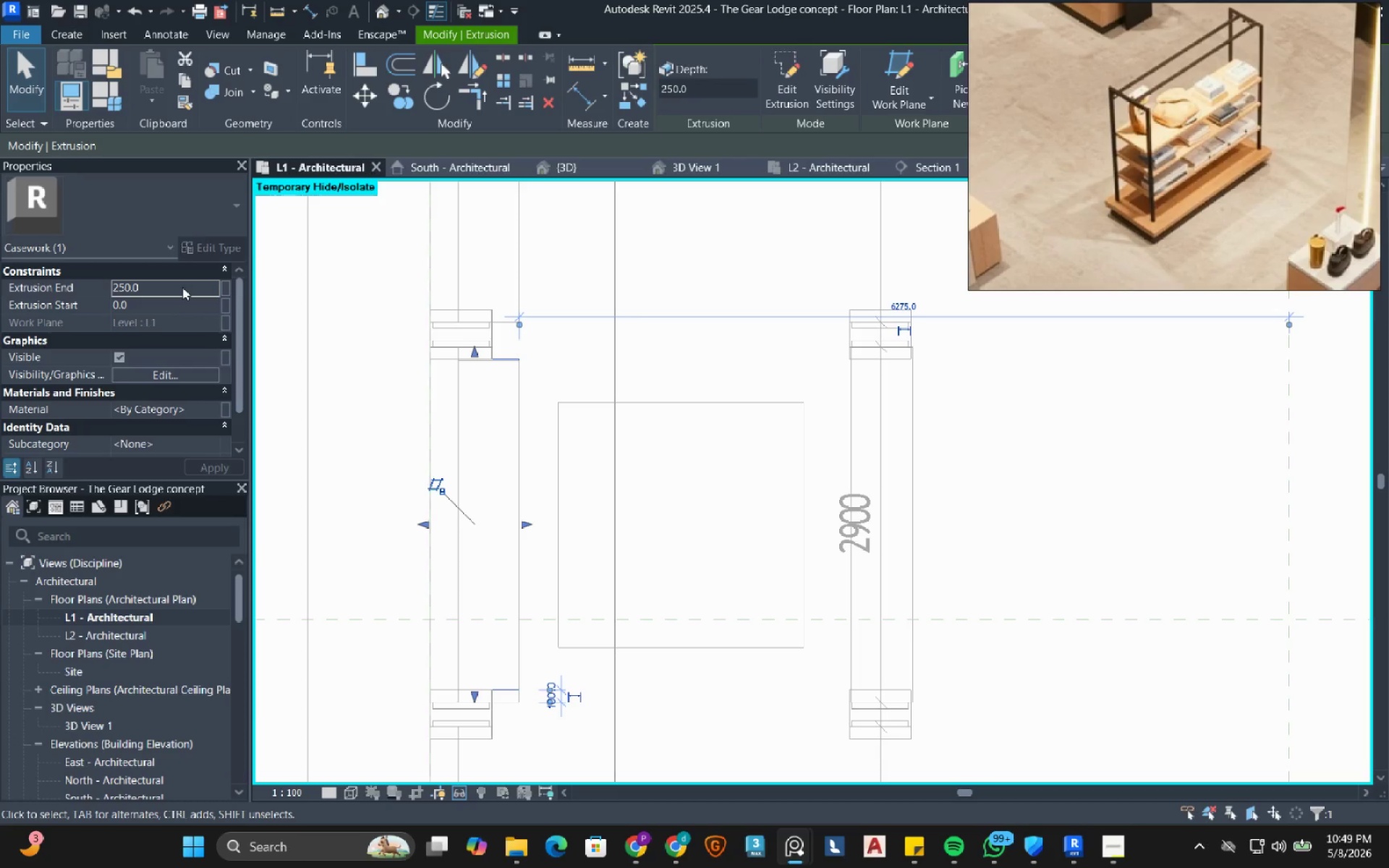 
left_click([190, 307])
 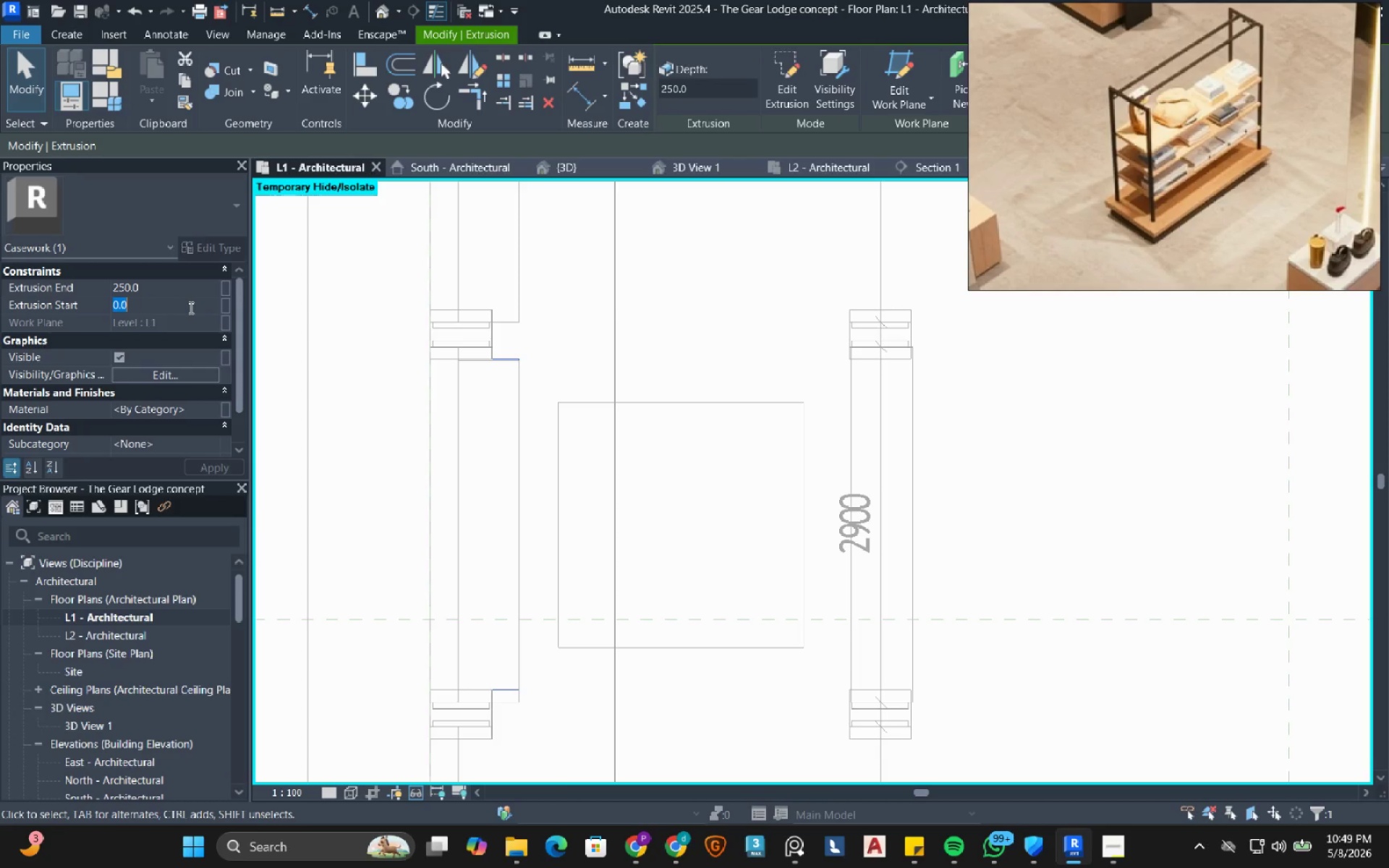 
key(Numpad5)
 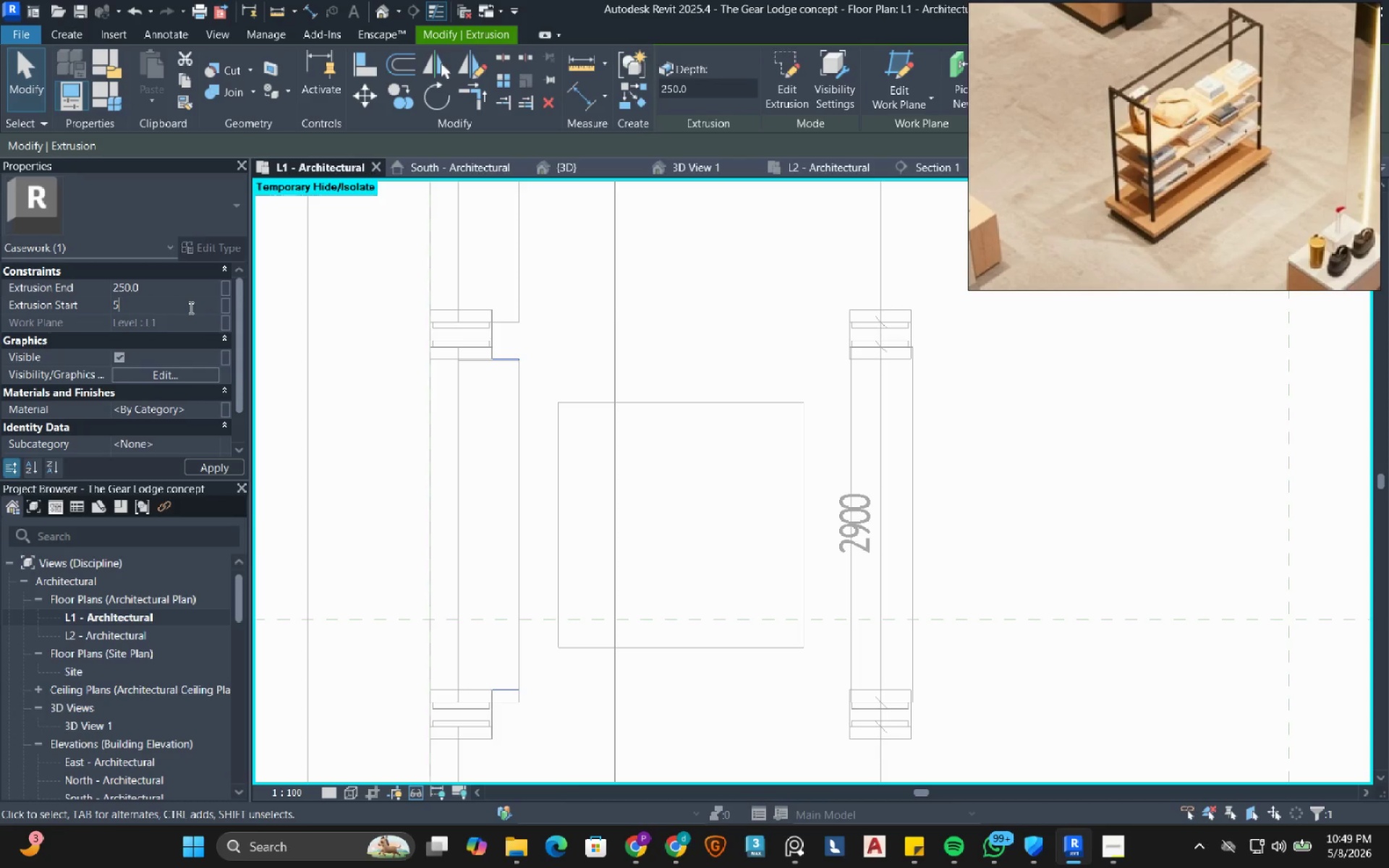 
key(Numpad0)
 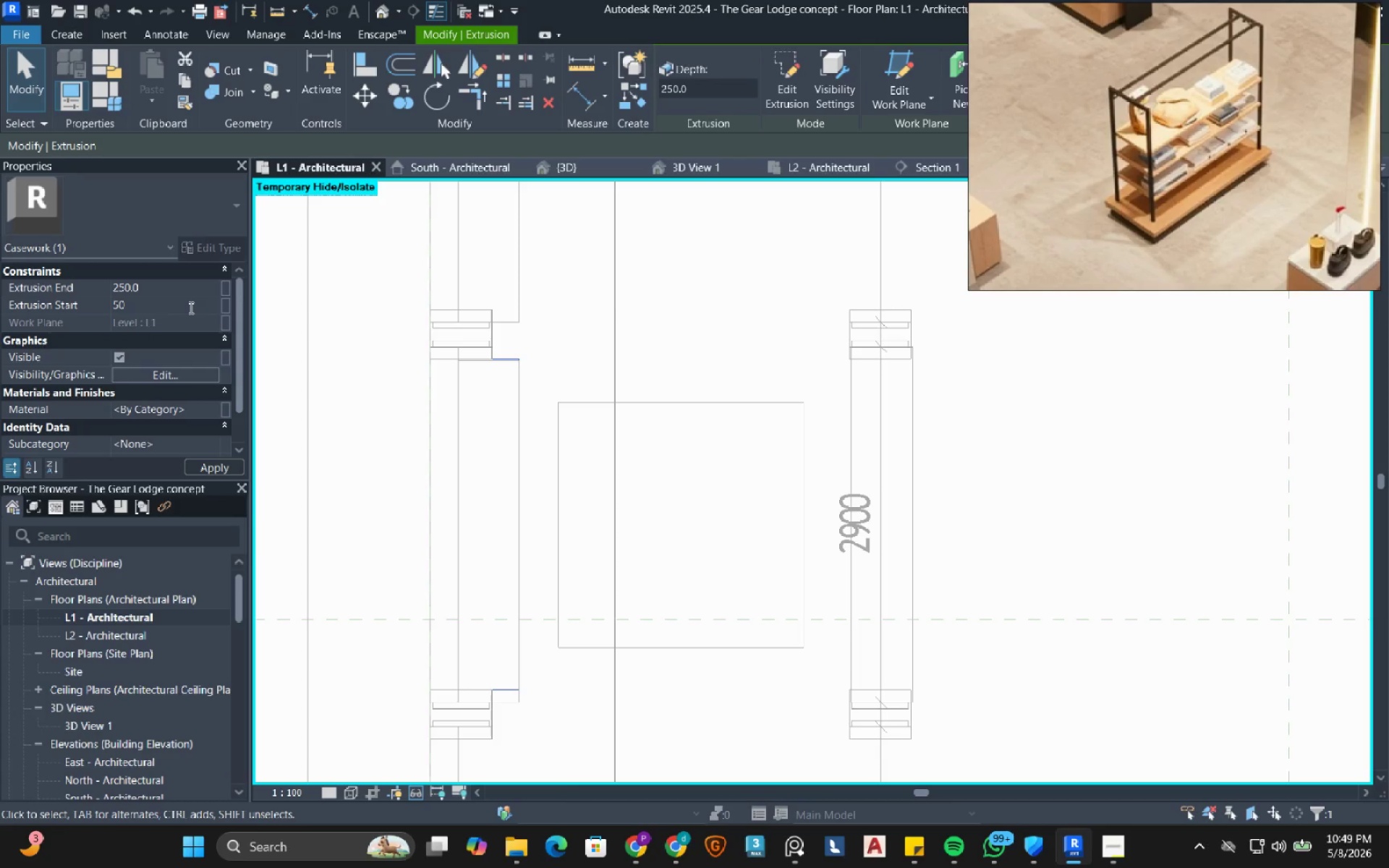 
key(NumpadEnter)
 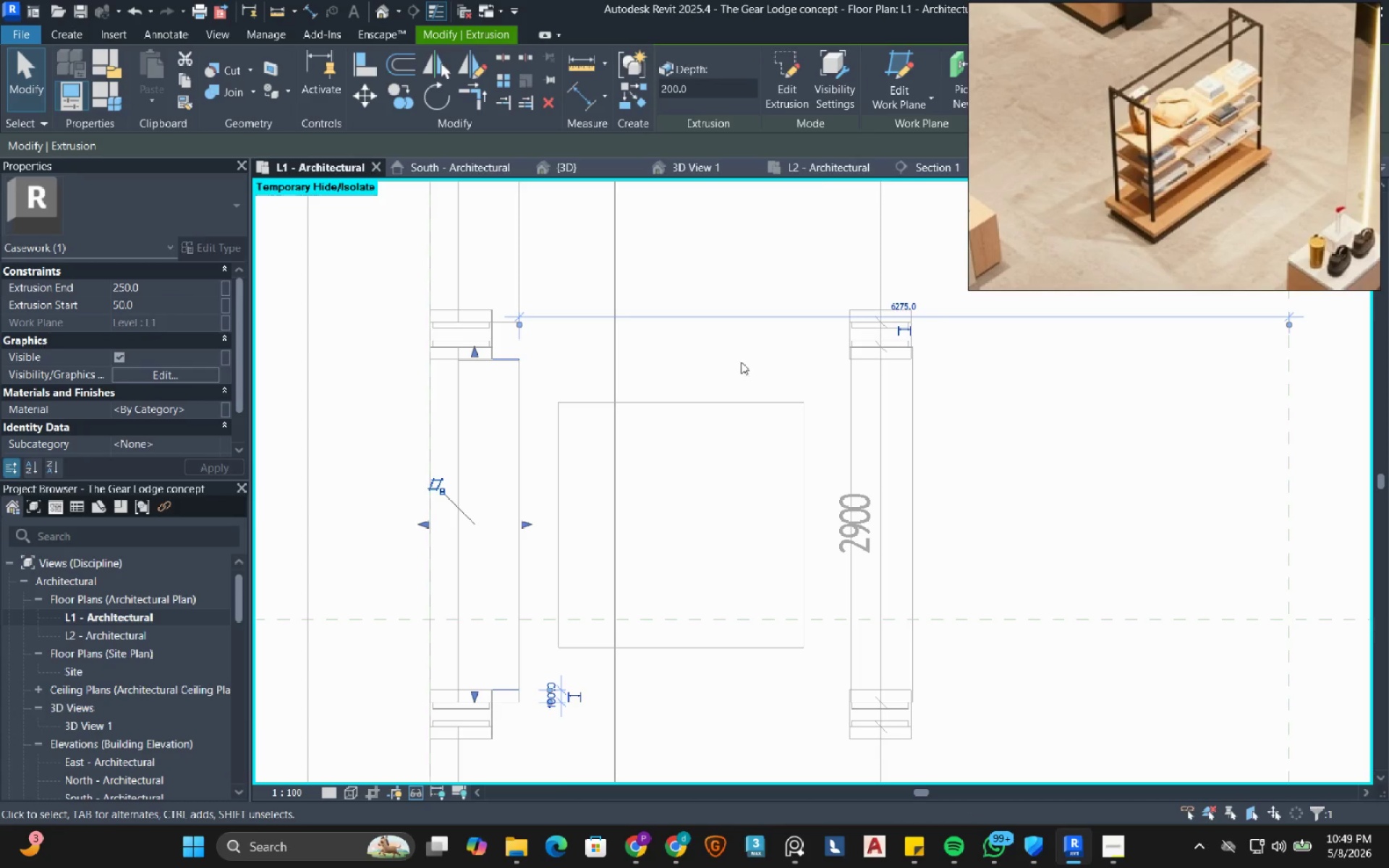 
wait(7.27)
 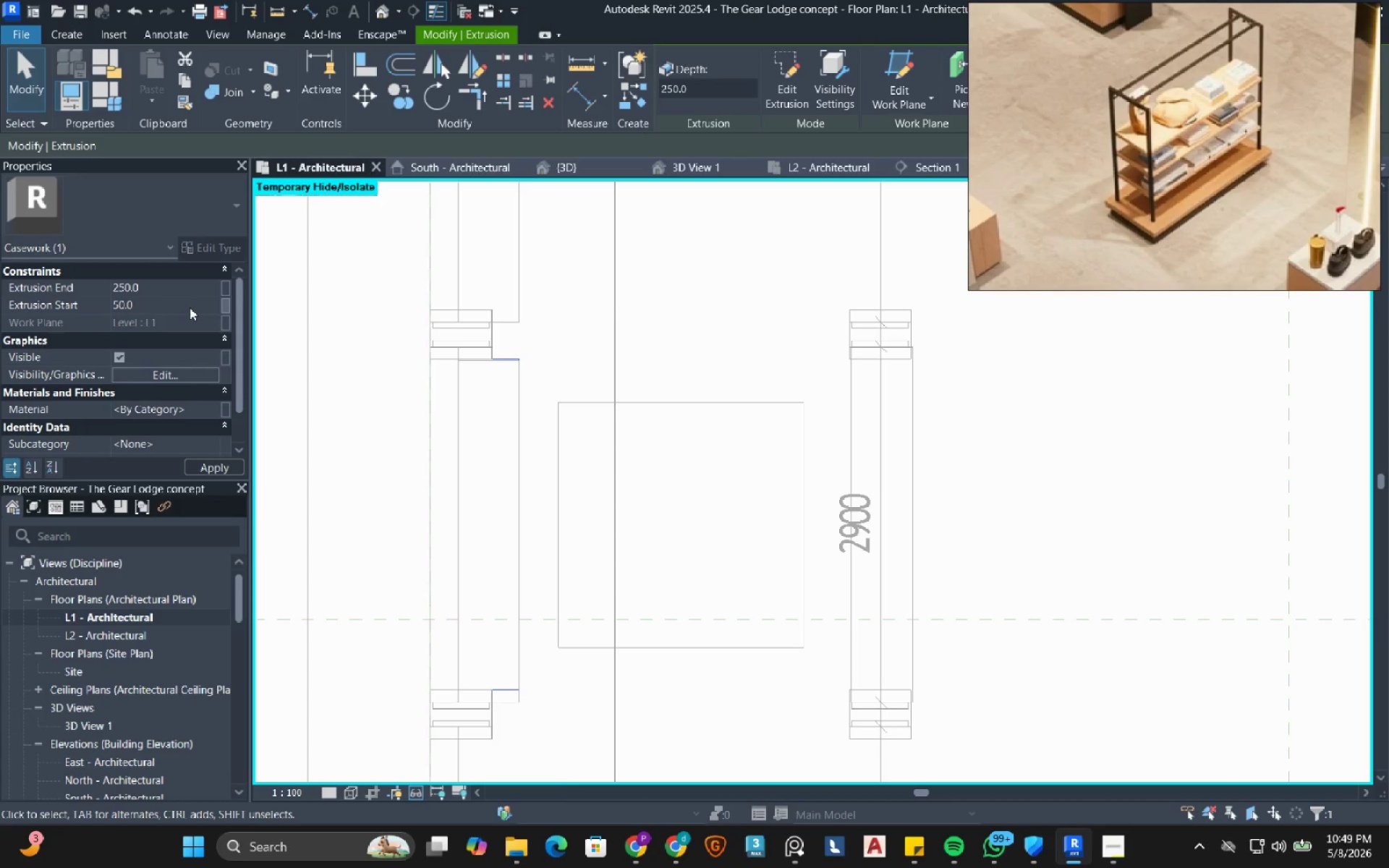 
left_click([73, 35])
 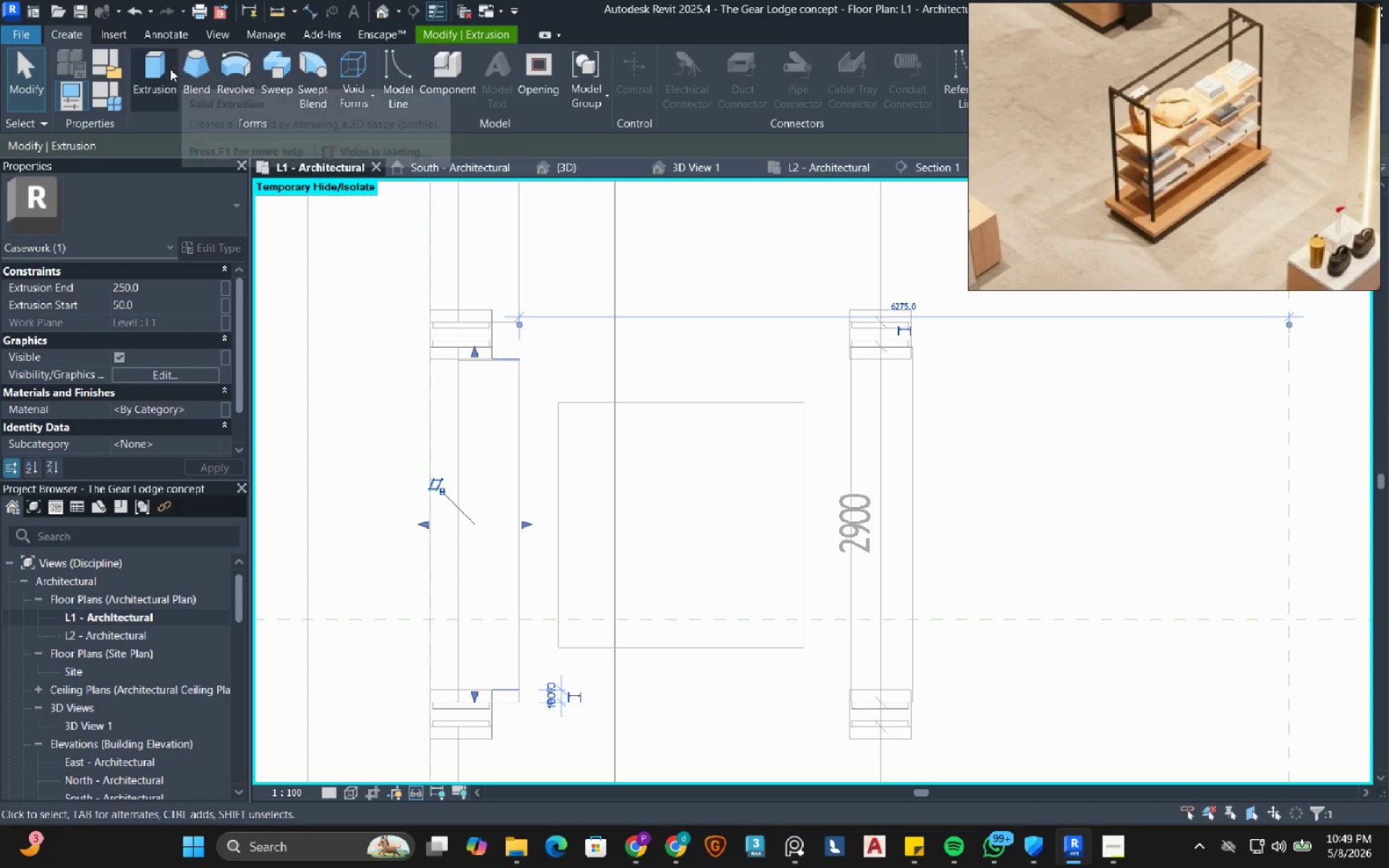 
left_click([147, 78])
 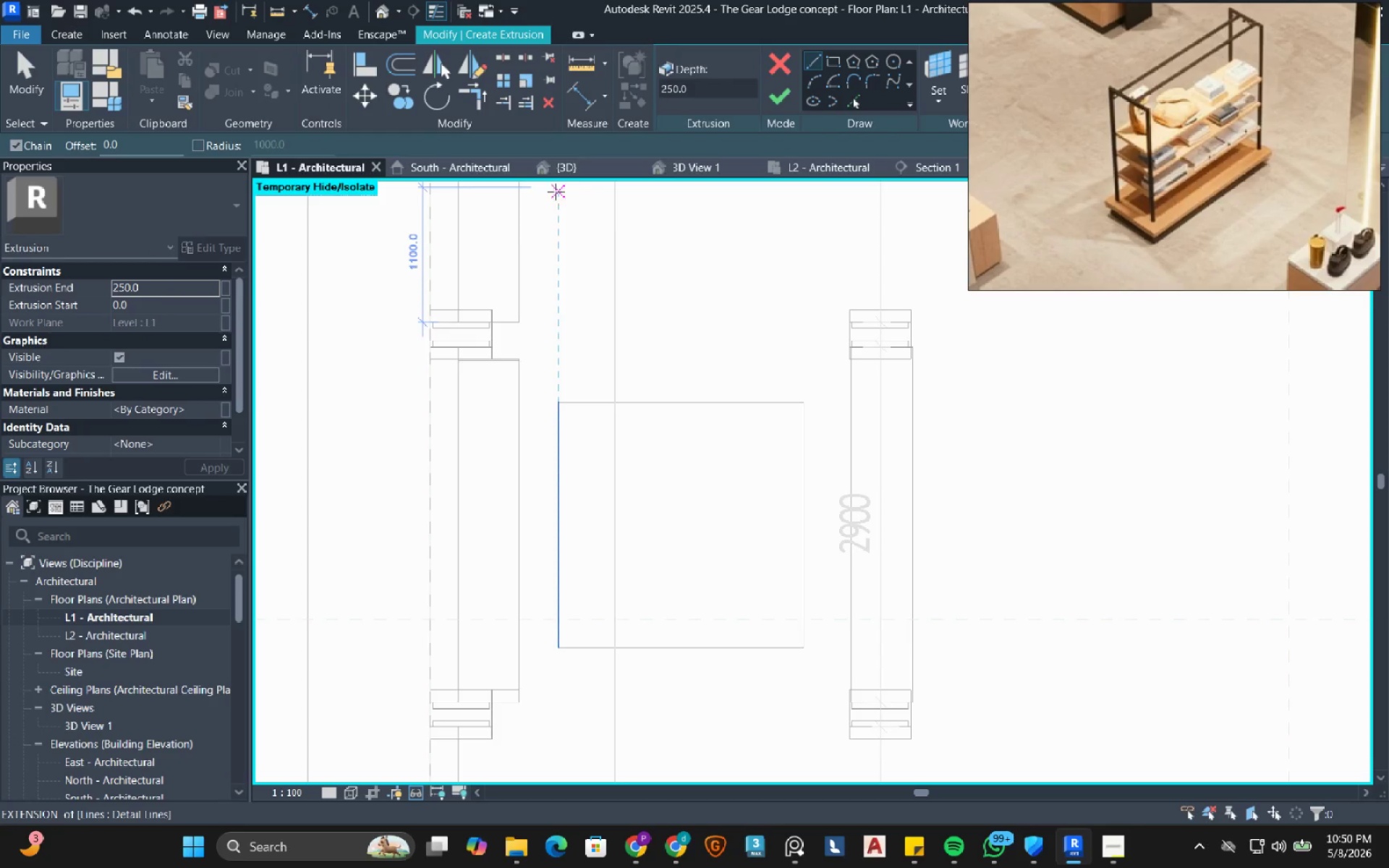 
left_click([838, 60])
 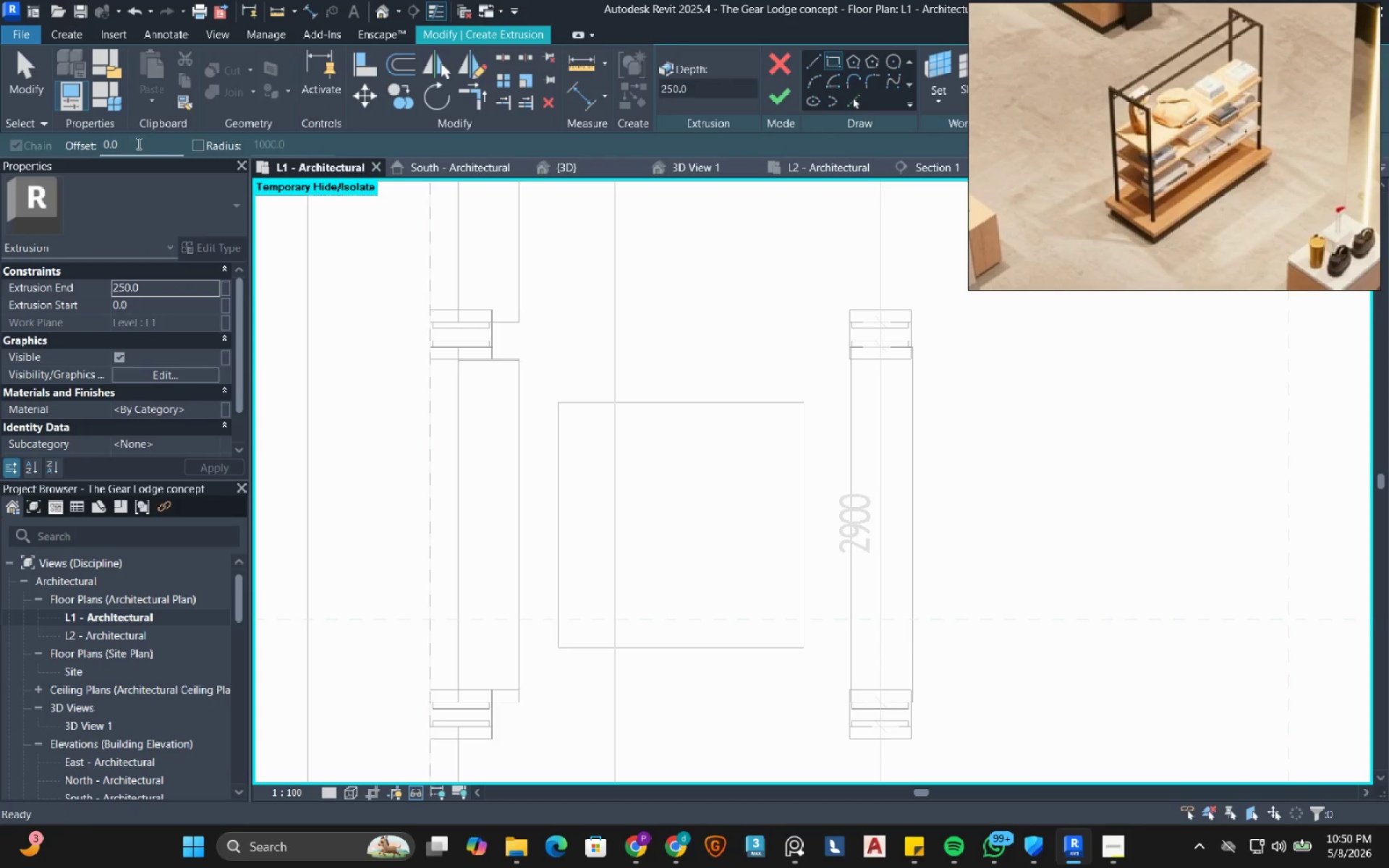 
double_click([129, 143])
 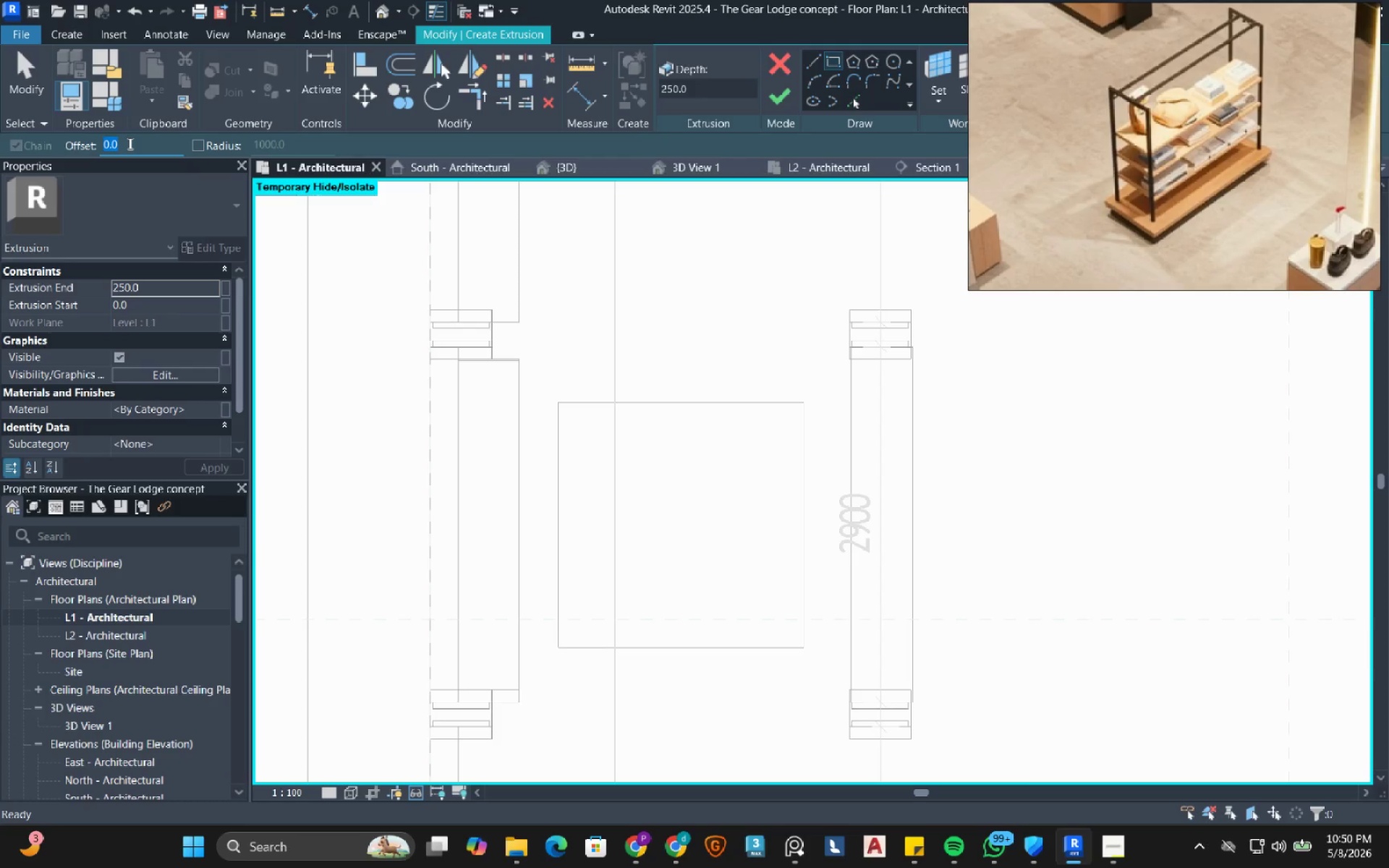 
key(NumpadSubtract)
 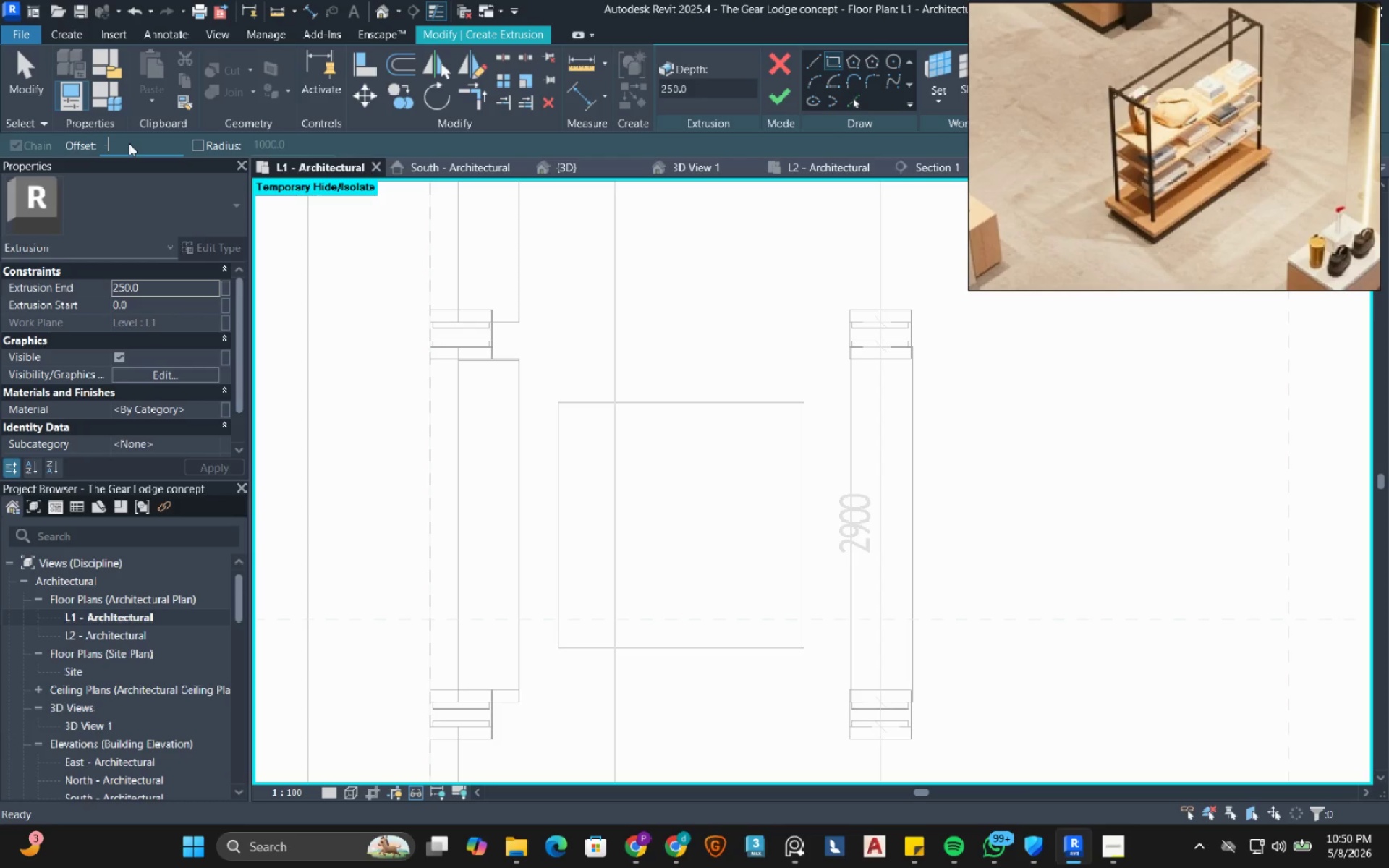 
key(Numpad5)
 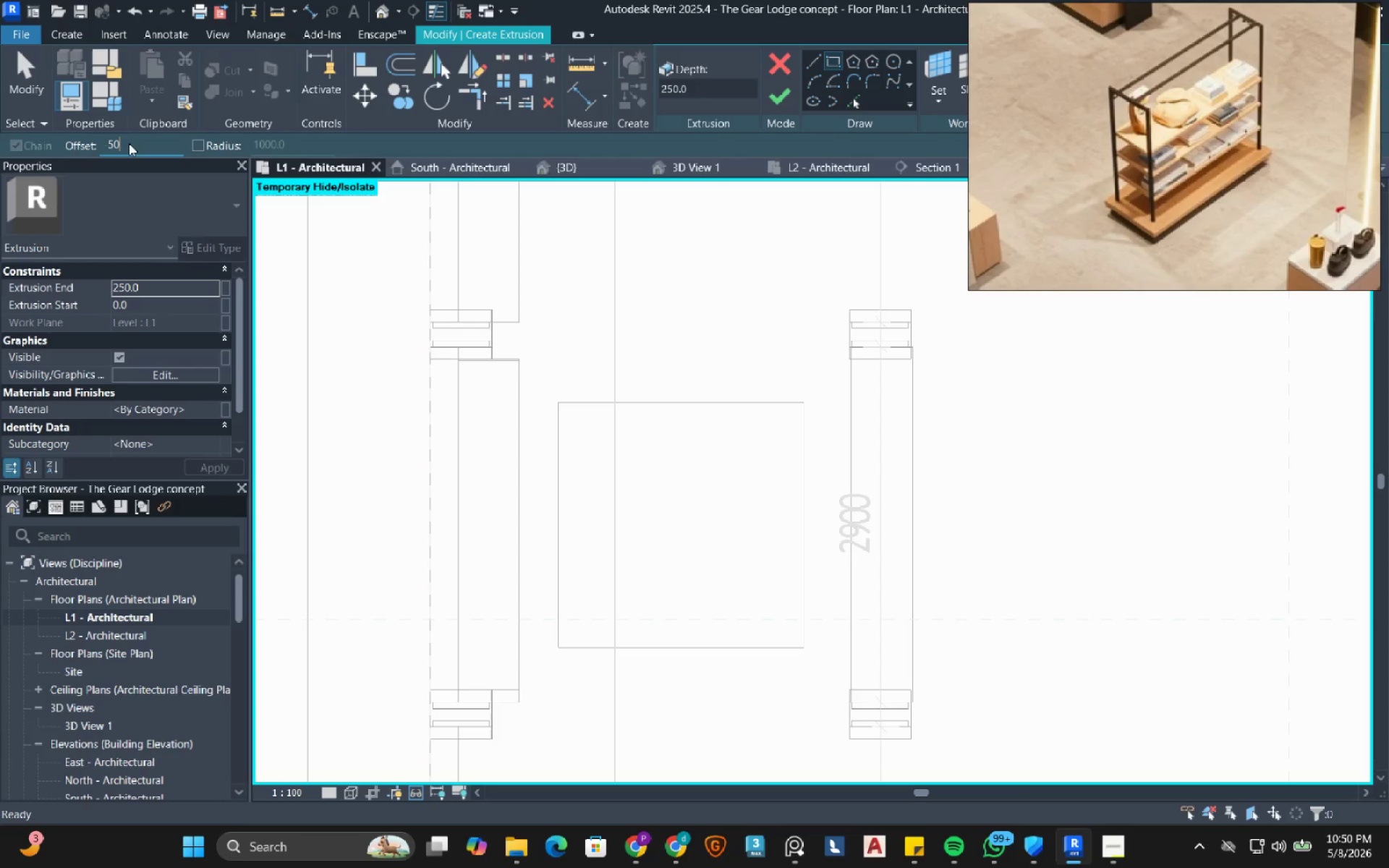 
key(Numpad0)
 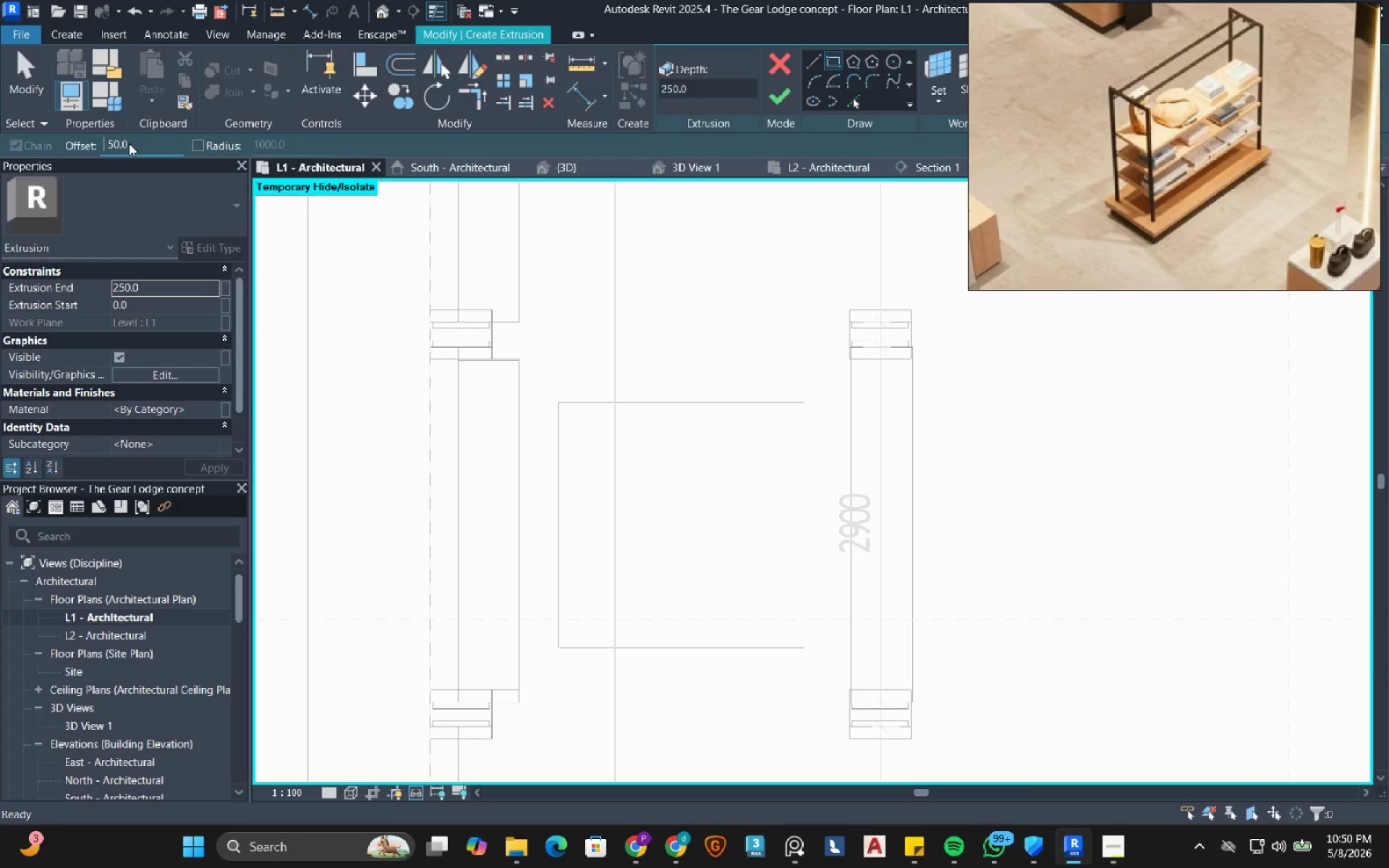 
key(NumpadEnter)
 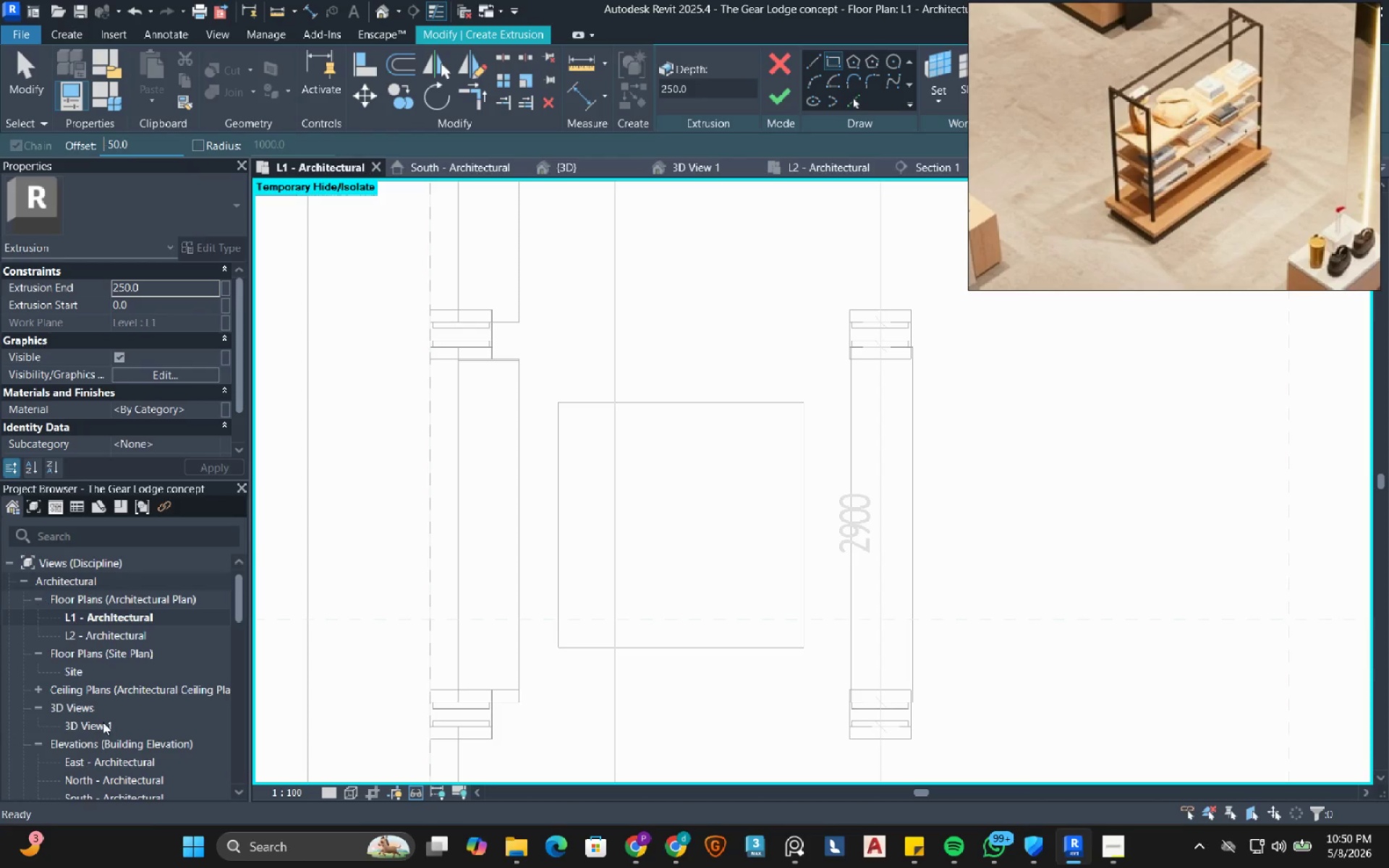 
scroll: coordinate [498, 728], scroll_direction: up, amount: 4.0
 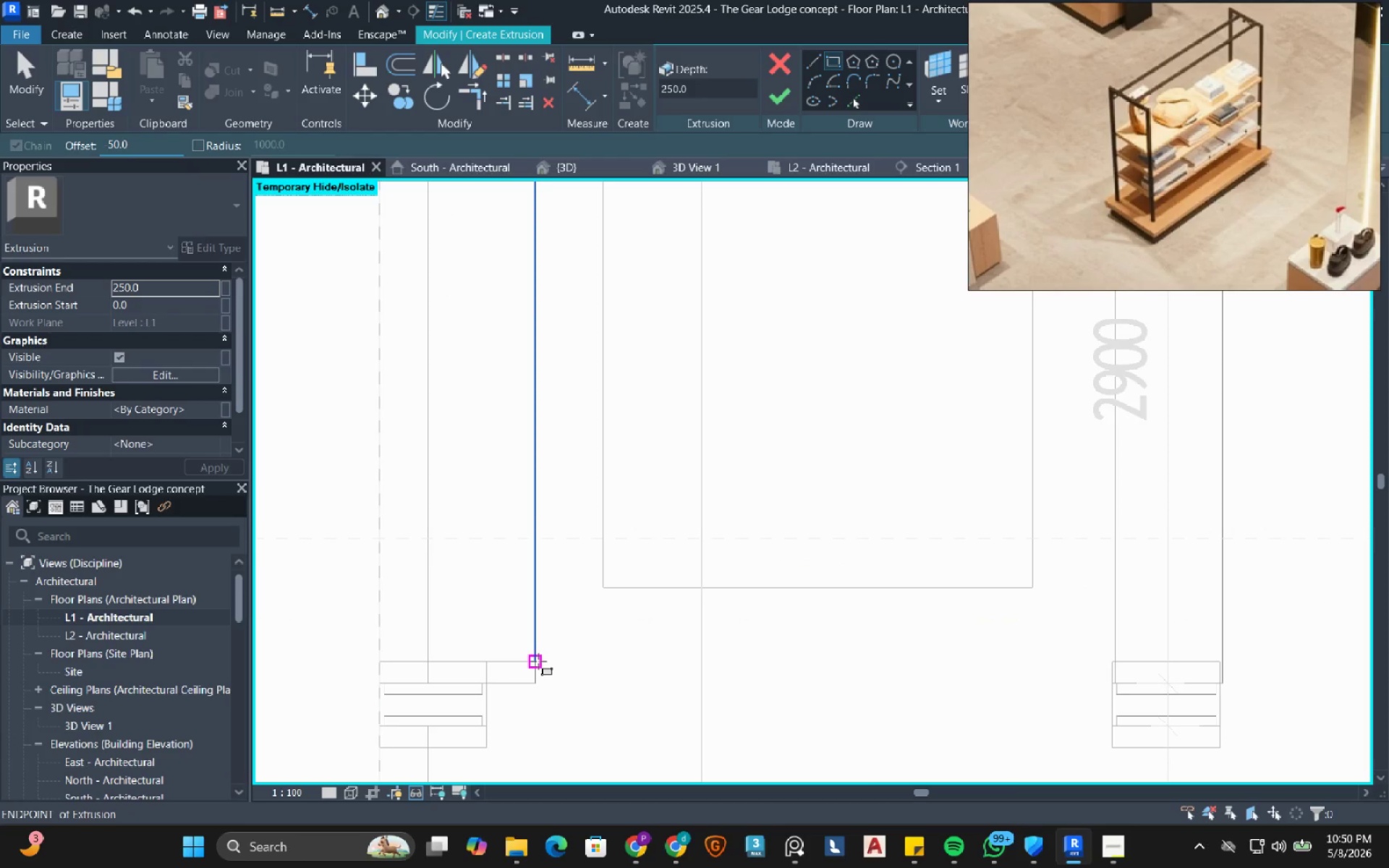 
left_click_drag(start_coordinate=[538, 661], to_coordinate=[538, 651])
 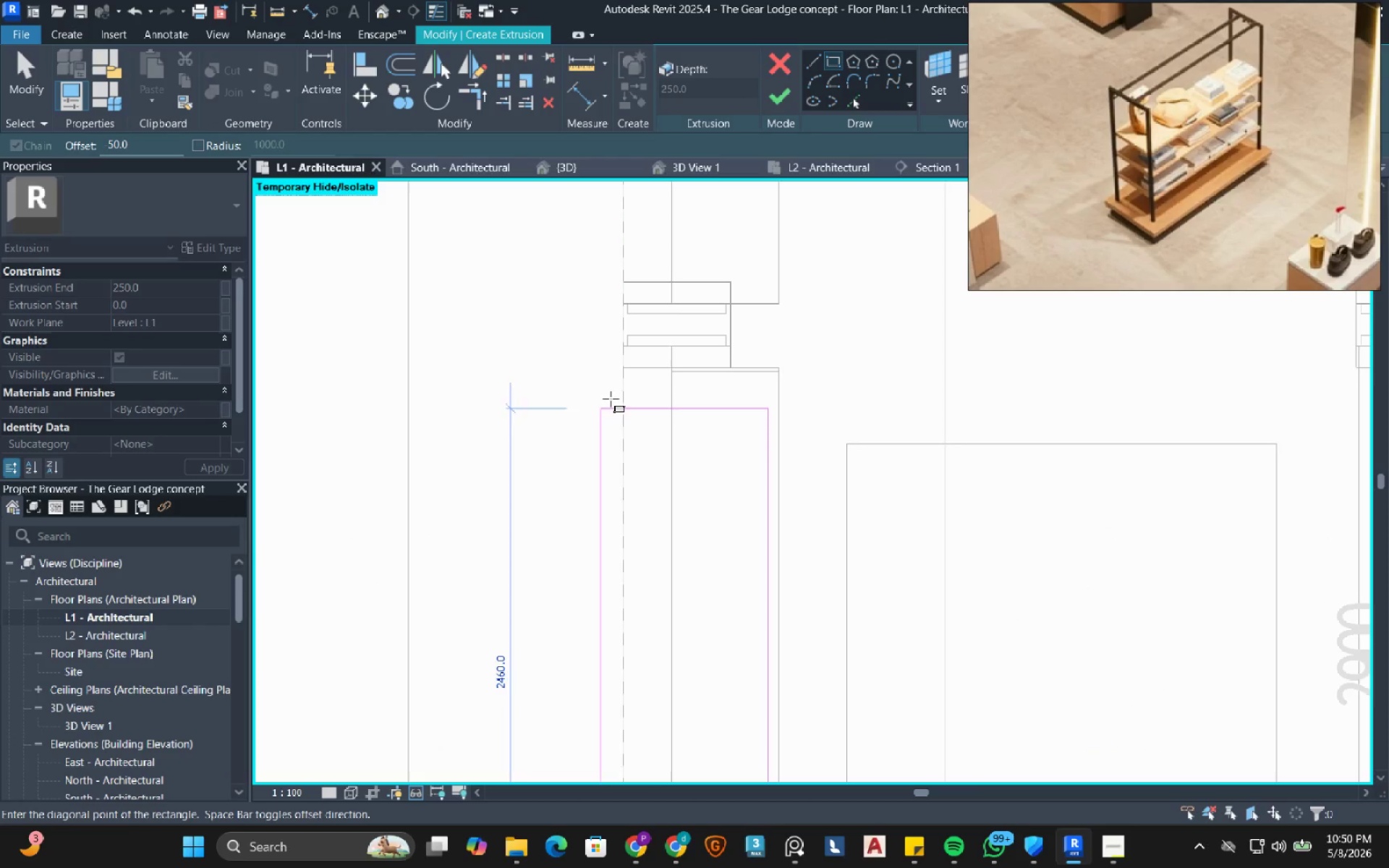 
scroll: coordinate [635, 389], scroll_direction: up, amount: 3.0
 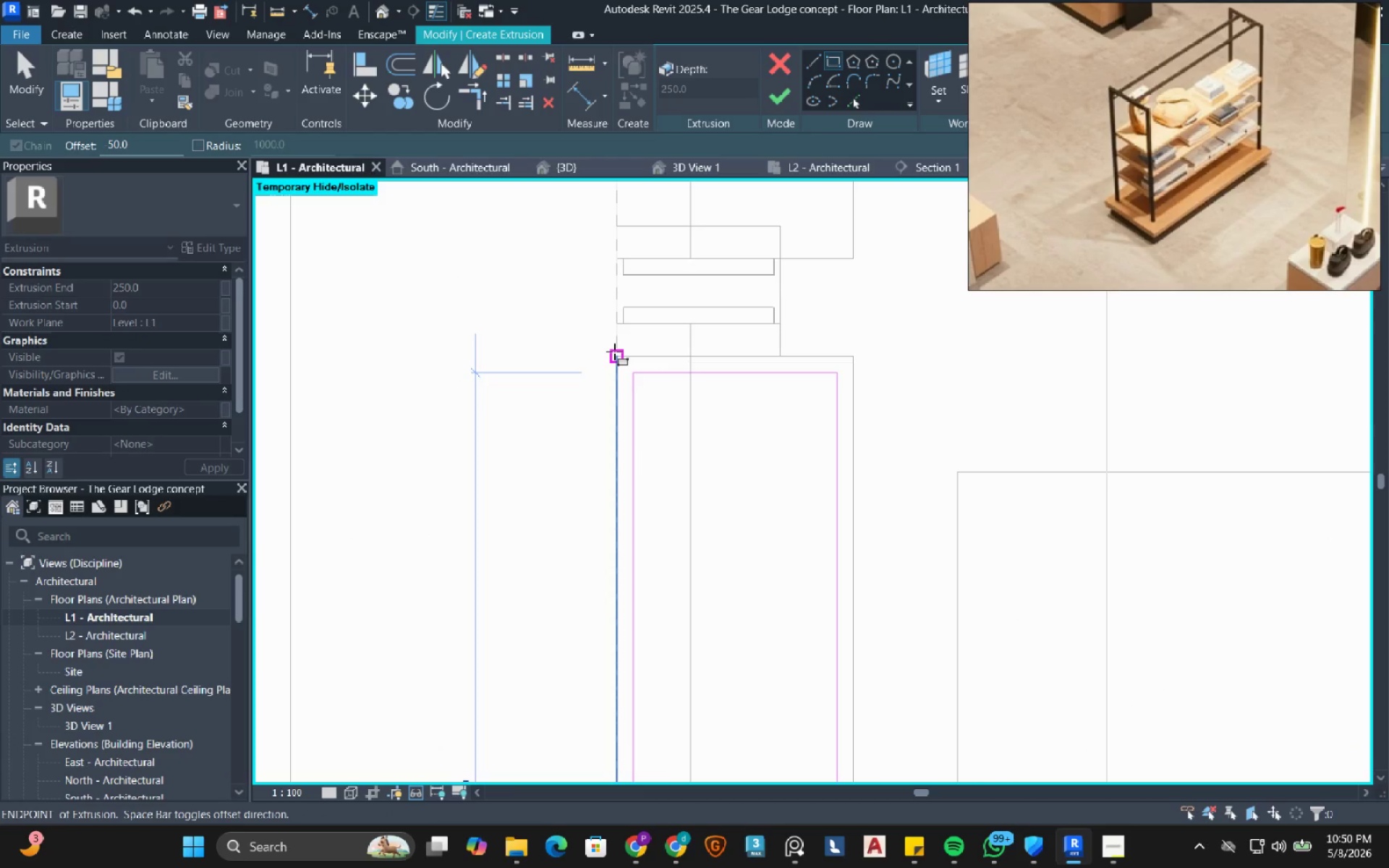 
left_click([614, 352])
 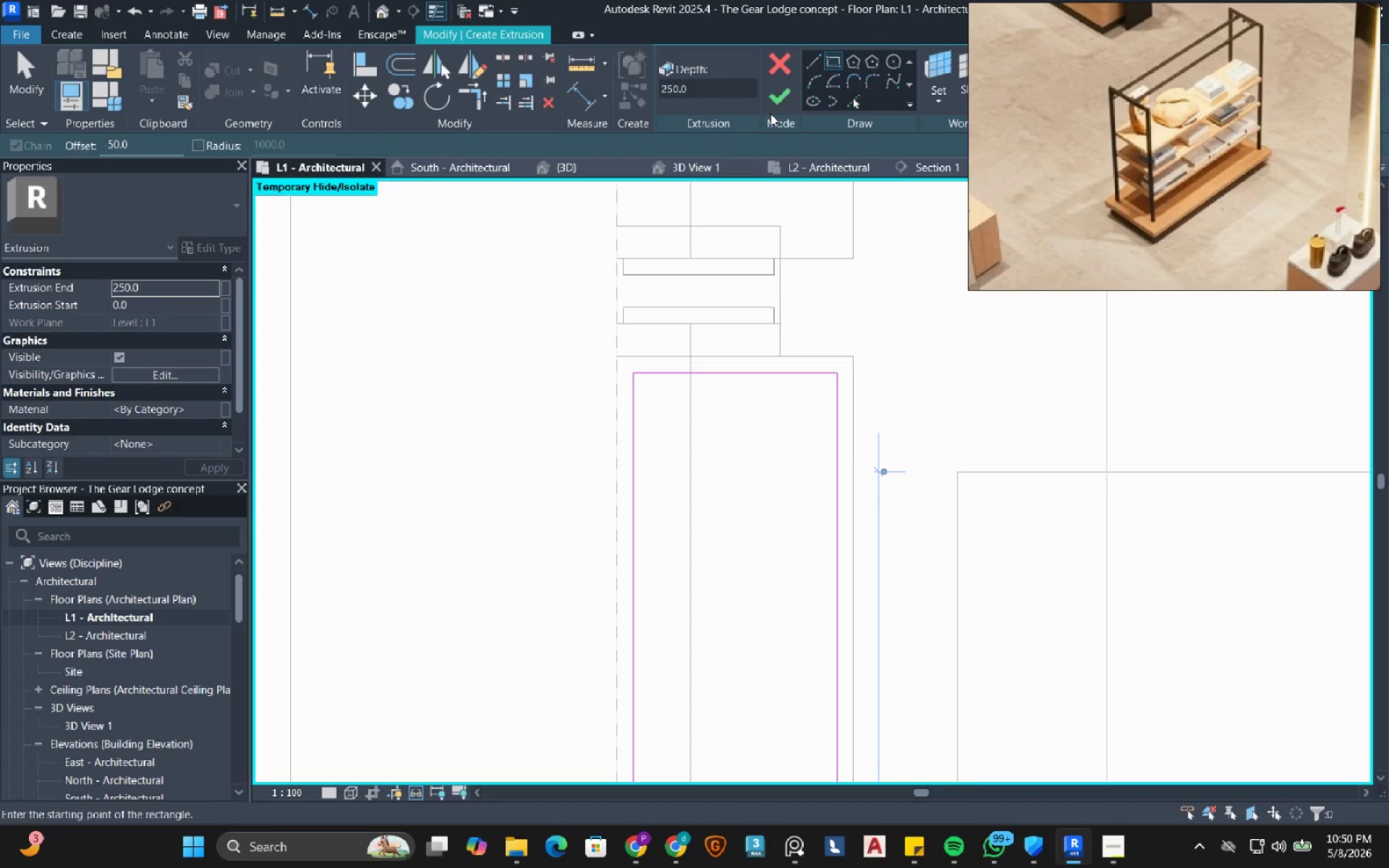 
double_click([784, 100])
 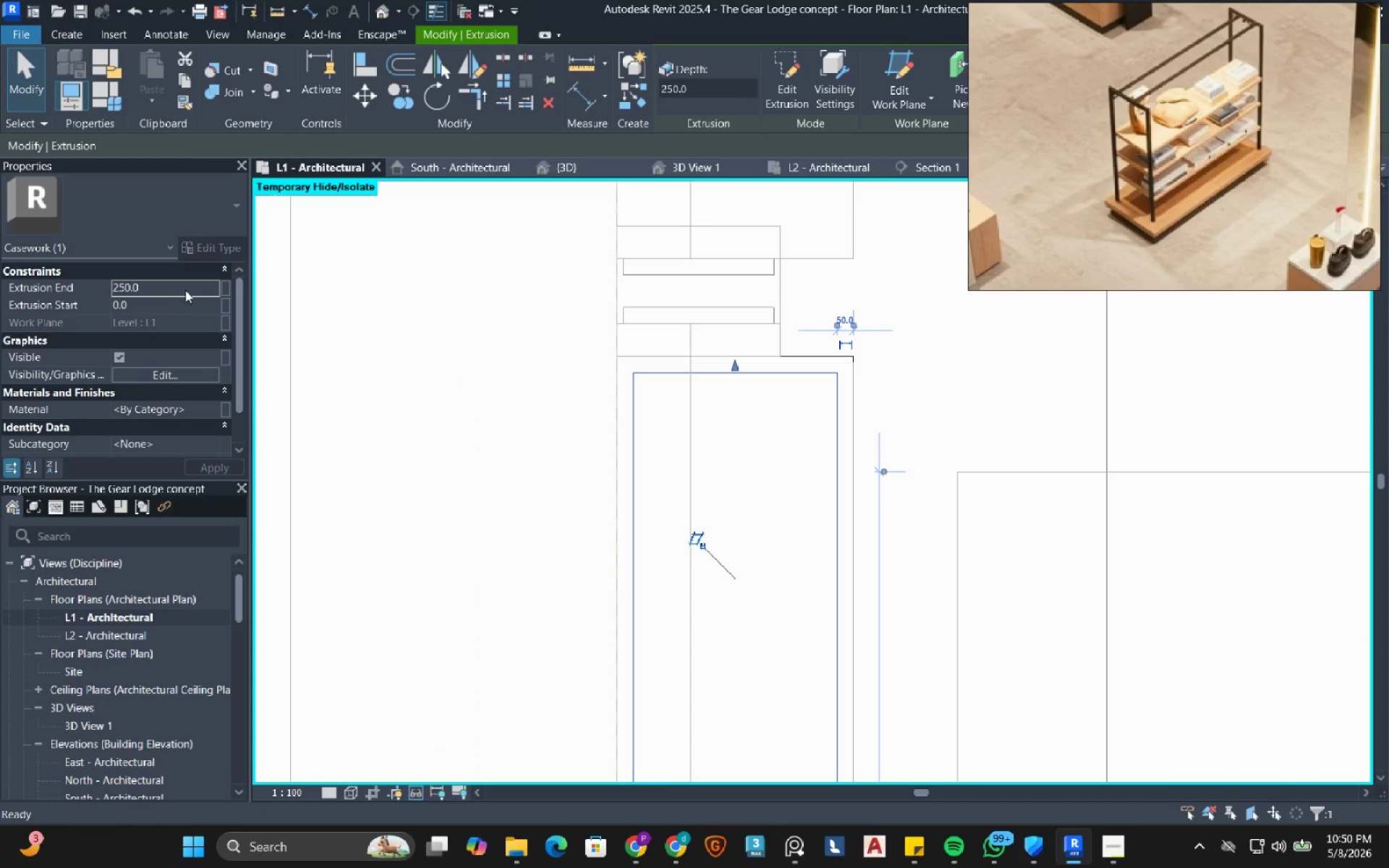 
left_click([185, 290])
 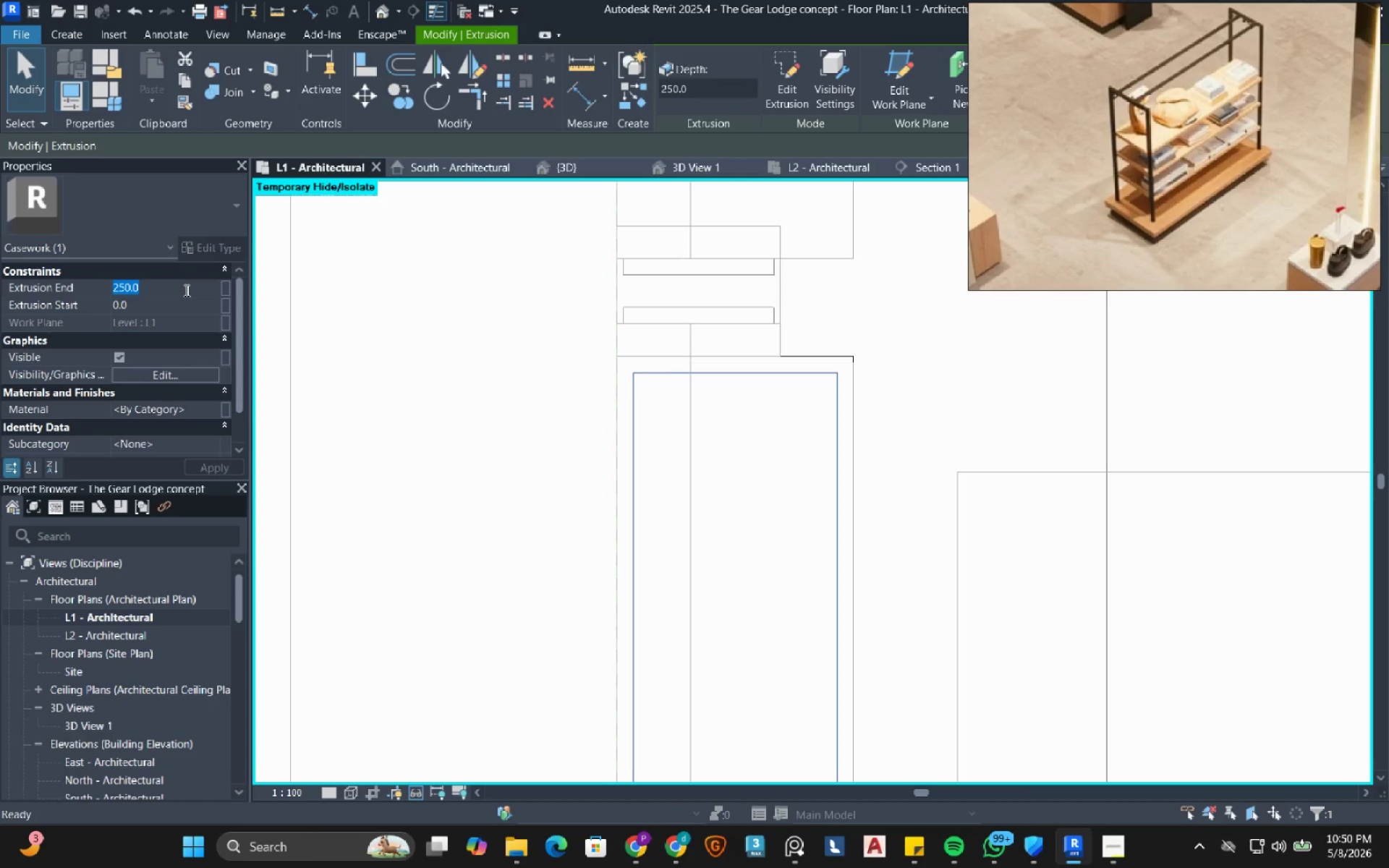 
key(Numpad5)
 